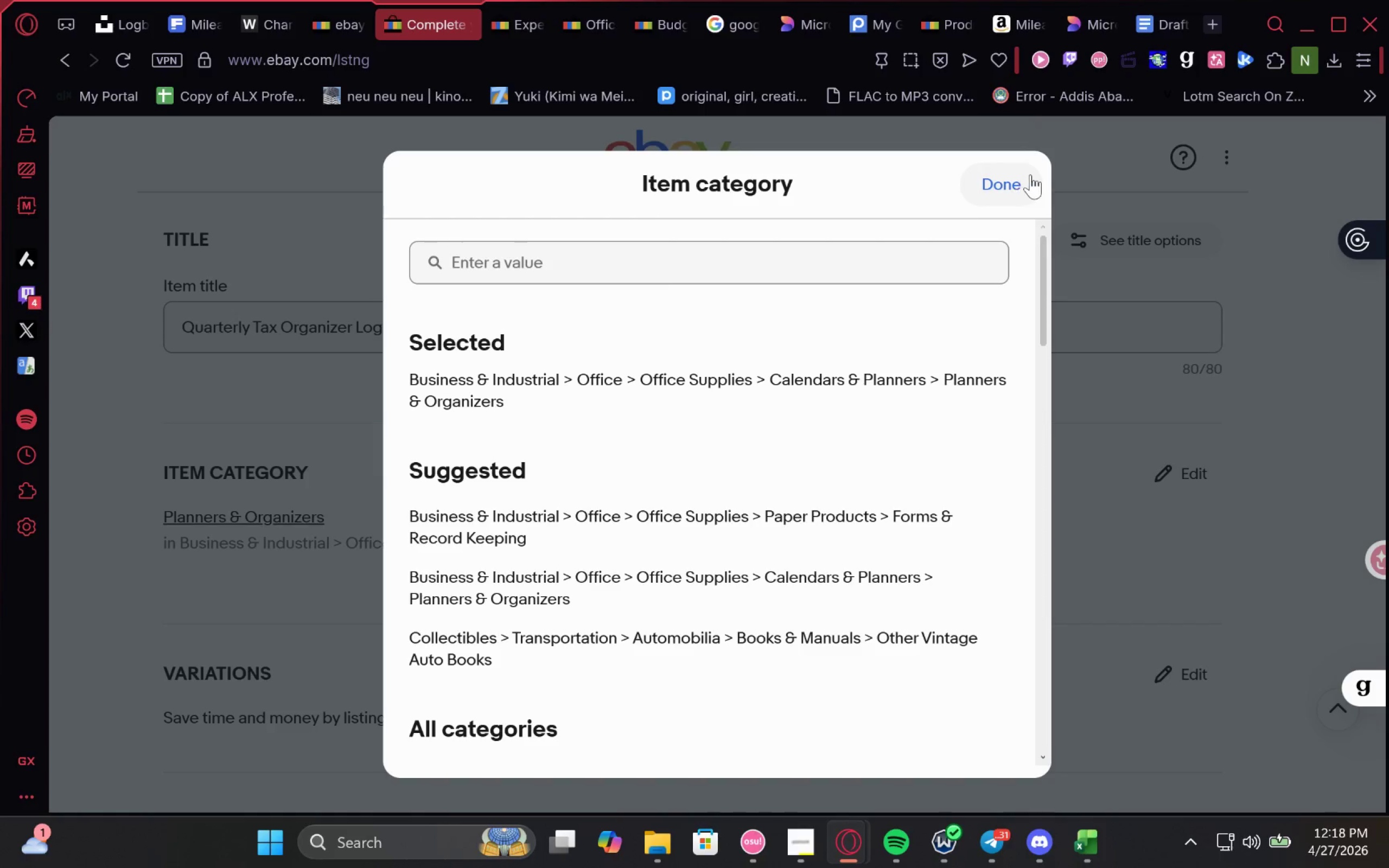 
left_click([1020, 177])
 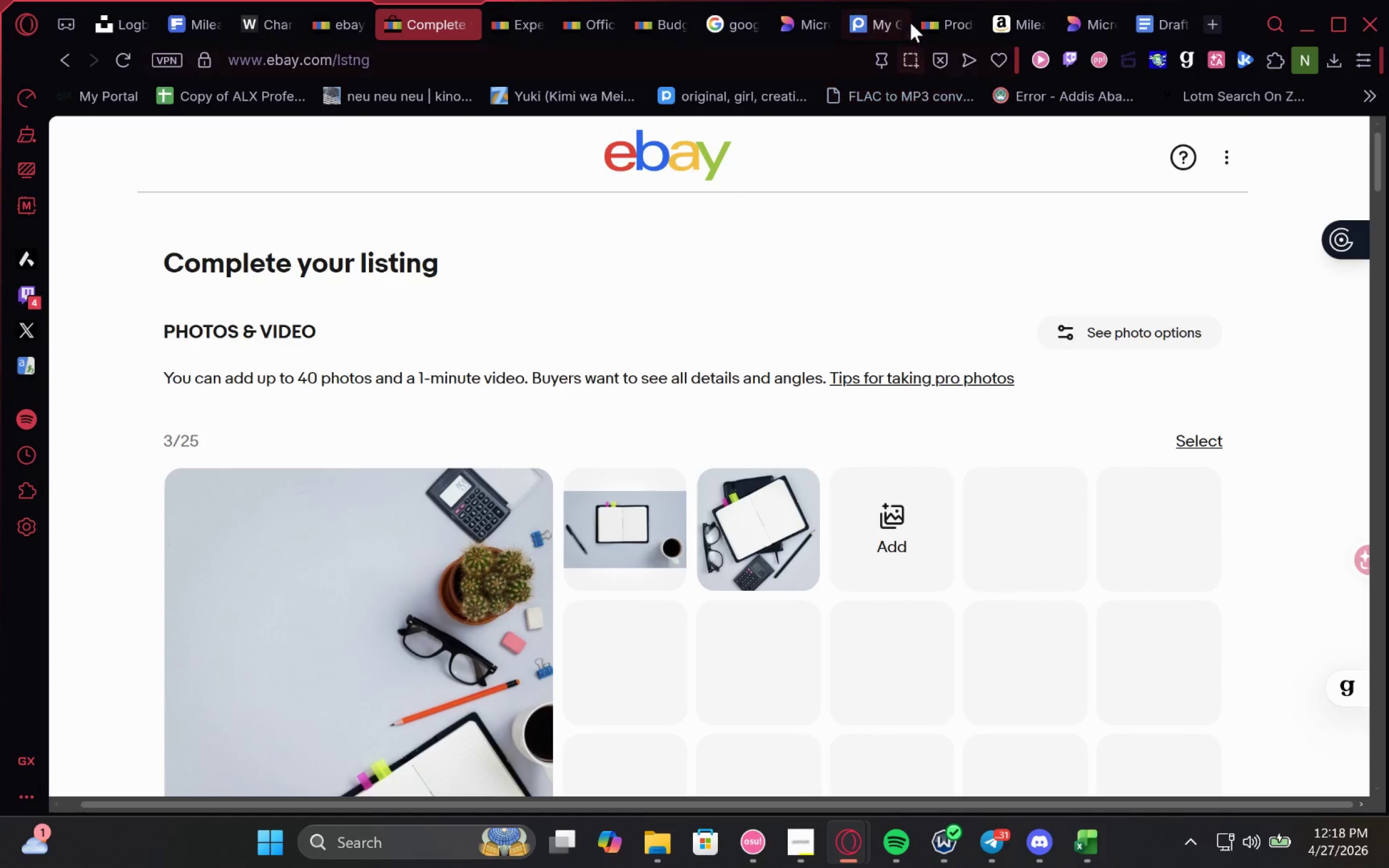 
left_click([930, 11])
 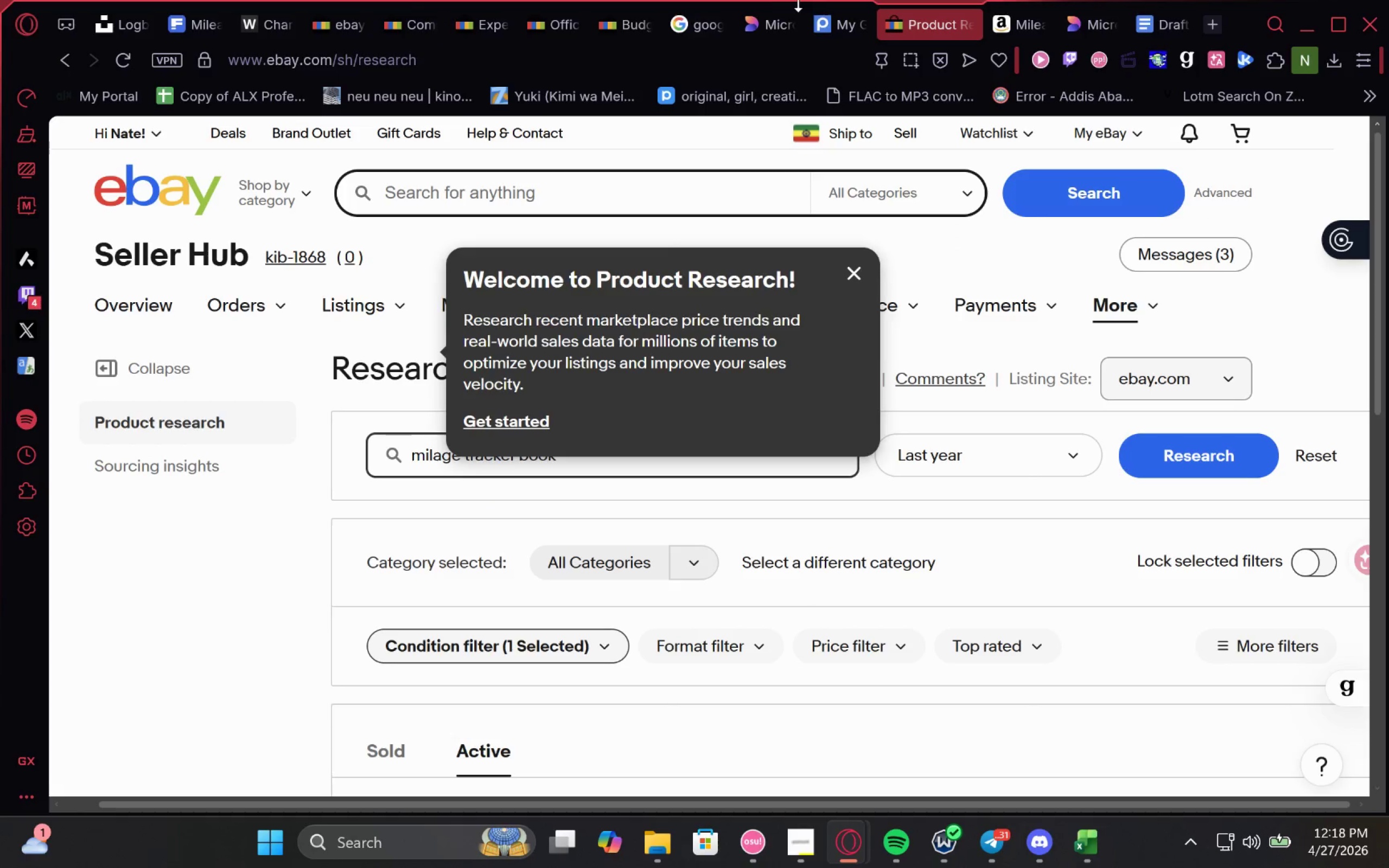 
left_click([830, 7])
 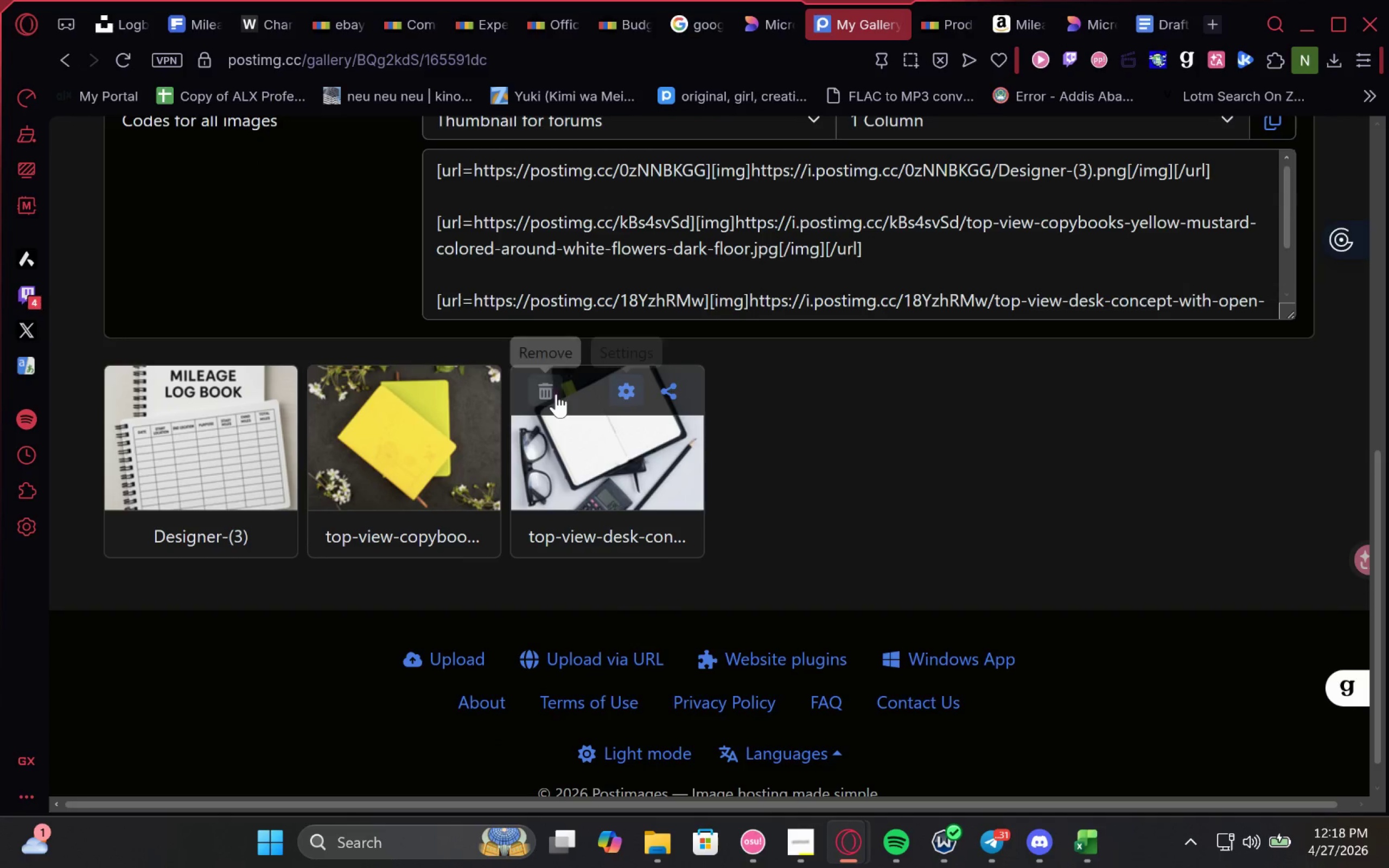 
left_click([671, 382])
 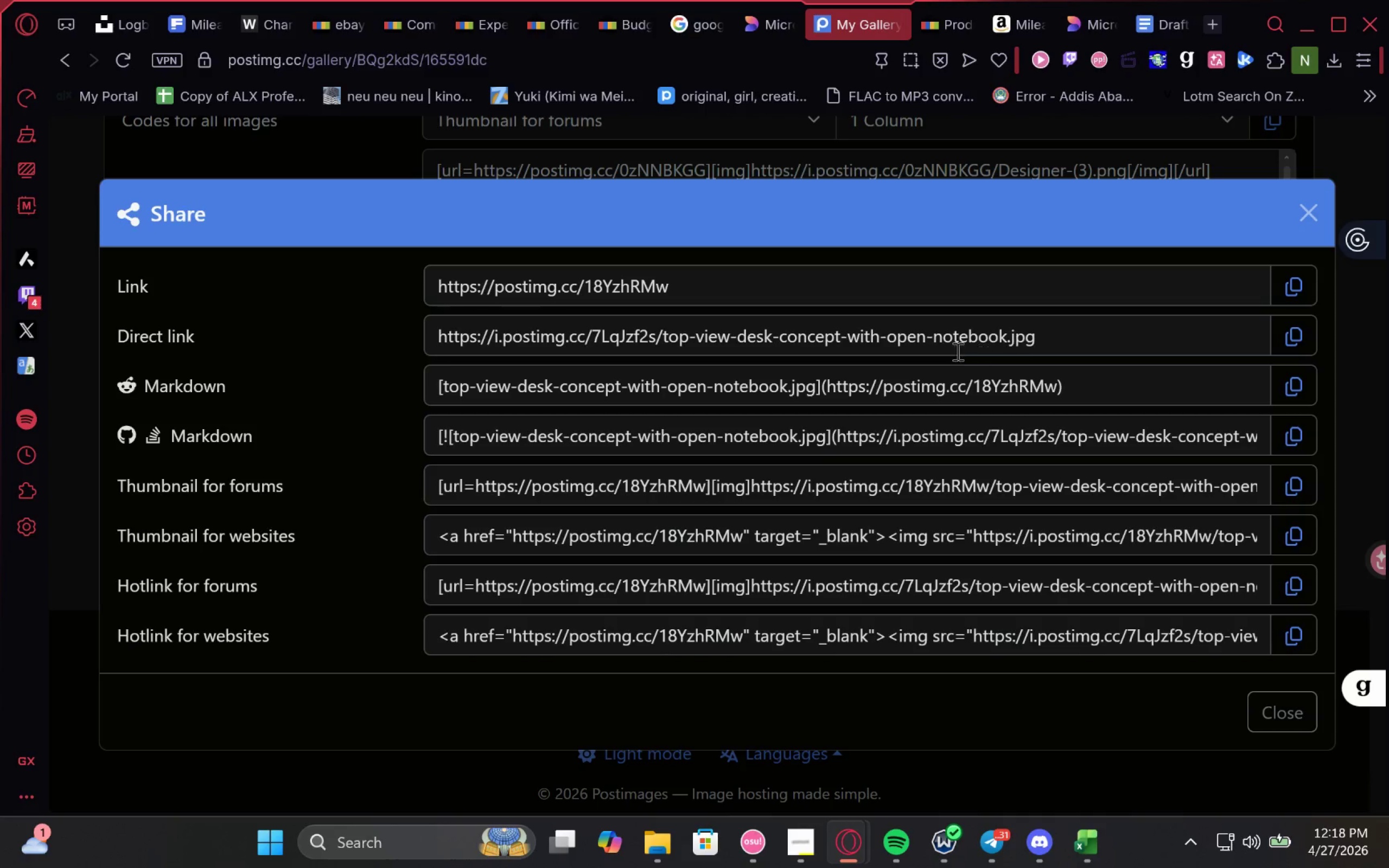 
left_click([1291, 336])
 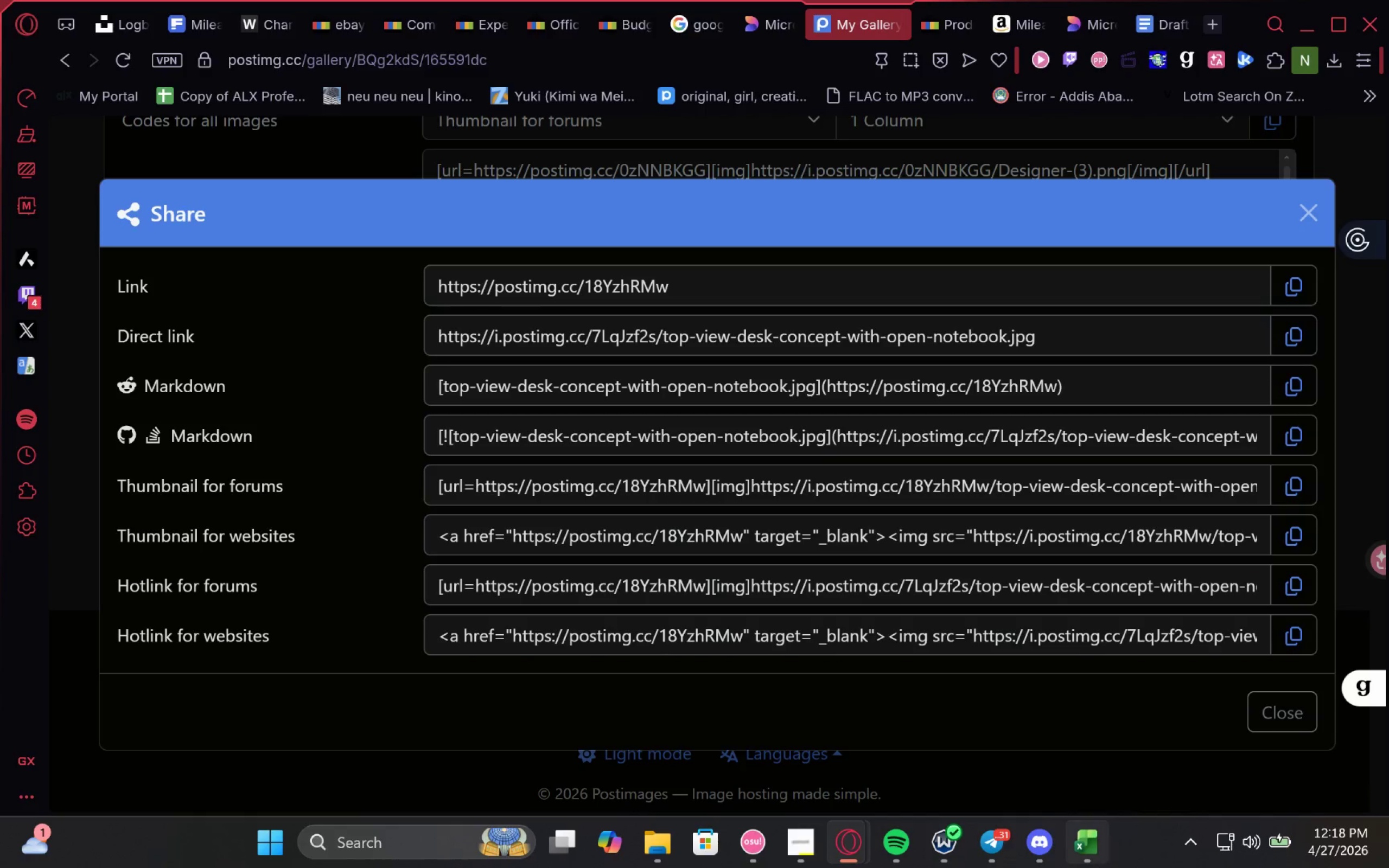 
left_click([1094, 867])
 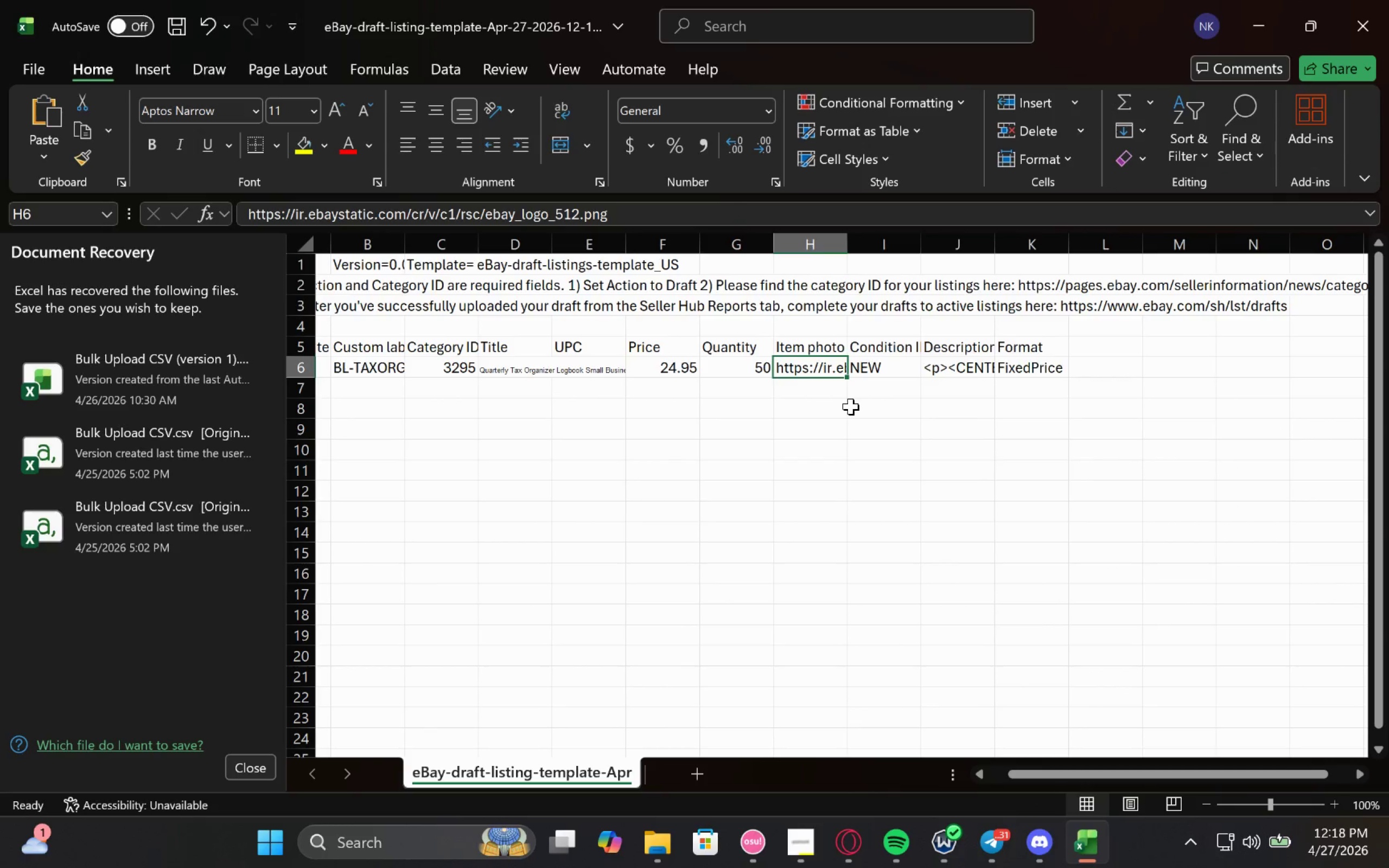 
key(Control+ControlLeft)
 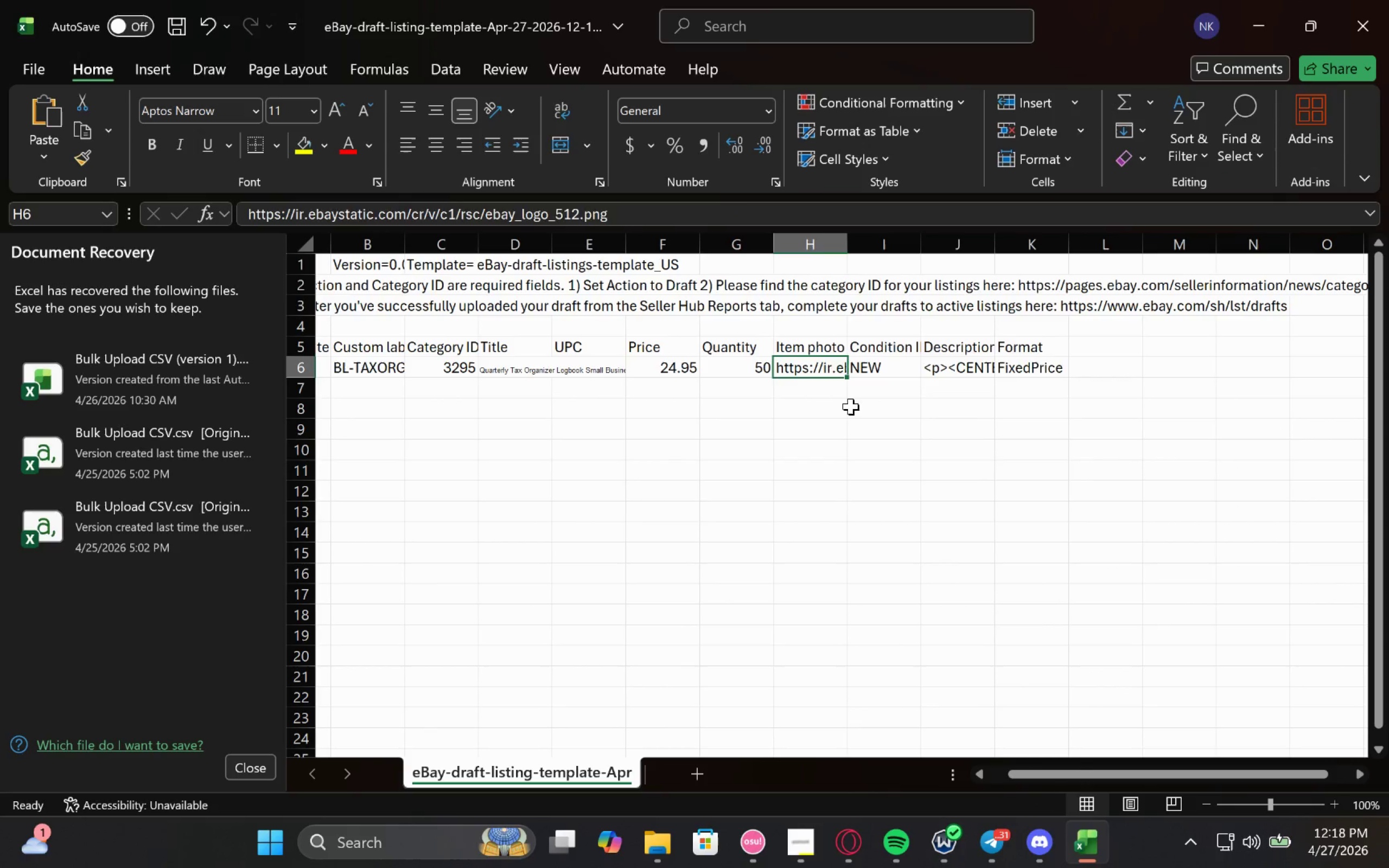 
key(Control+V)
 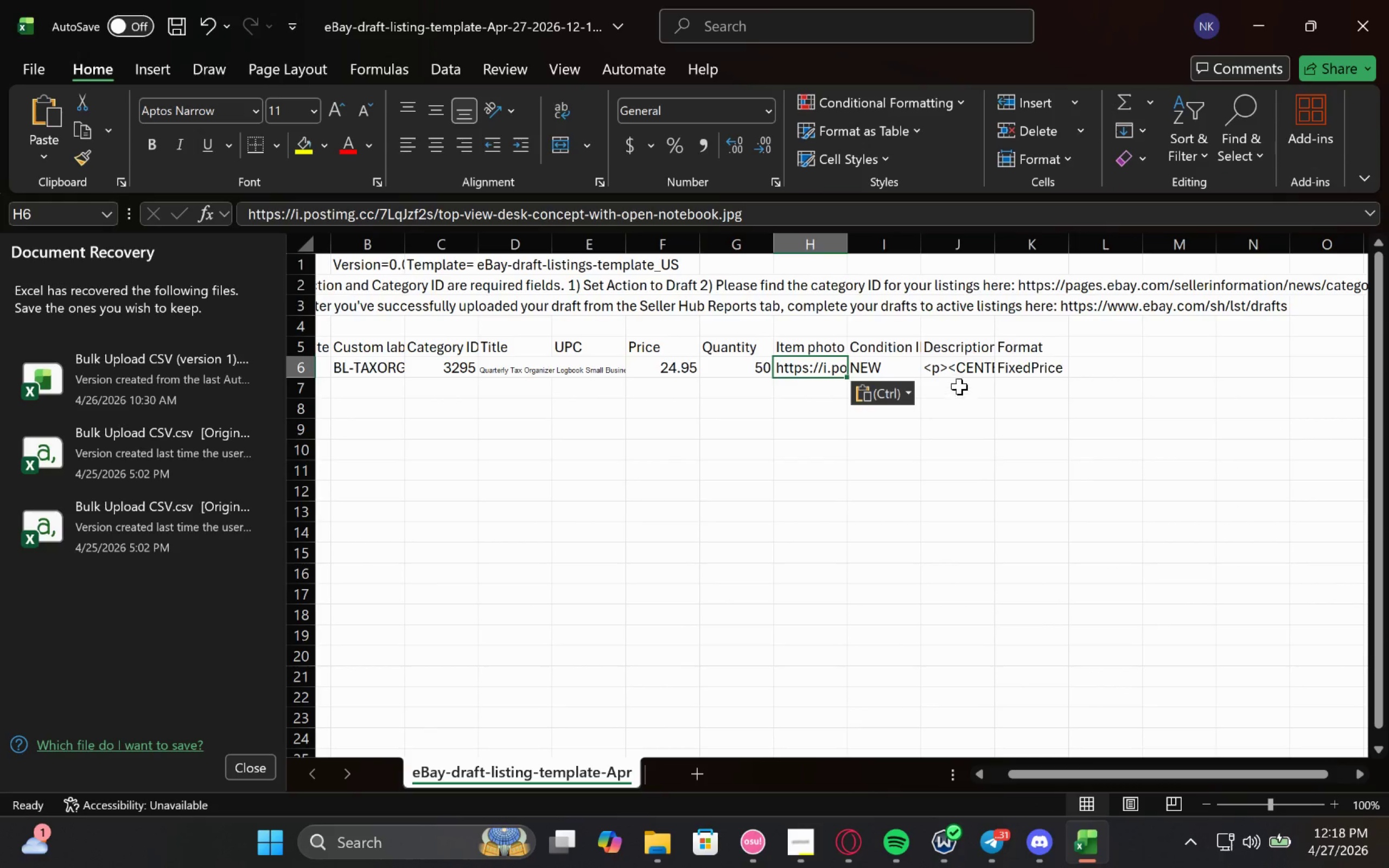 
left_click([968, 385])
 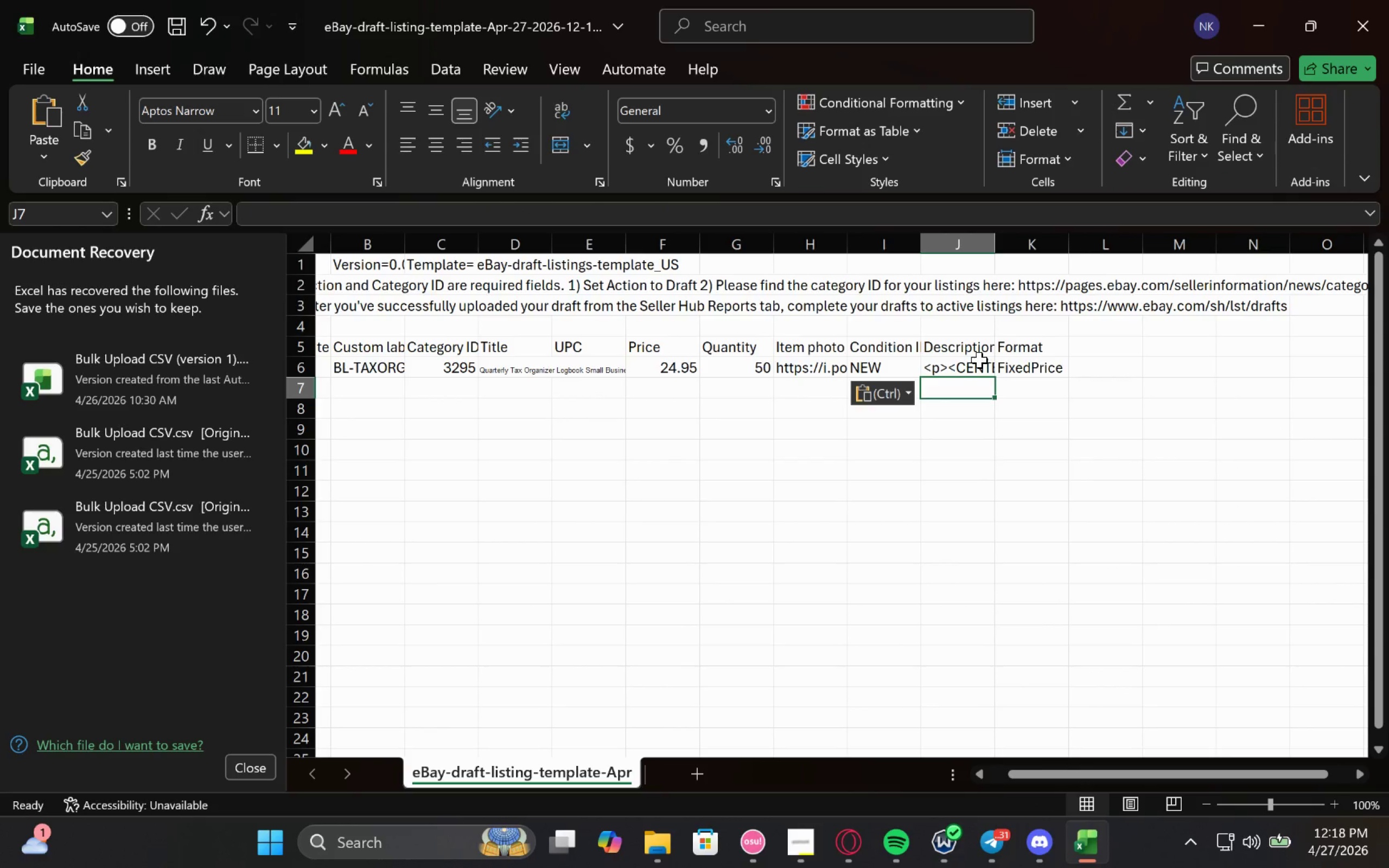 
left_click([969, 368])
 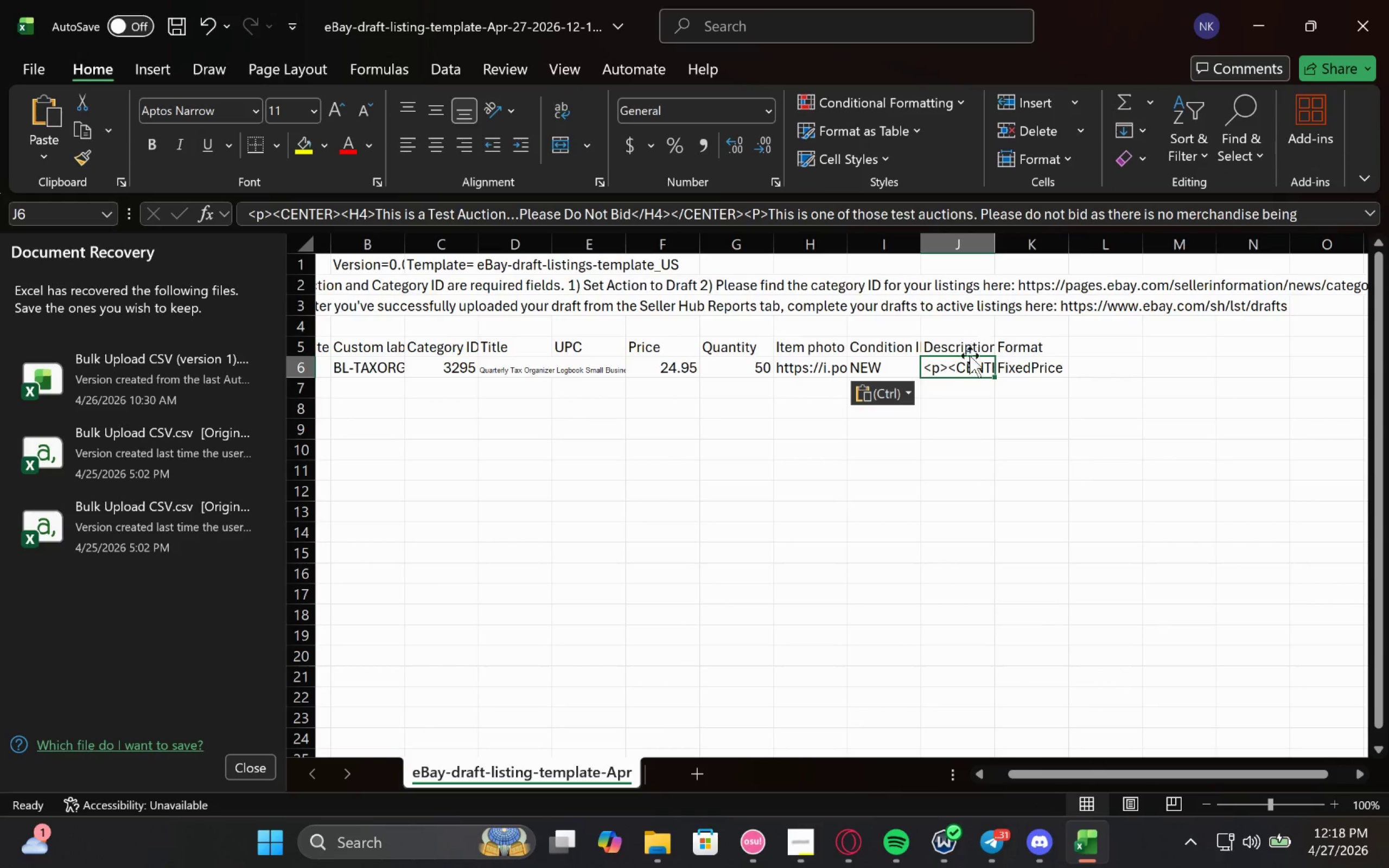 
double_click([961, 367])
 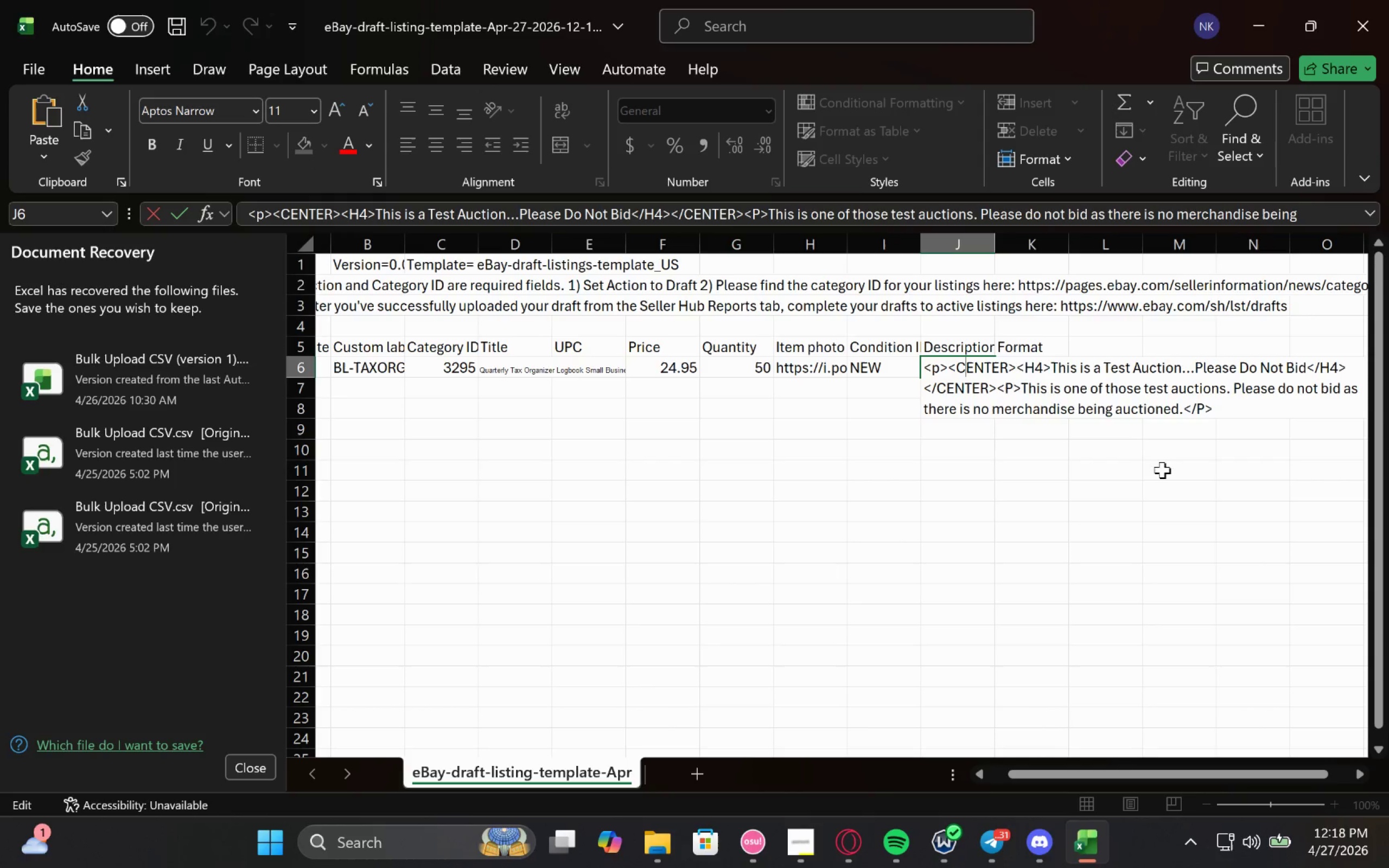 
left_click([1249, 13])
 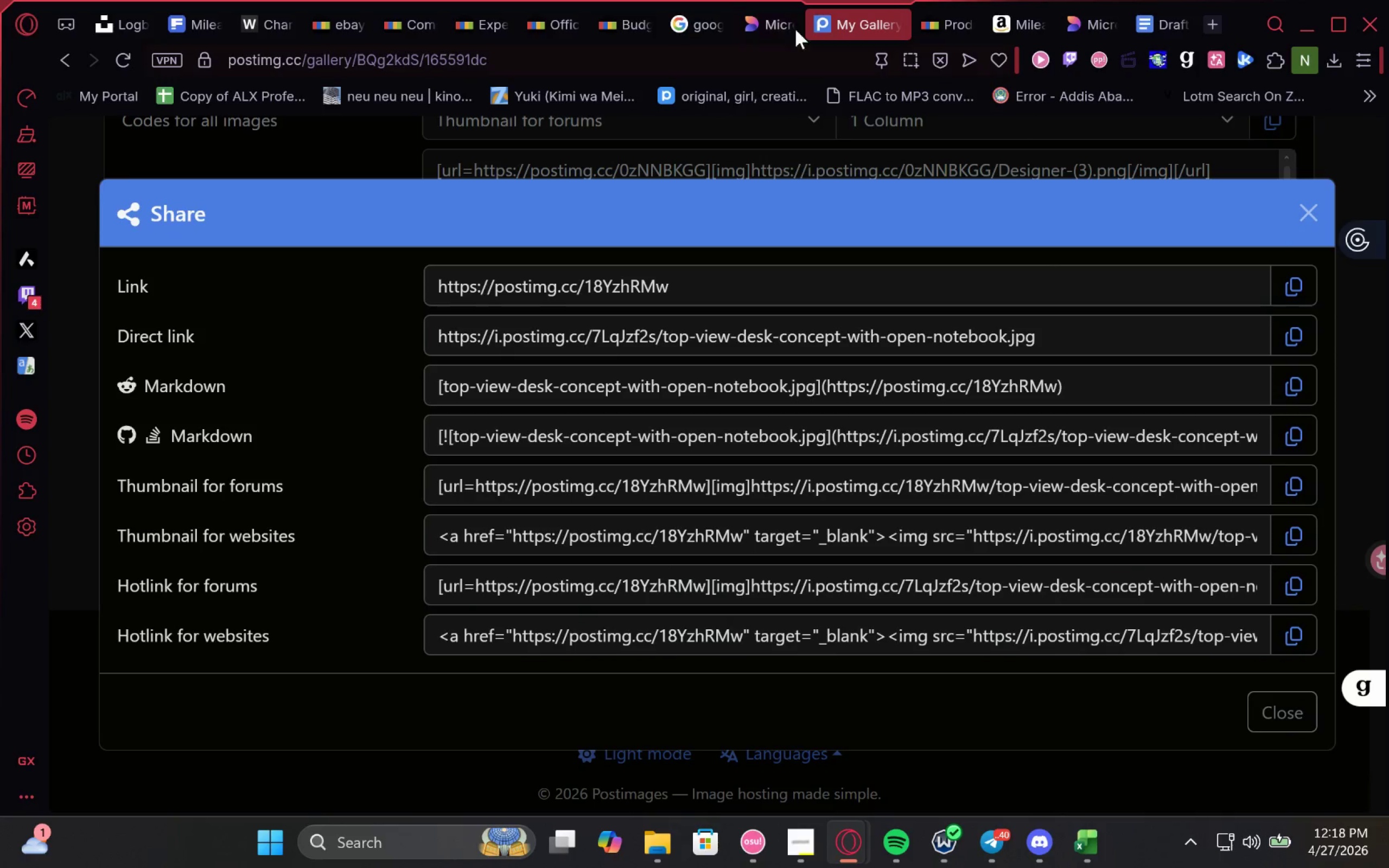 
left_click_drag(start_coordinate=[812, 9], to_coordinate=[894, 0])
 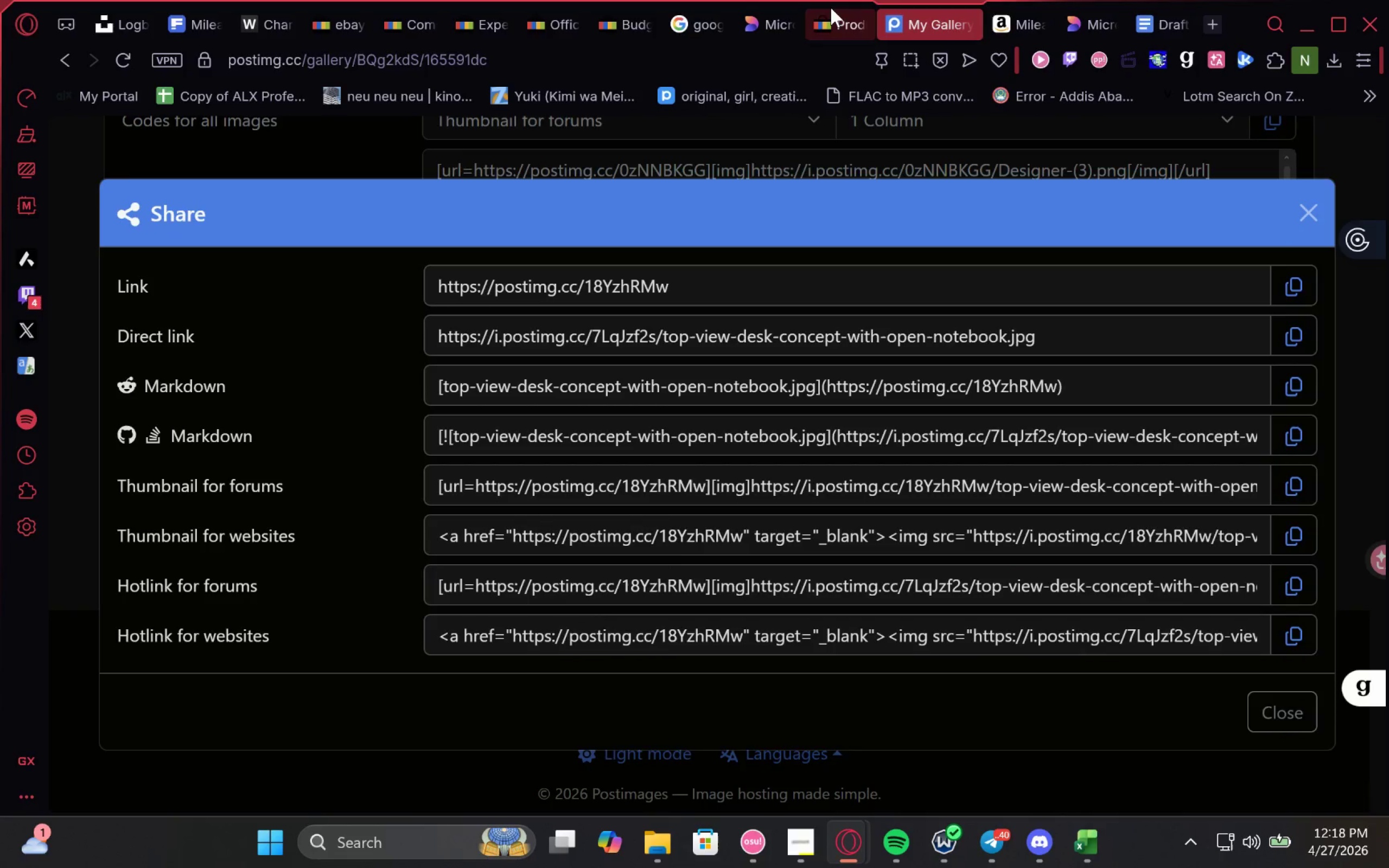 
left_click([830, 8])
 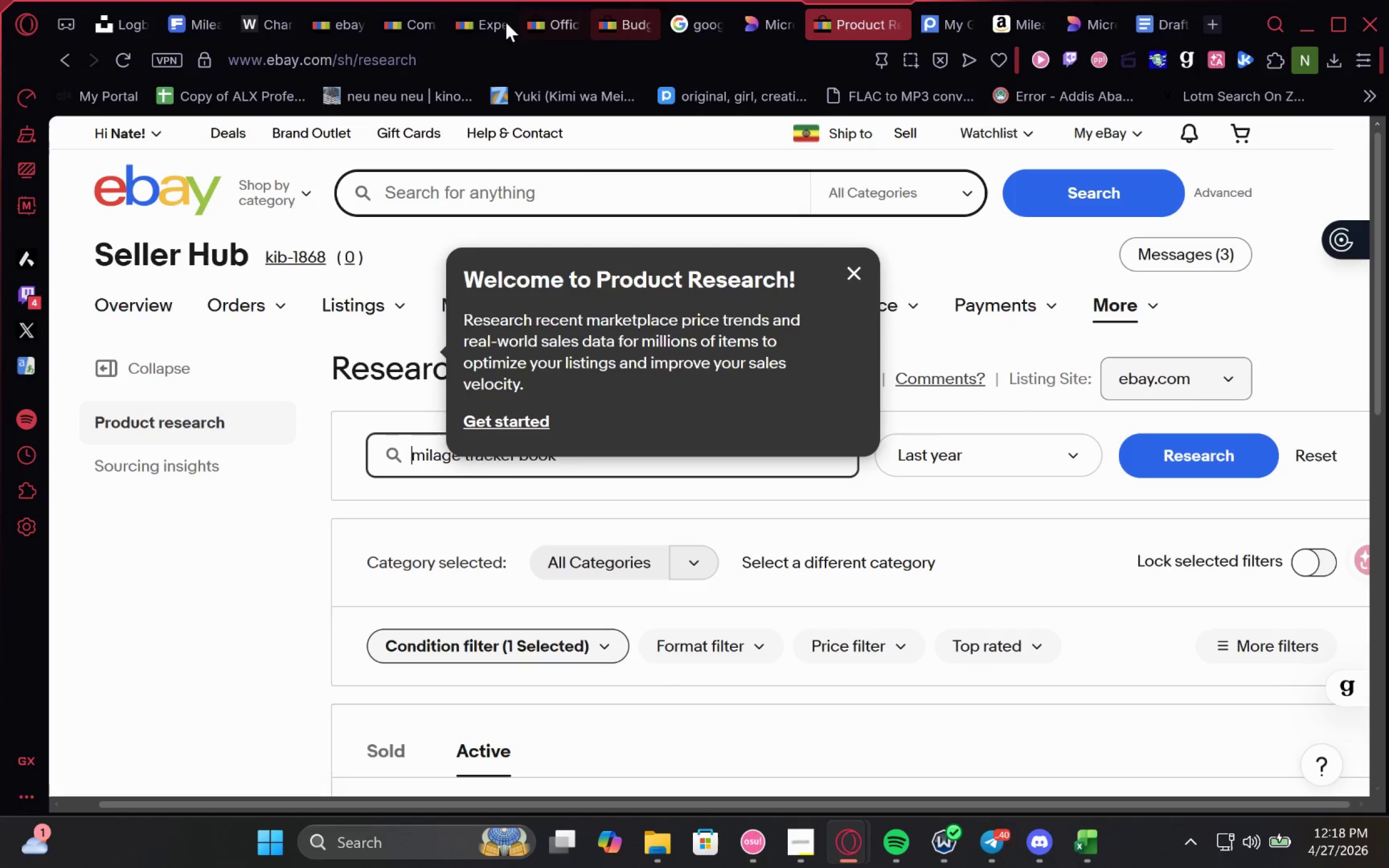 
left_click([436, 16])
 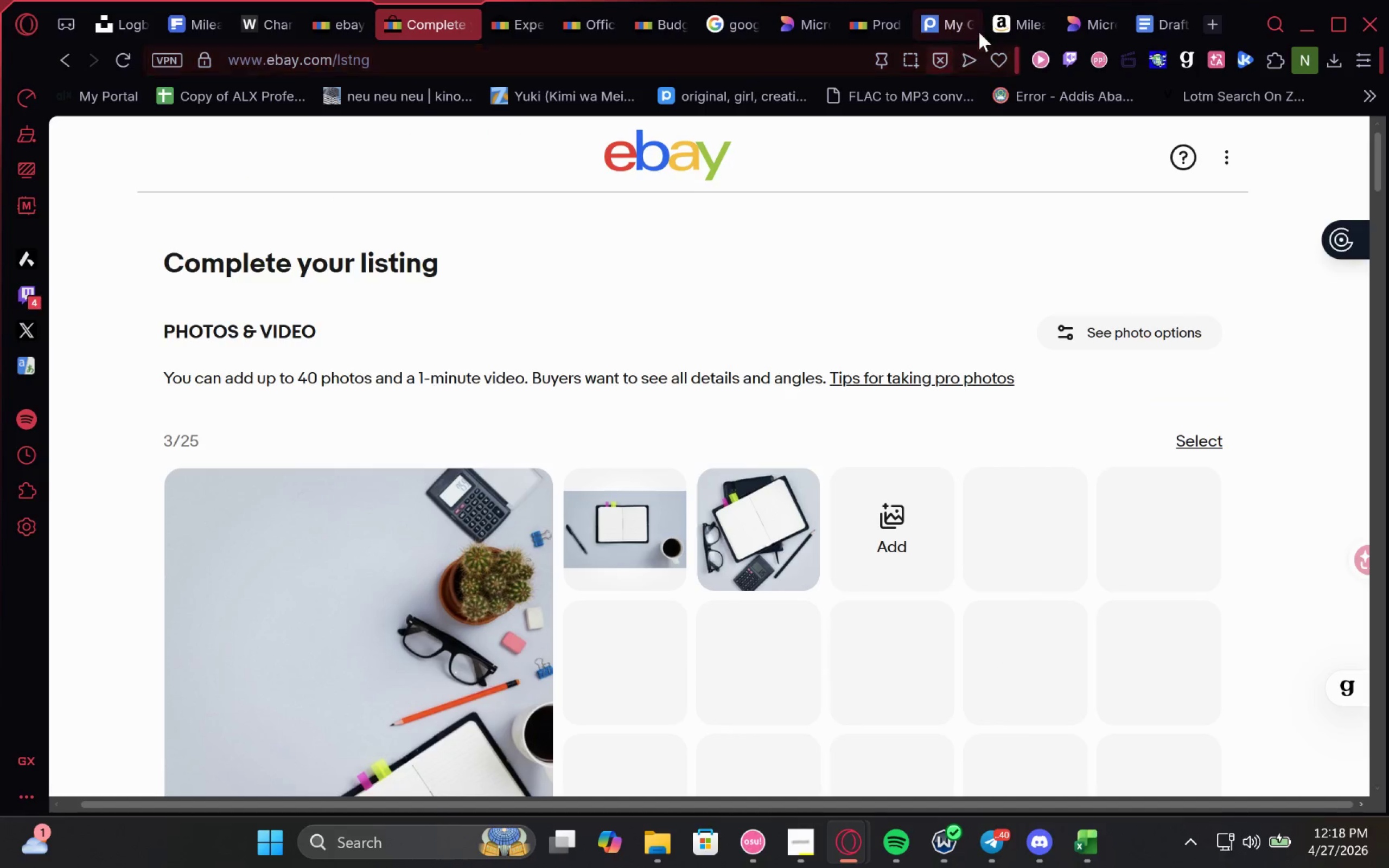 
left_click_drag(start_coordinate=[936, 20], to_coordinate=[509, 14])
 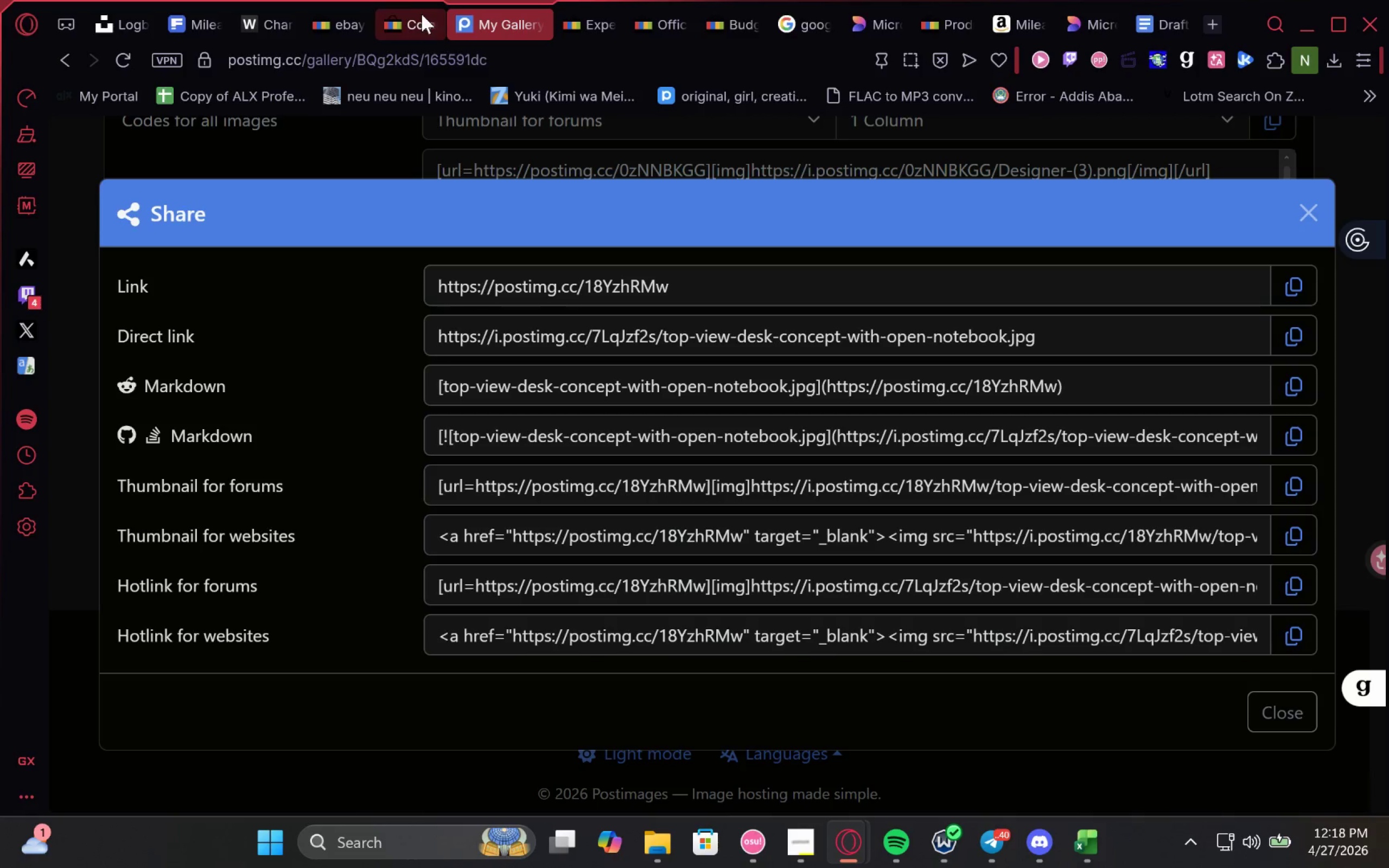 
left_click([418, 14])
 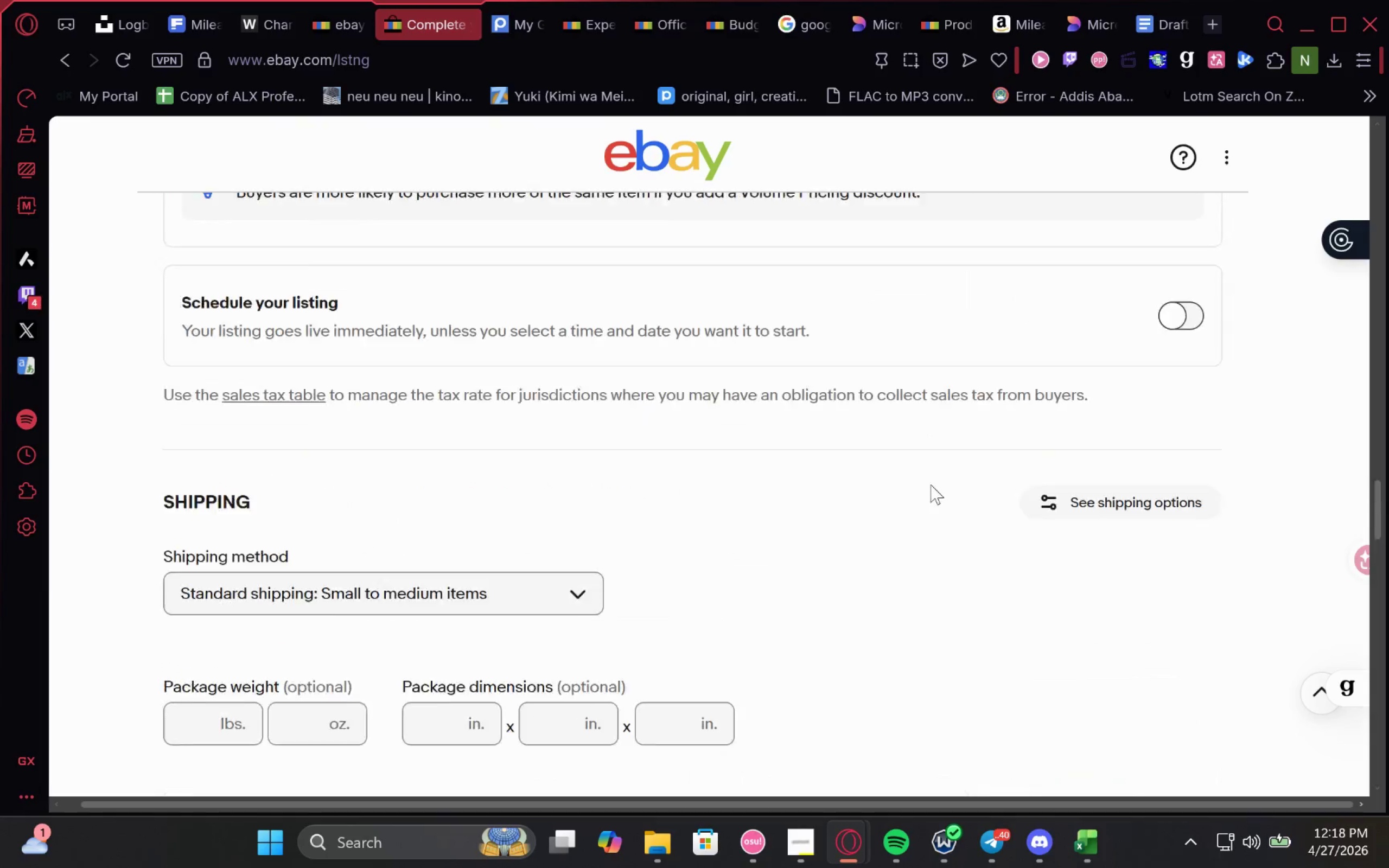 
wait(5.7)
 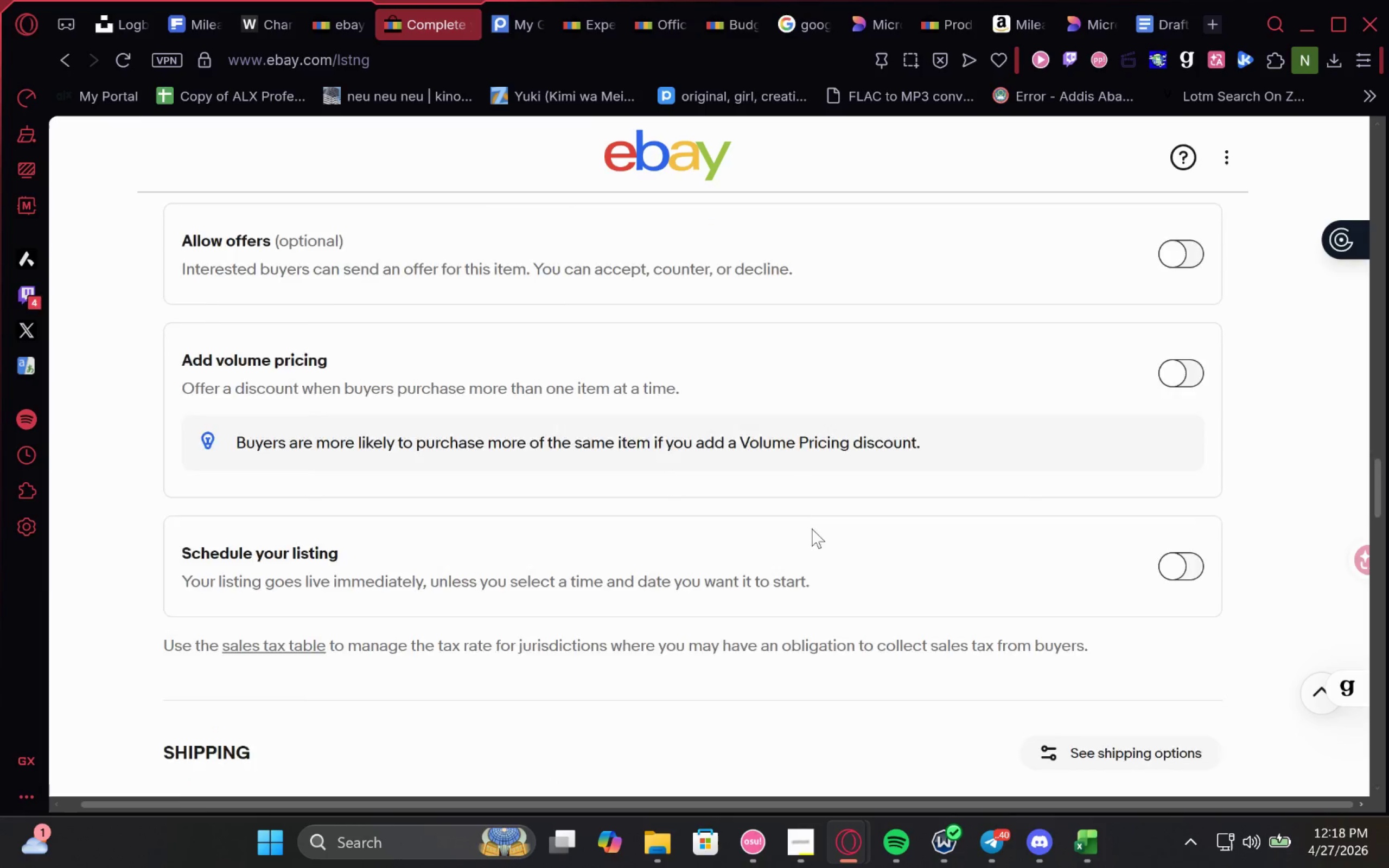 
left_click([1050, 475])
 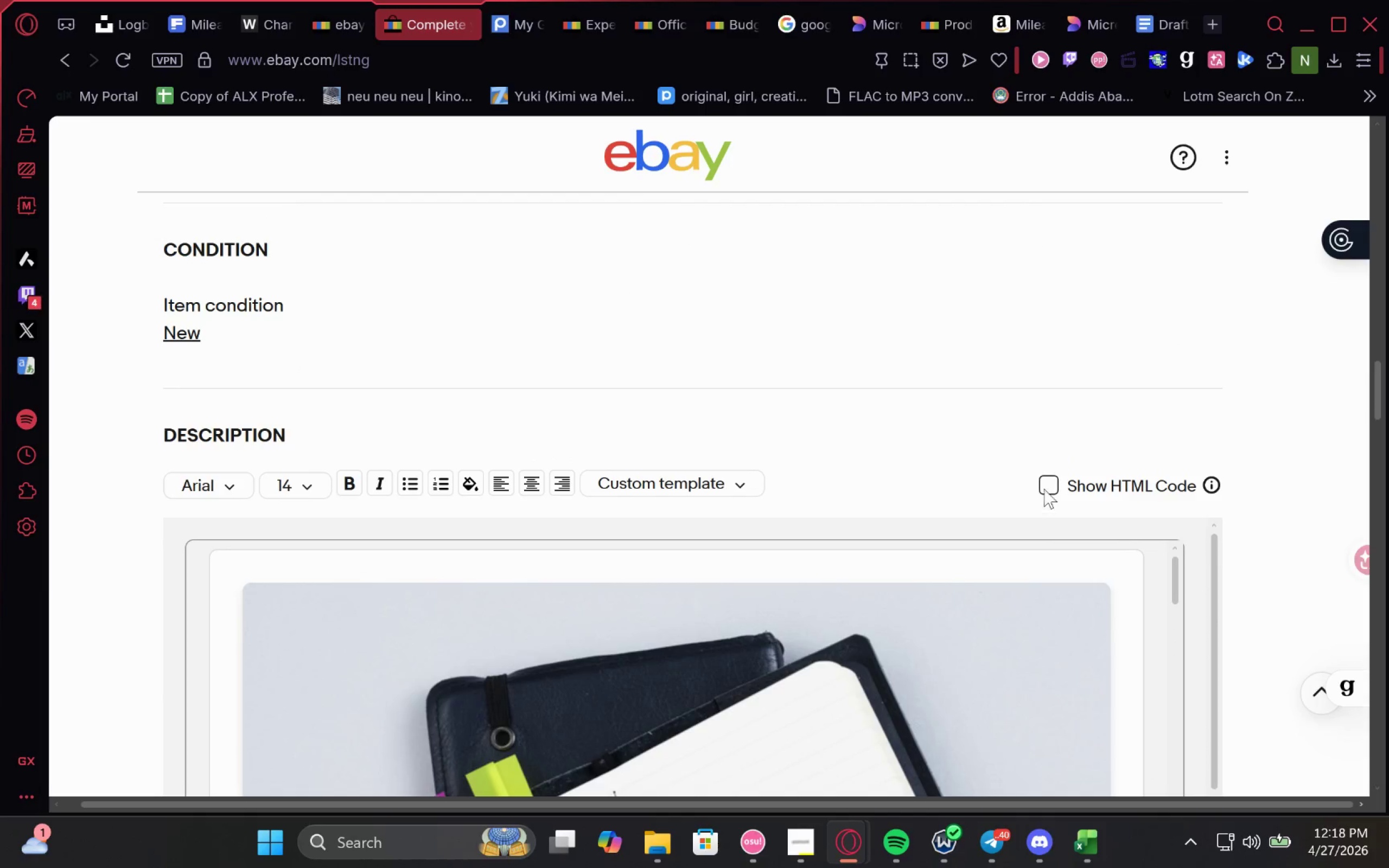 
left_click([1053, 482])
 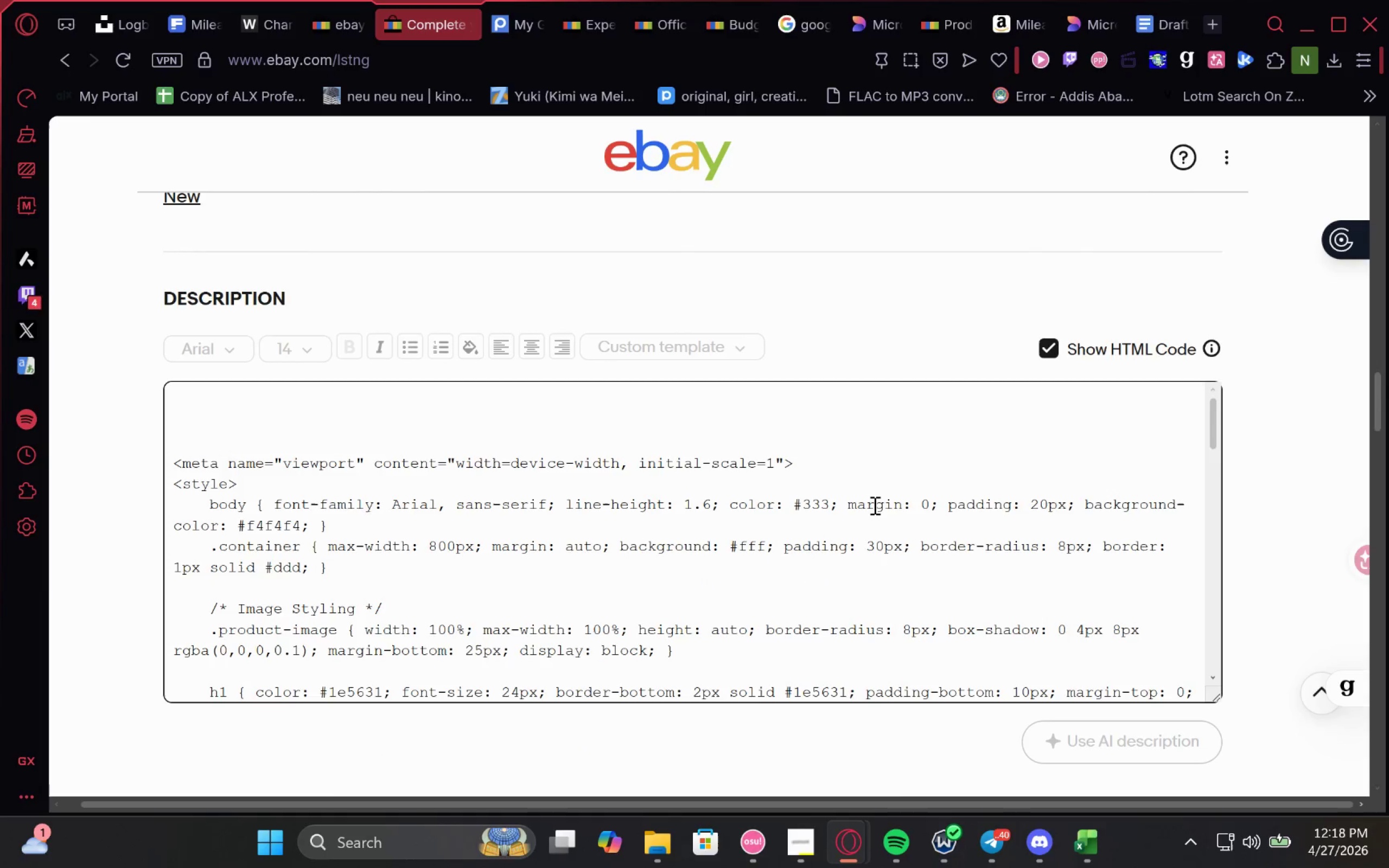 
key(Control+A)
 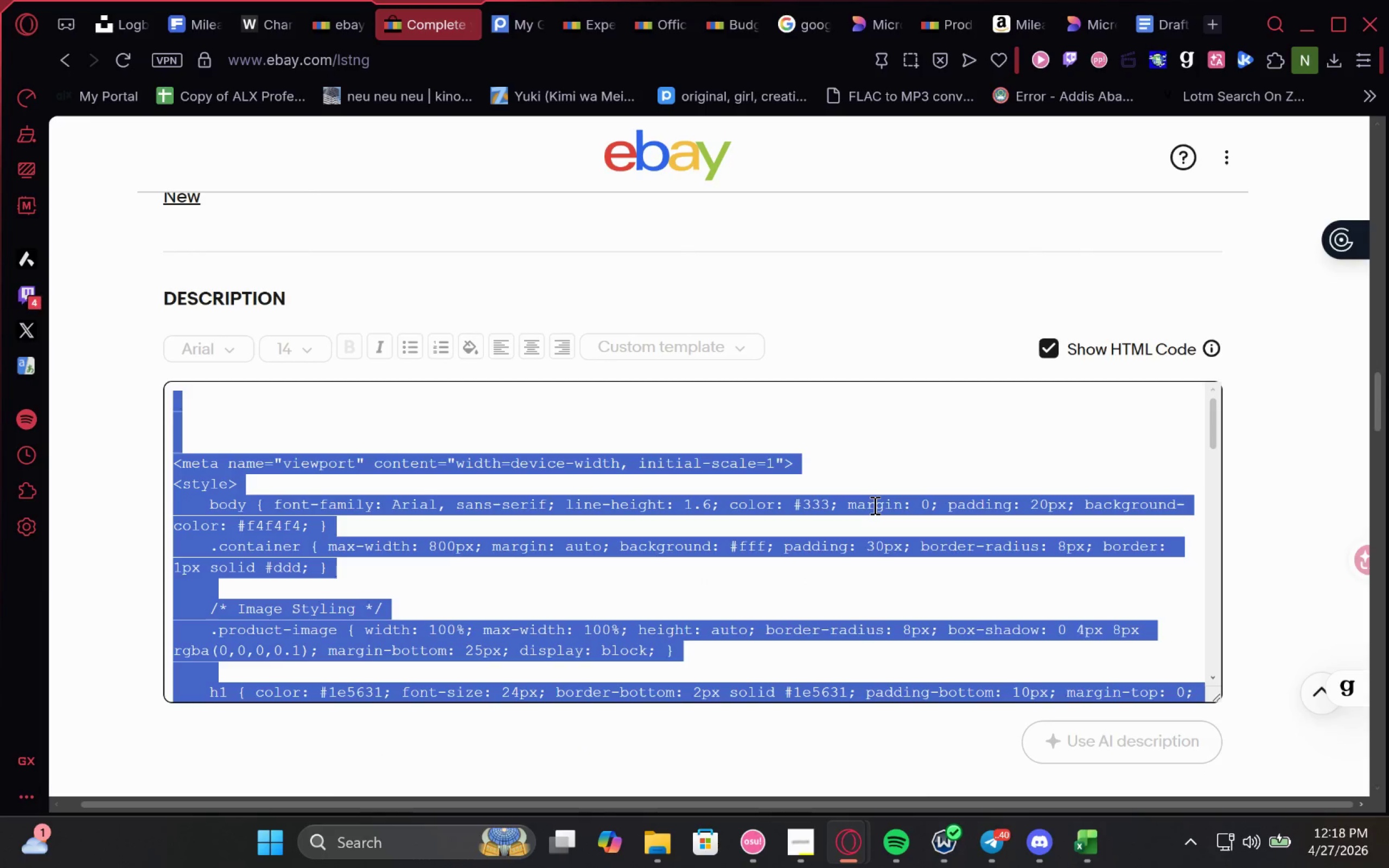 
key(Control+C)
 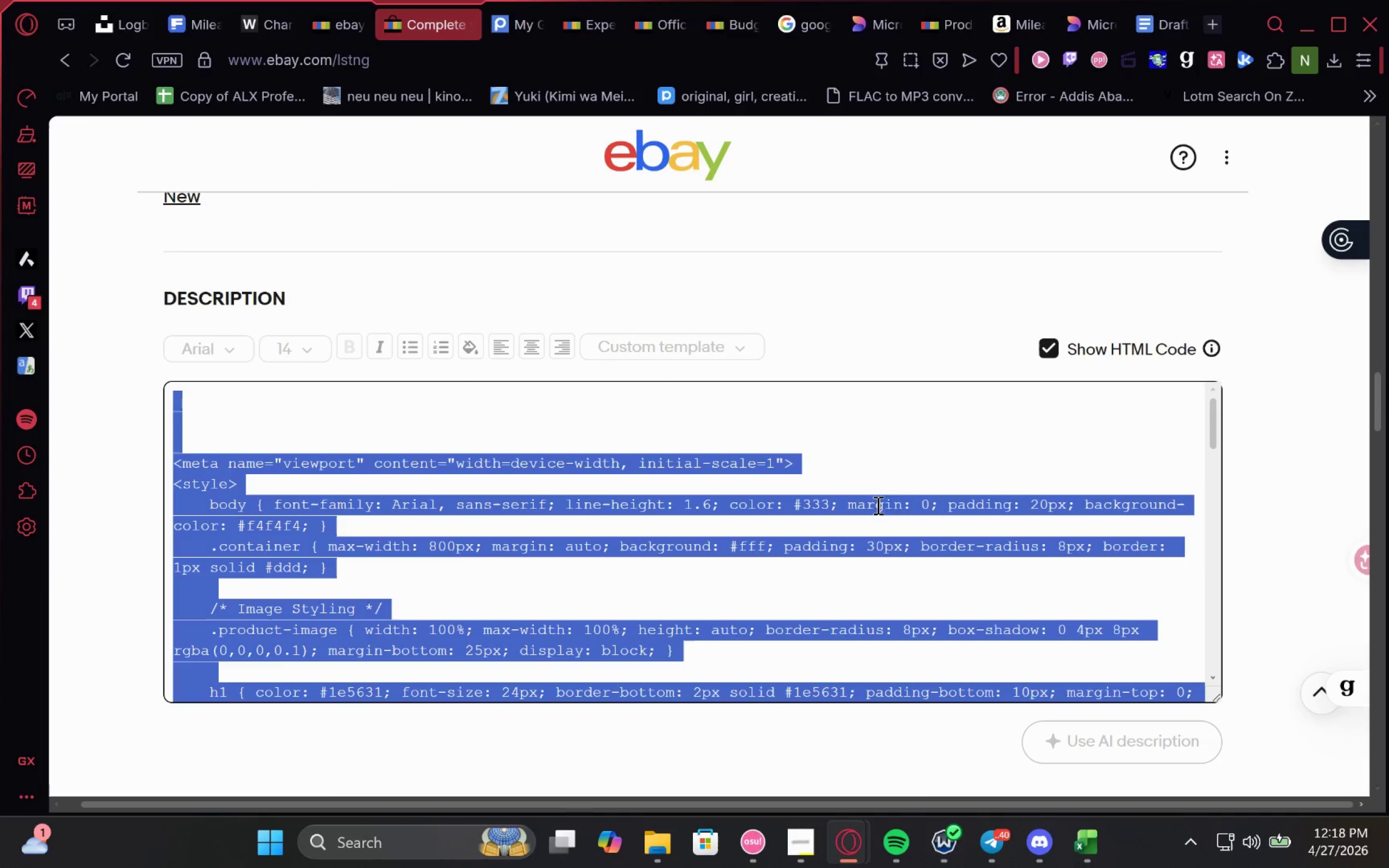 
key(Control+C)
 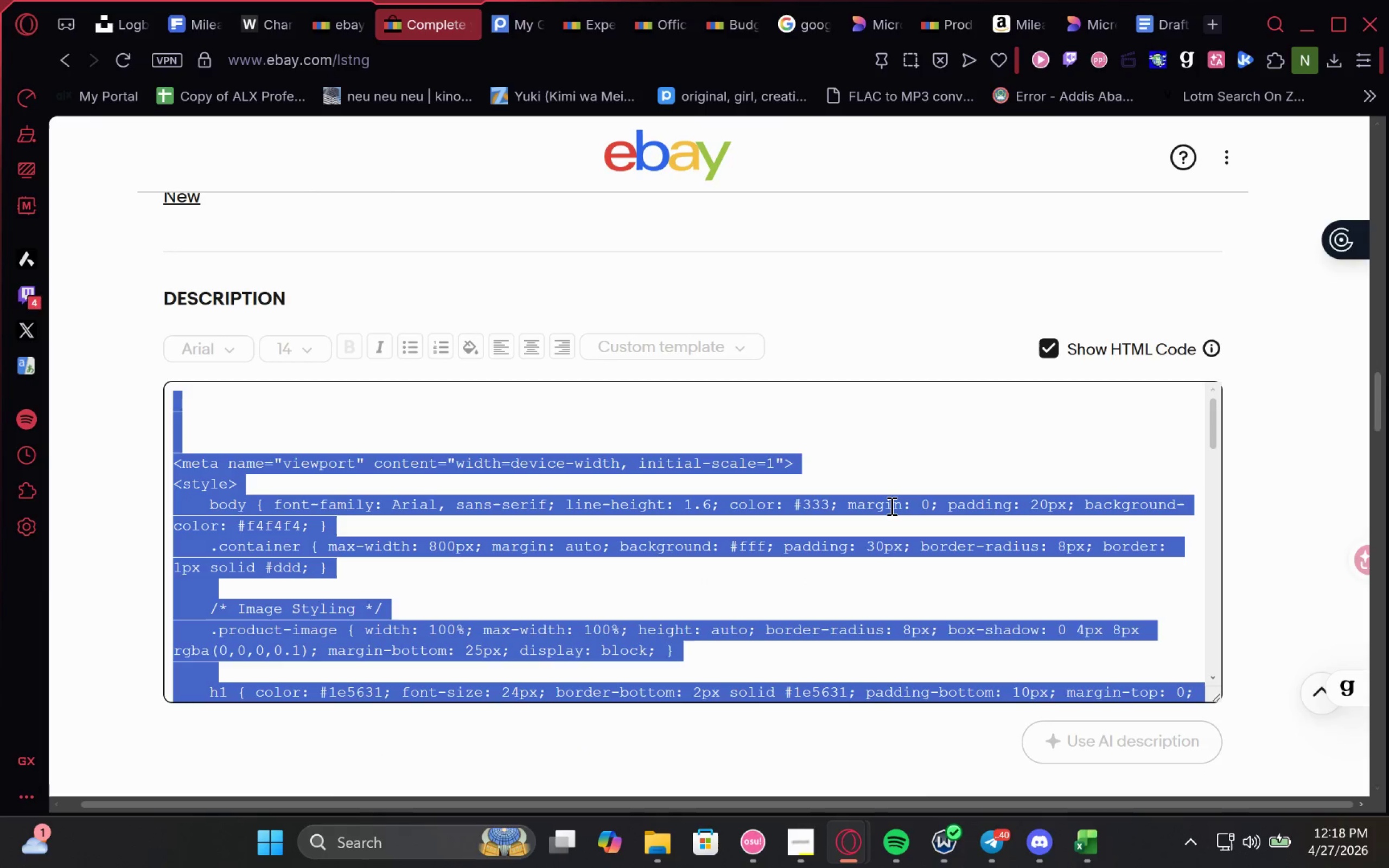 
key(Control+C)
 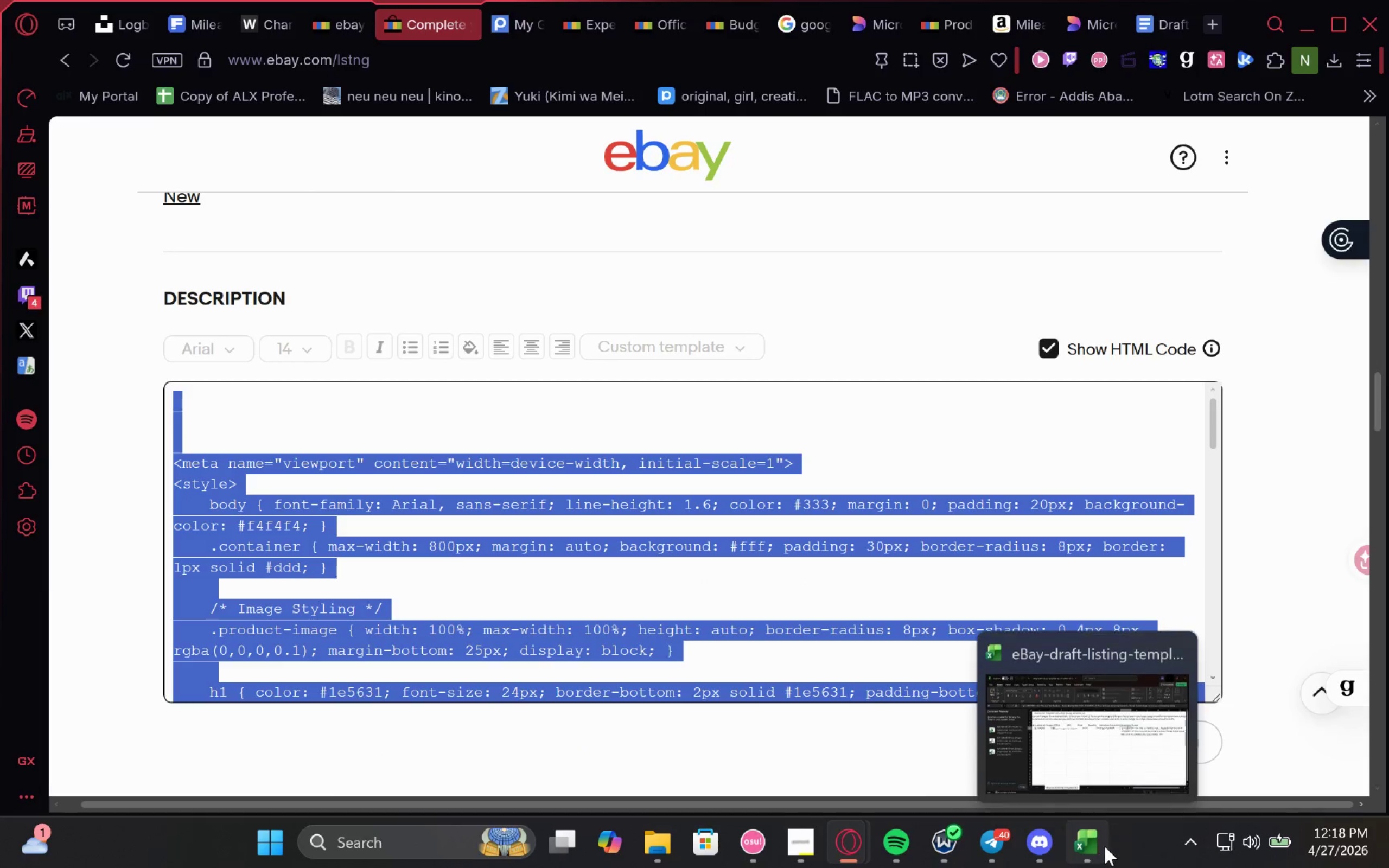 
left_click([1104, 846])
 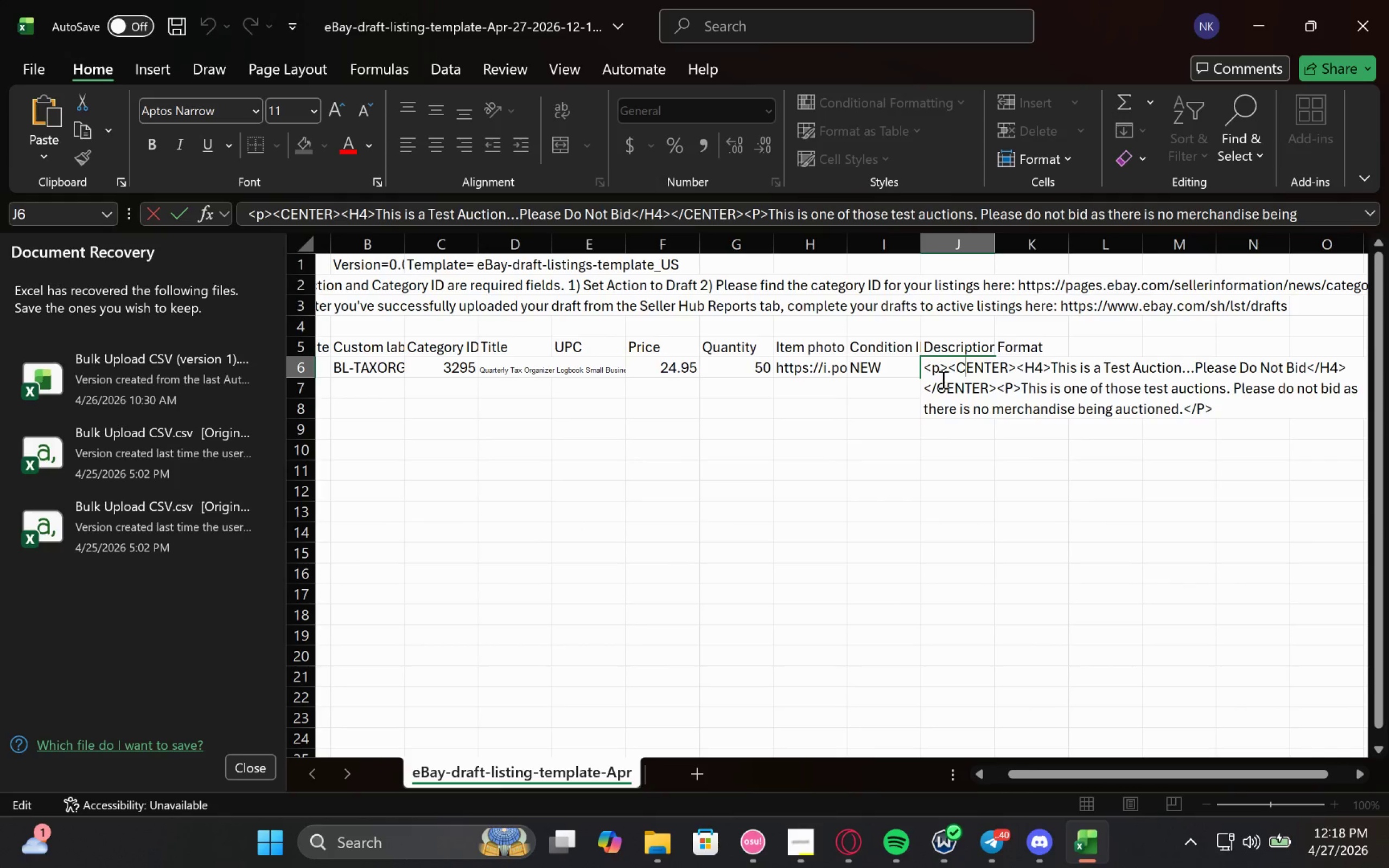 
key(Control+A)
 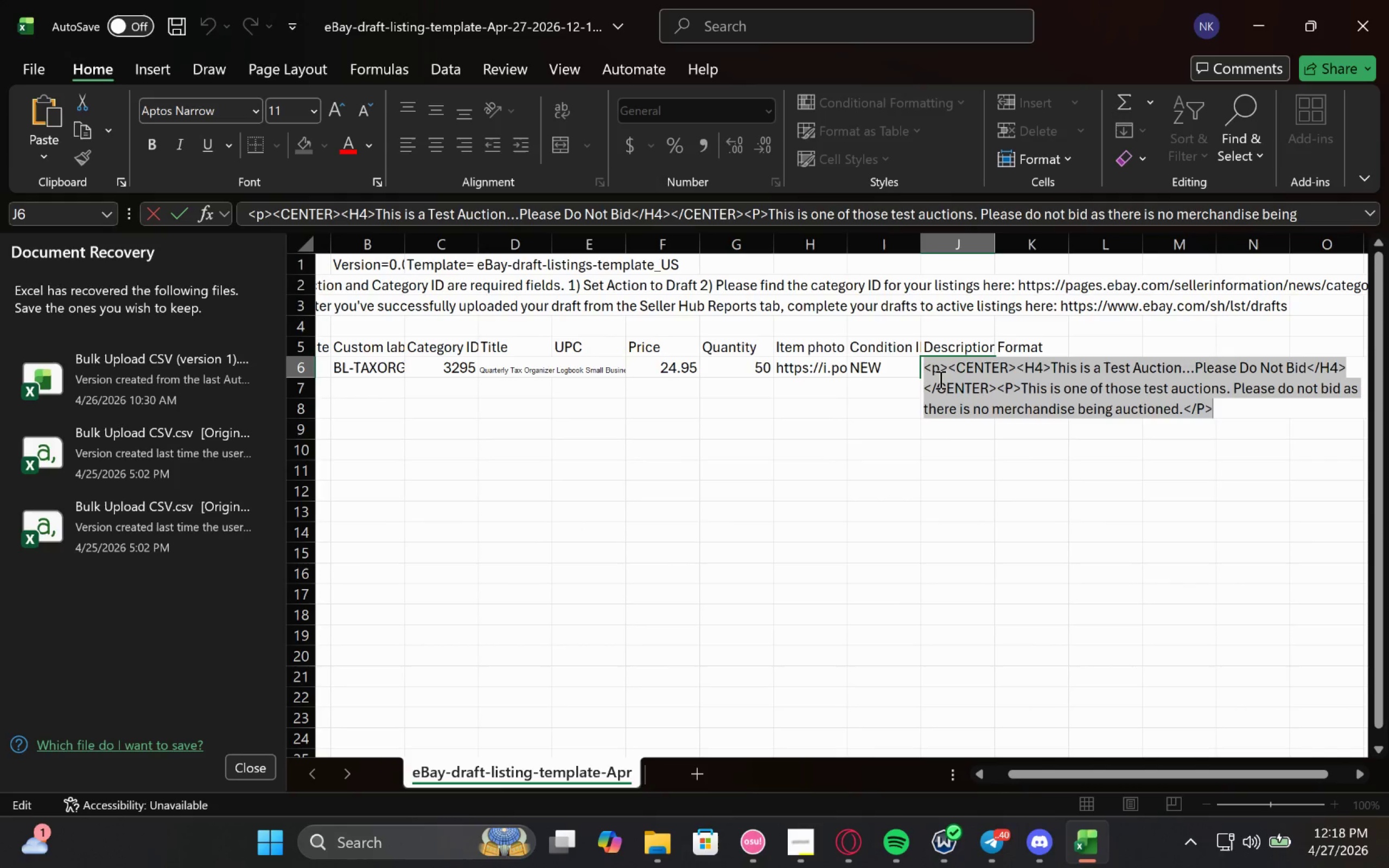 
key(Control+V)
 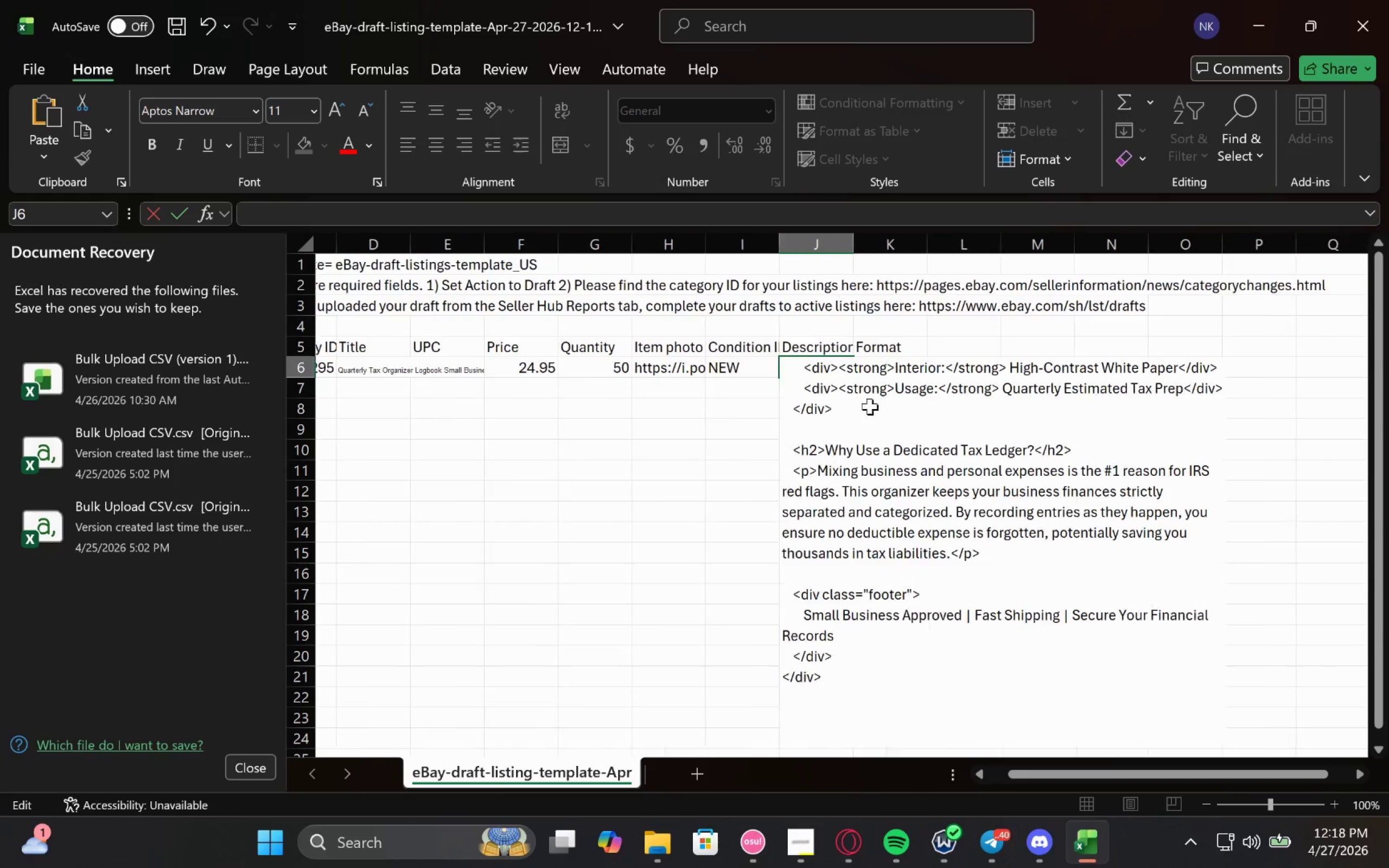 
left_click([747, 404])
 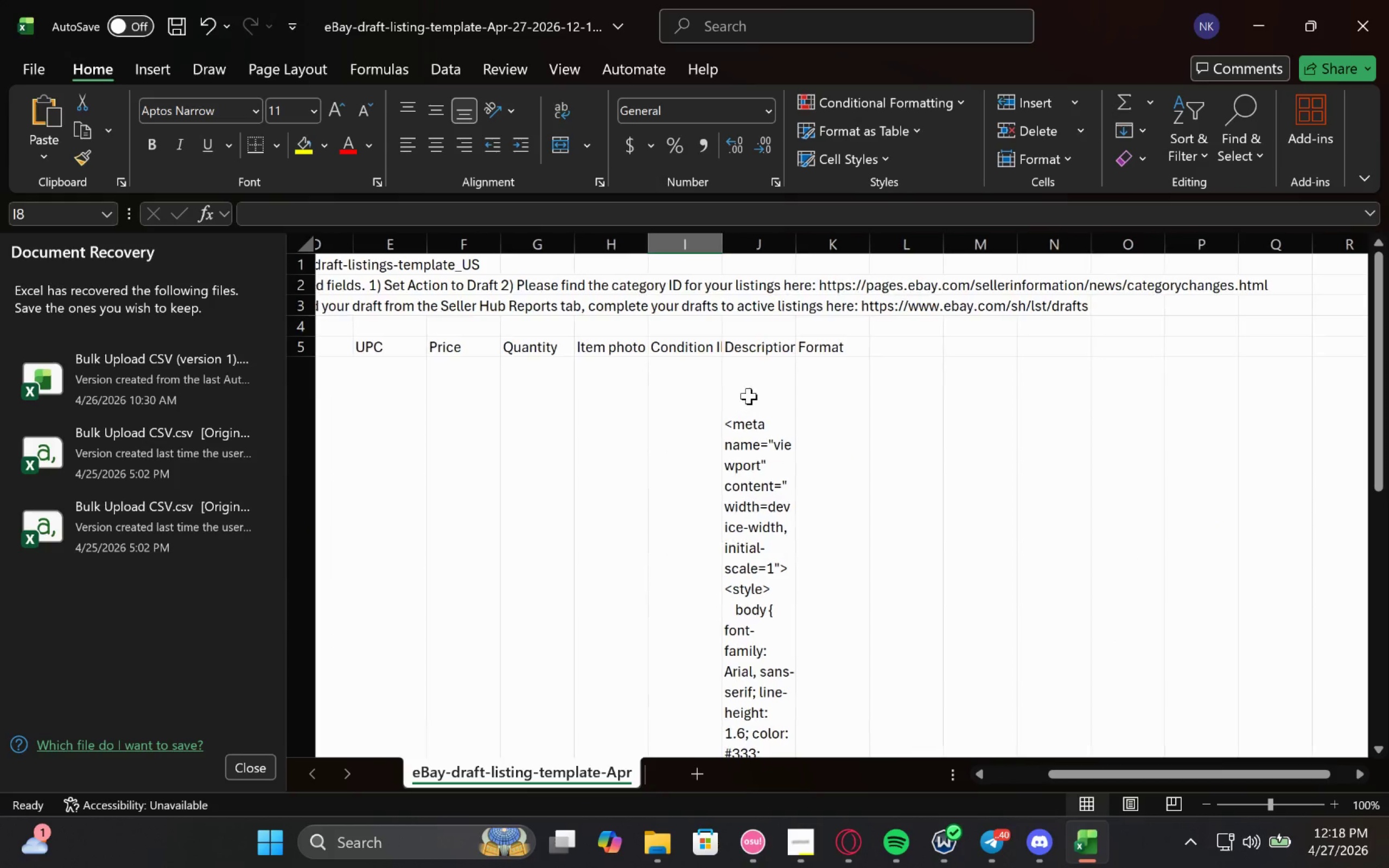 
left_click([751, 386])
 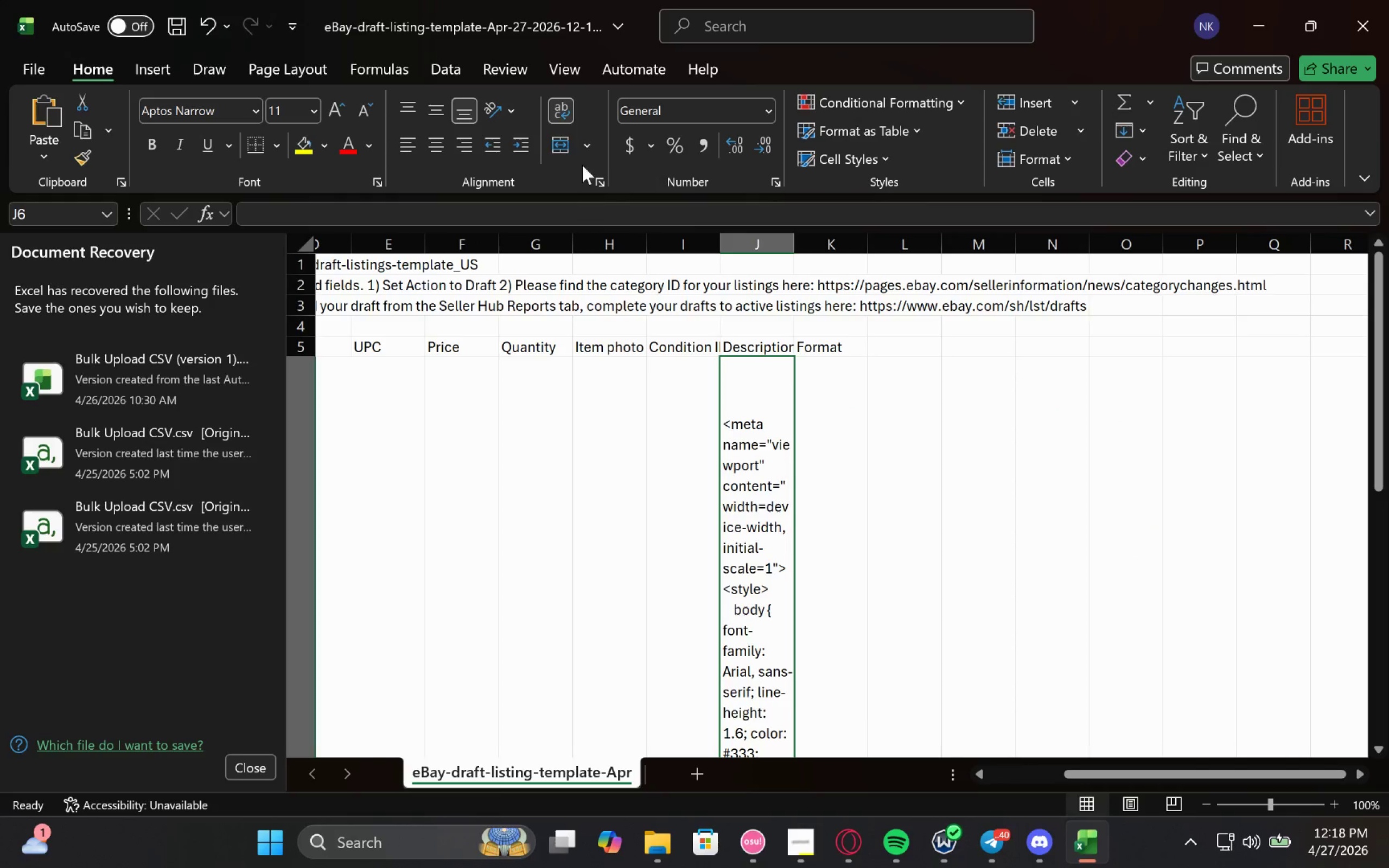 
left_click([556, 100])
 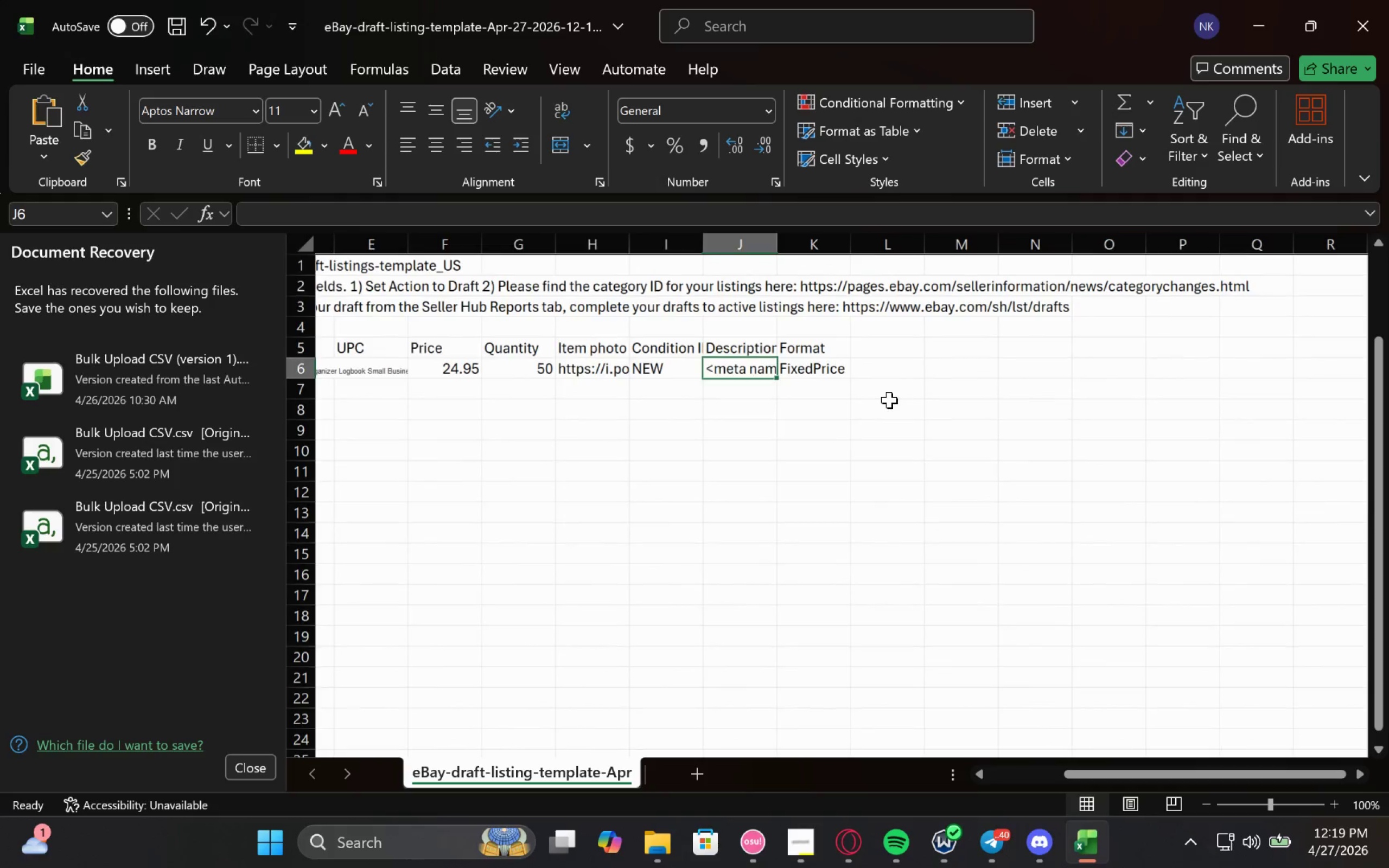 
left_click([889, 400])
 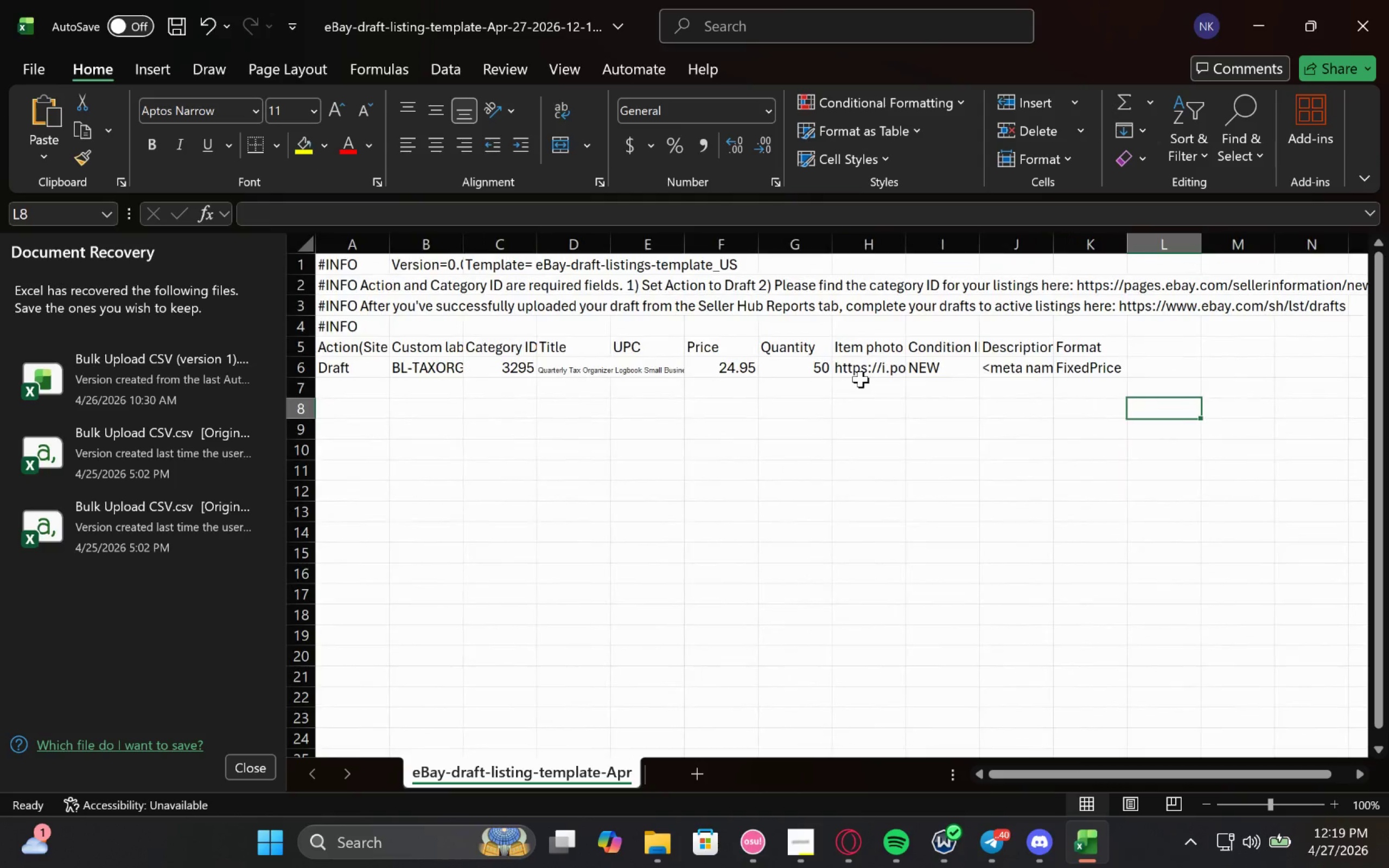 
wait(6.7)
 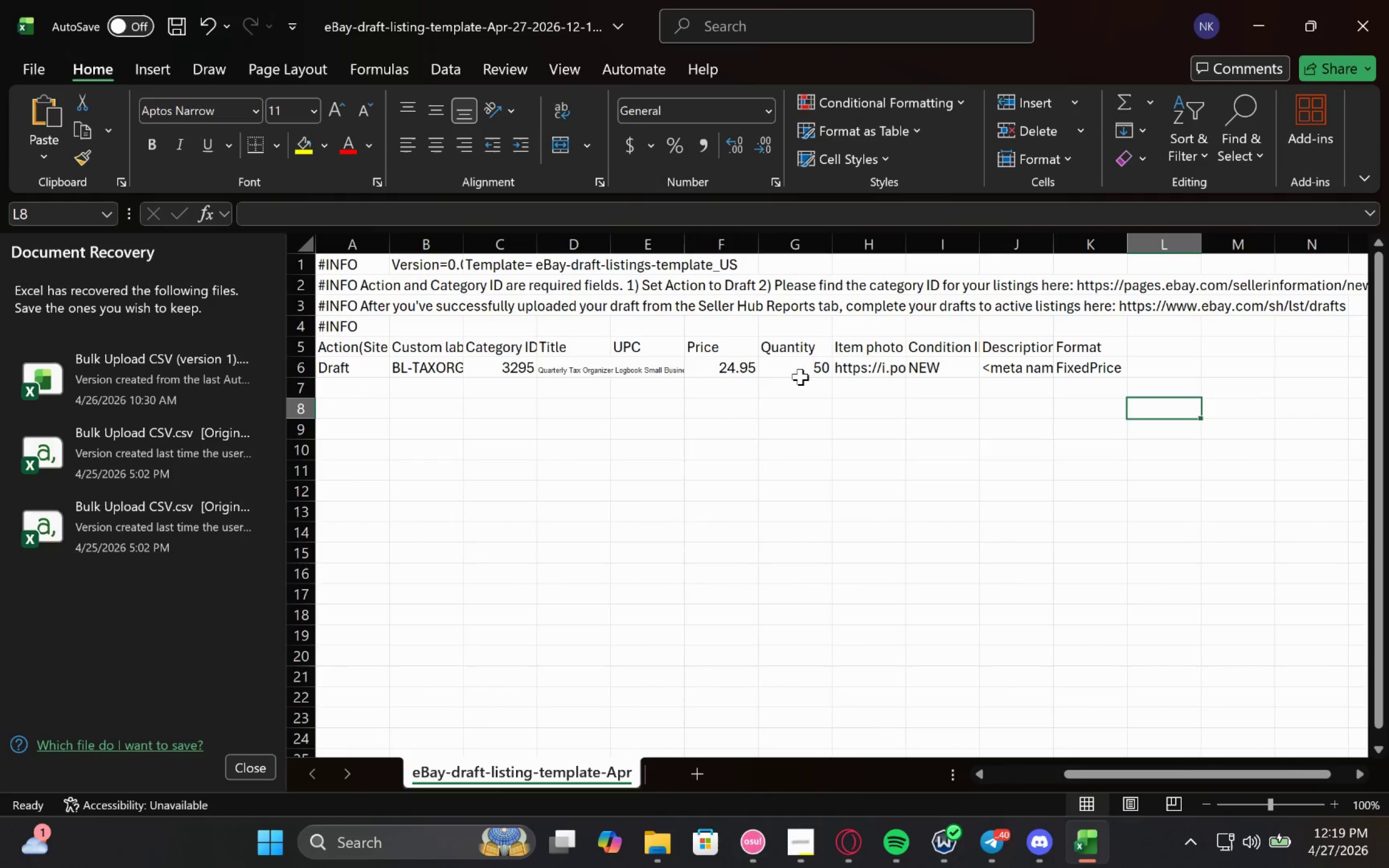 
left_click_drag(start_coordinate=[1138, 372], to_coordinate=[321, 374])
 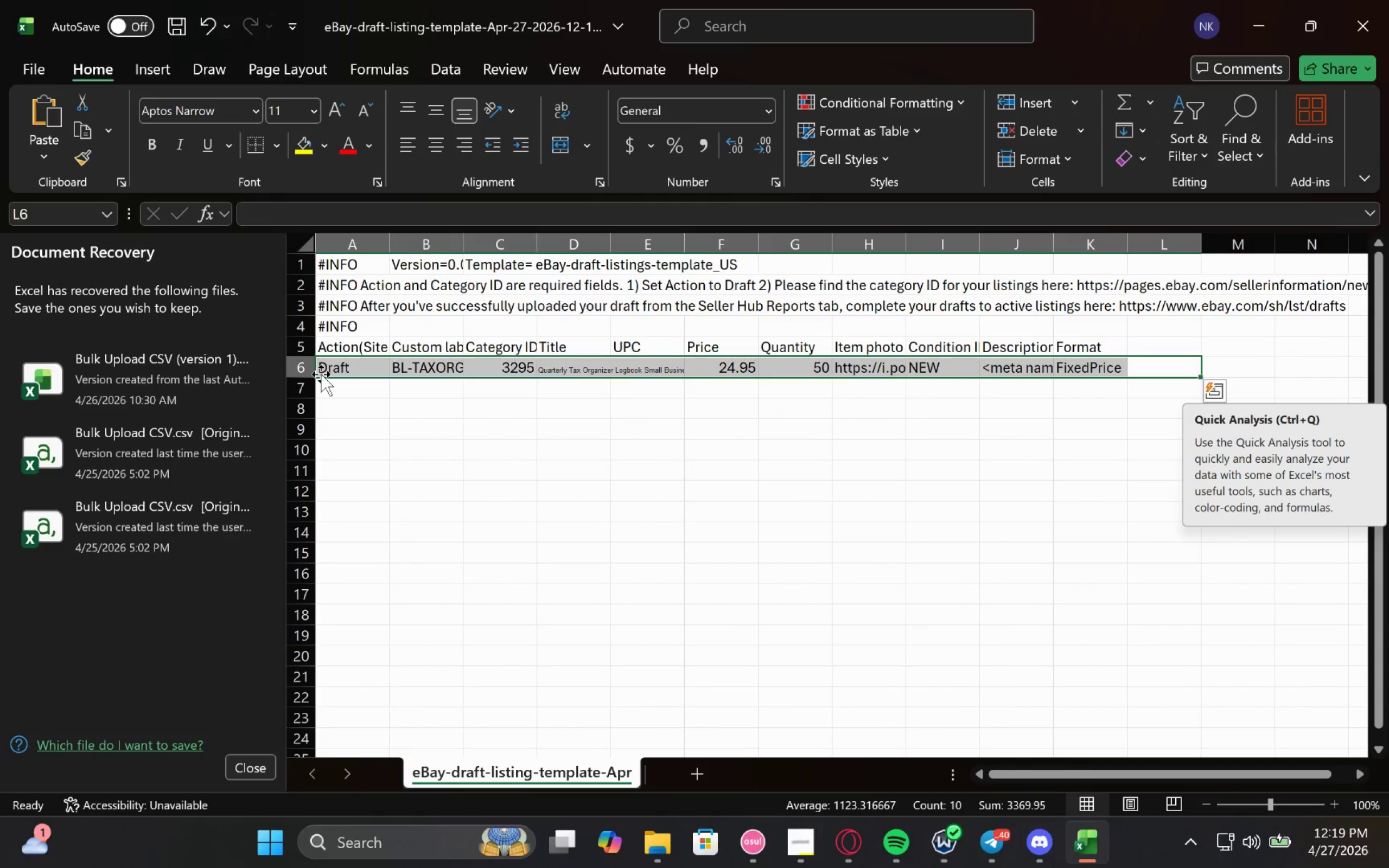 
key(Control+C)
 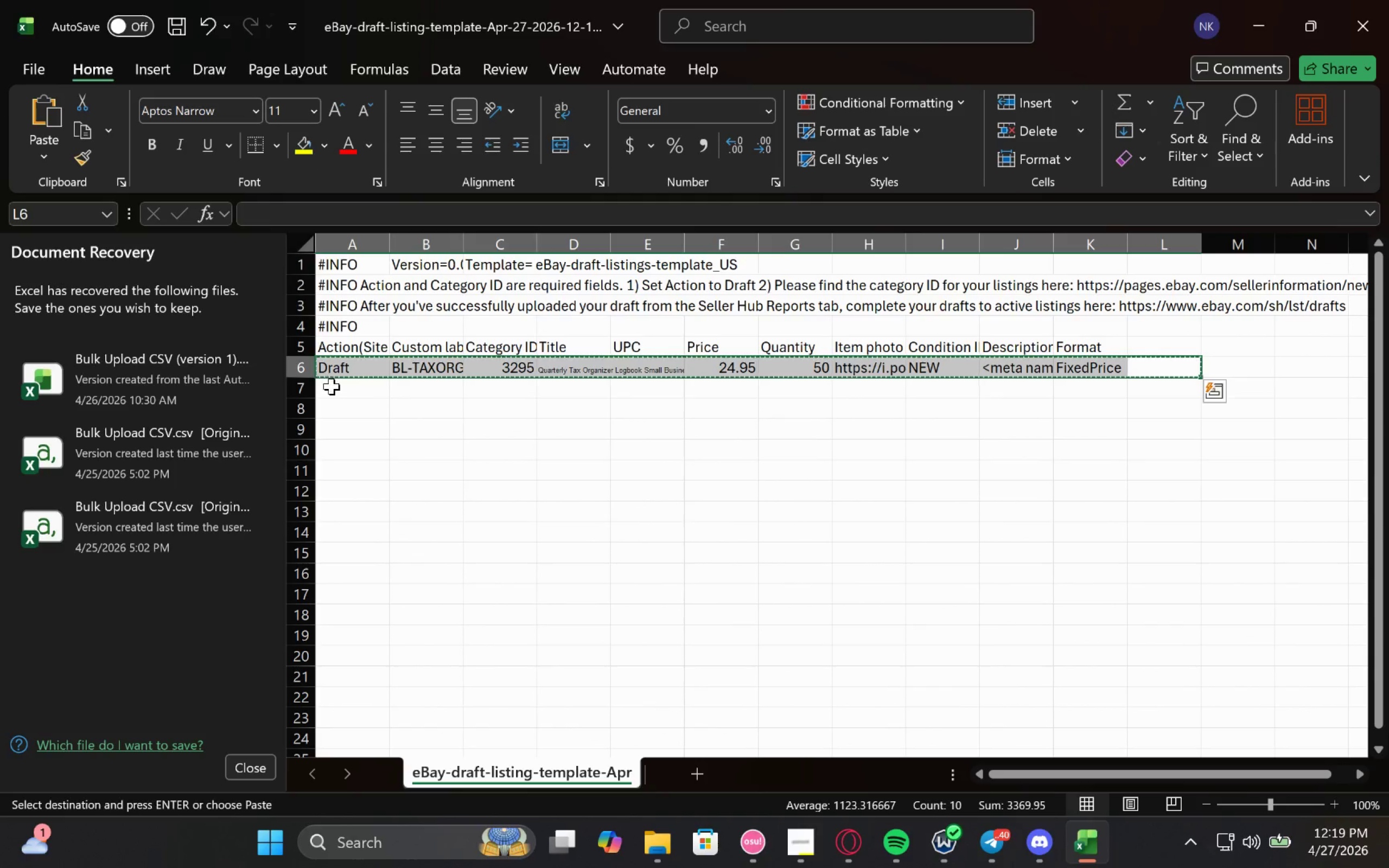 
left_click([332, 390])
 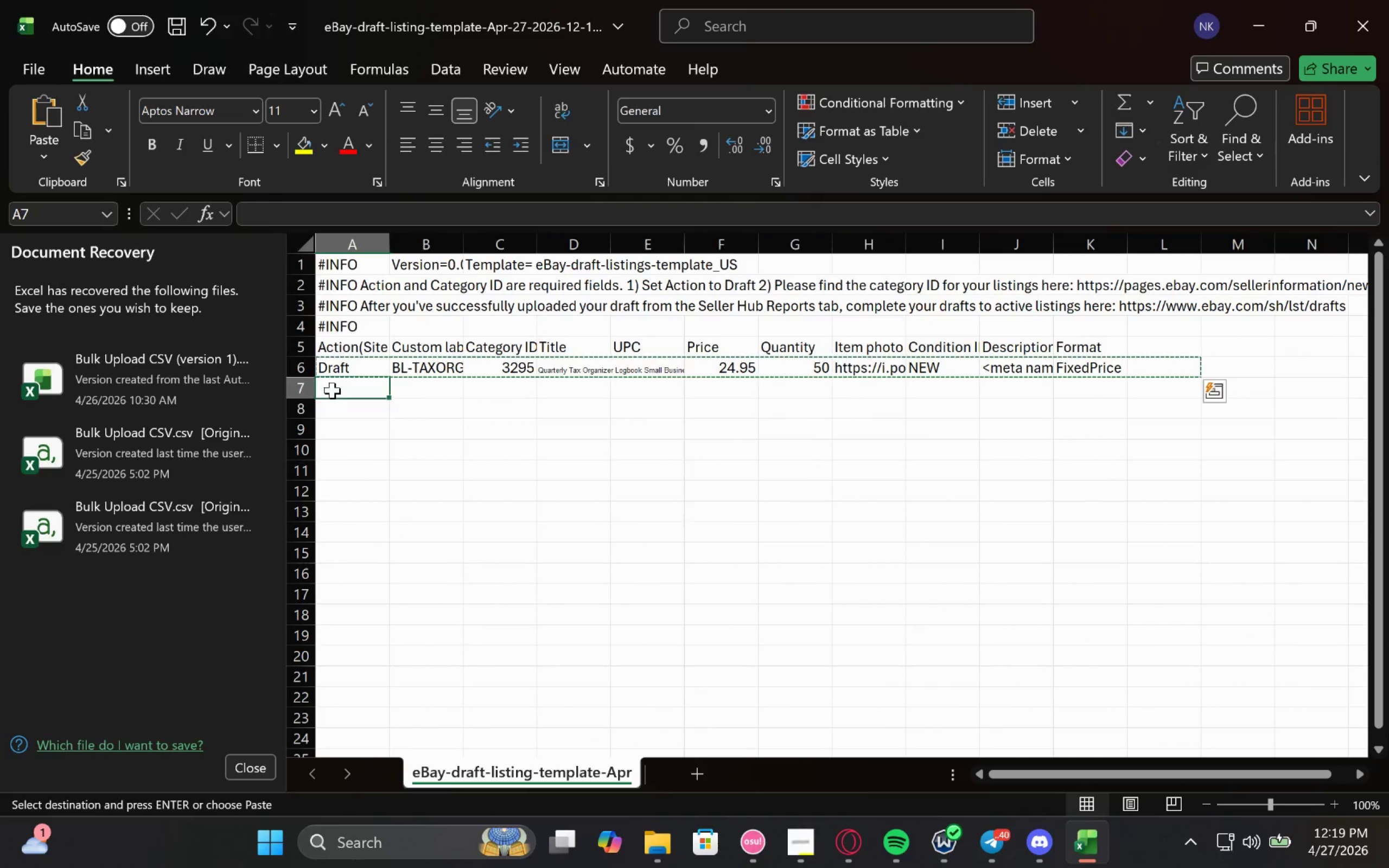 
key(Control+V)
 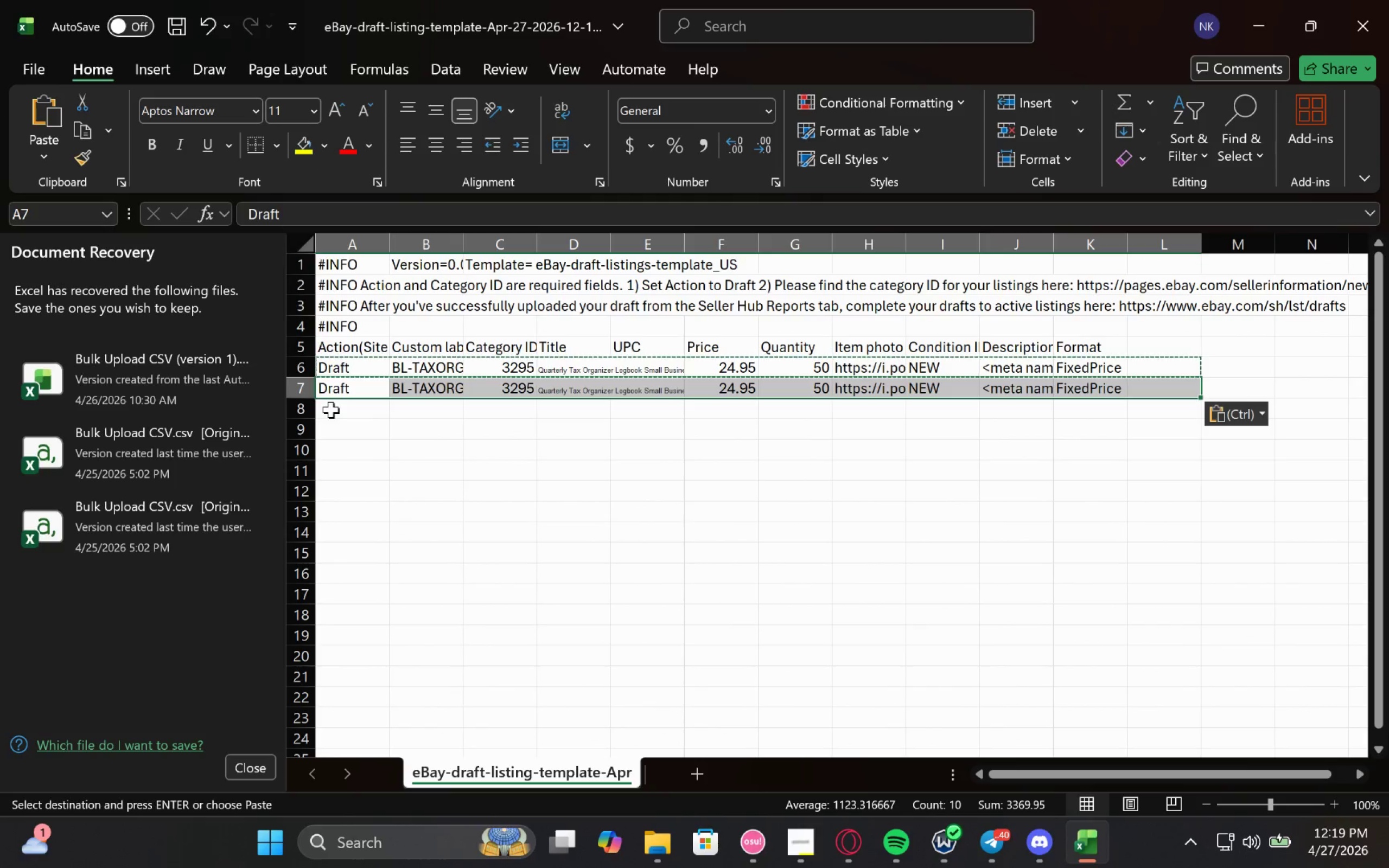 
left_click([336, 407])
 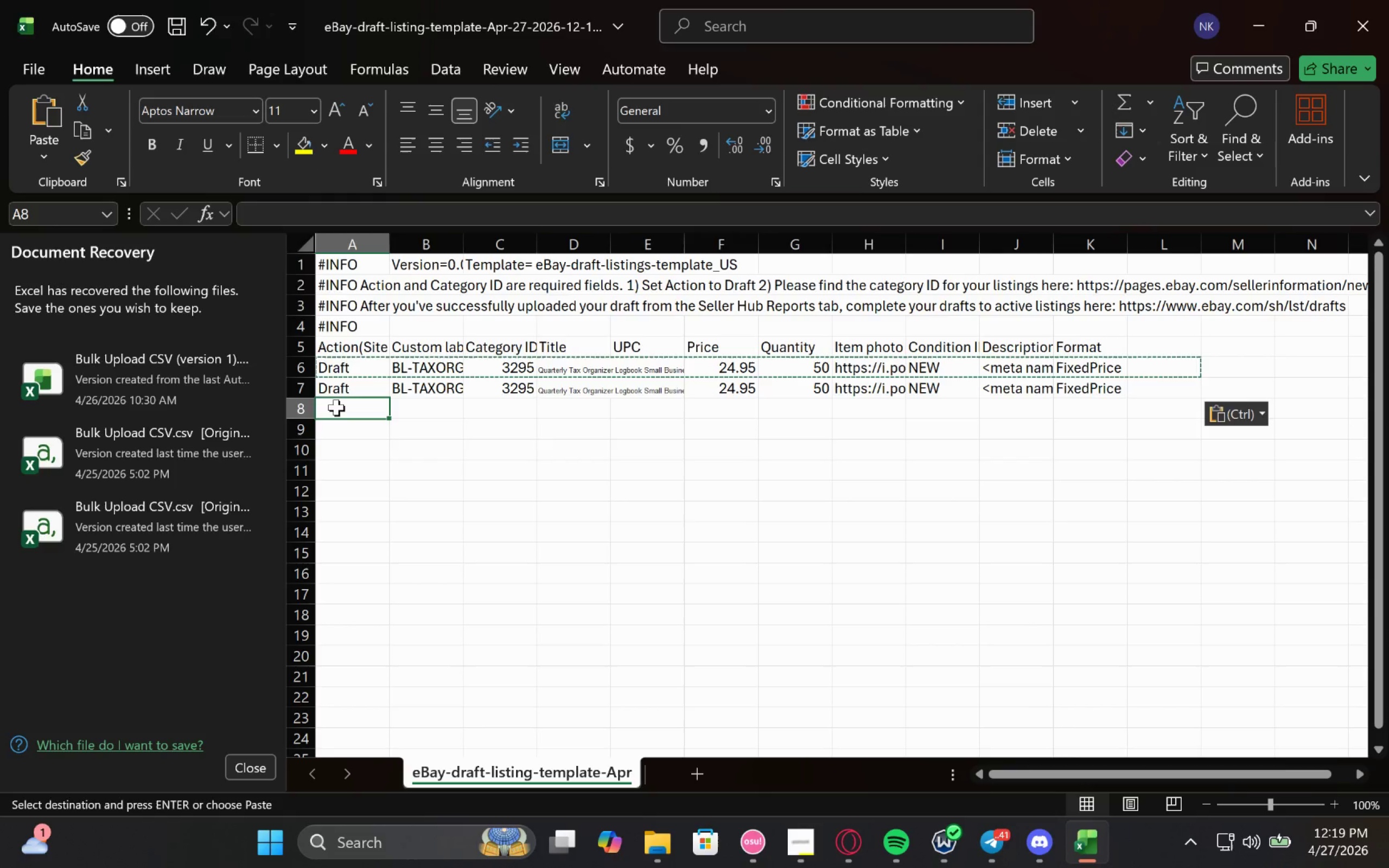 
key(Control+V)
 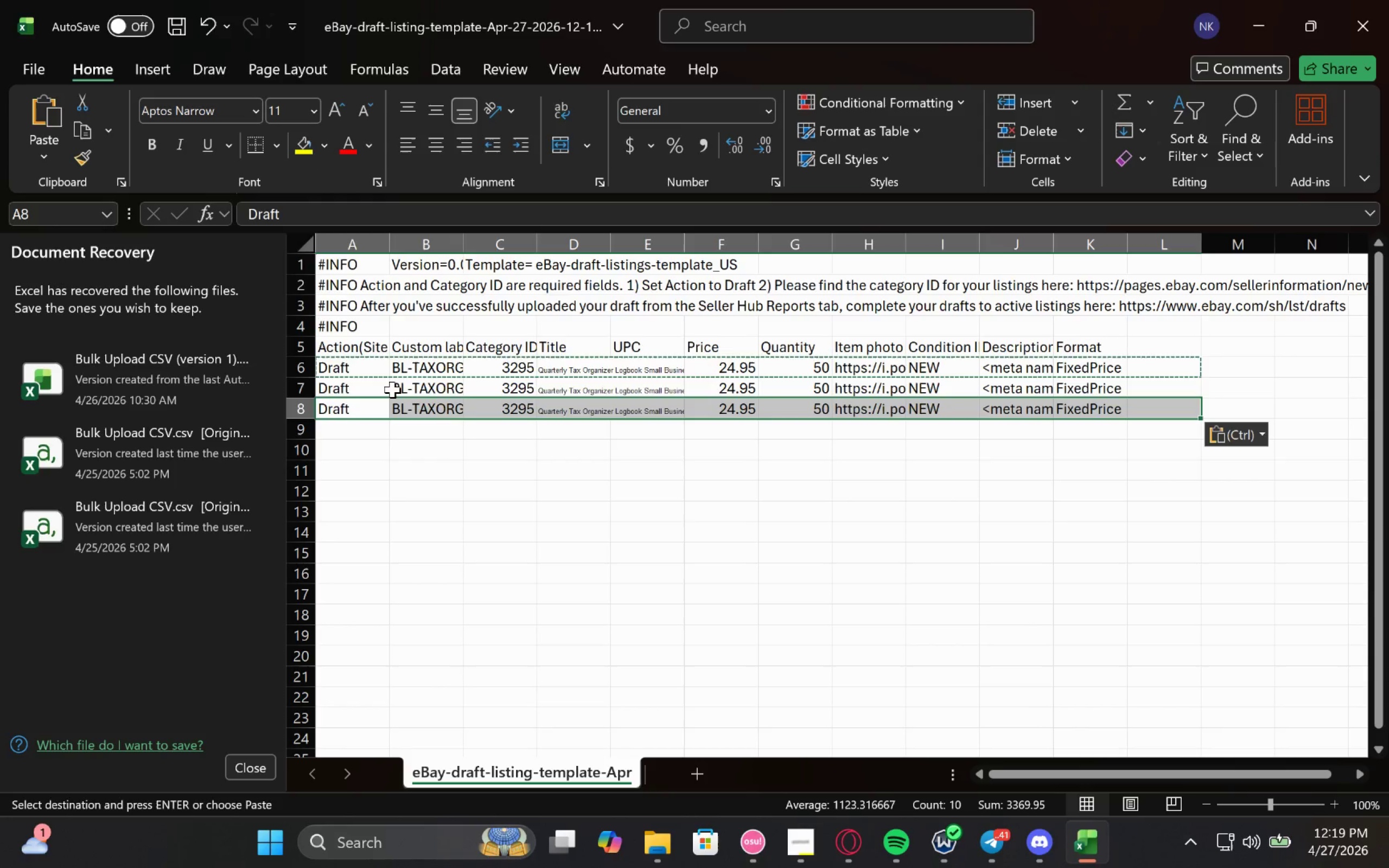 
left_click([403, 390])
 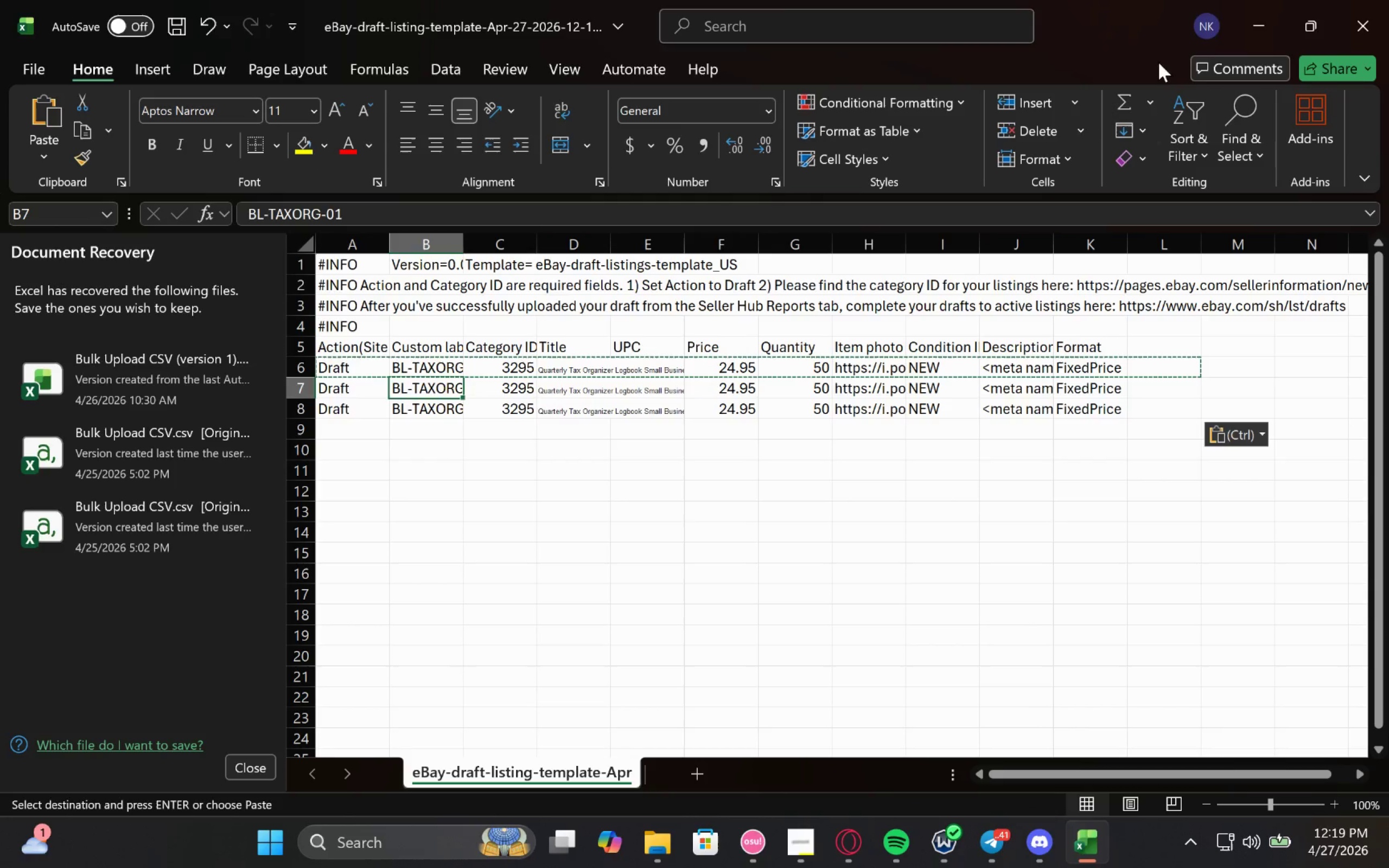 
left_click([1246, 22])
 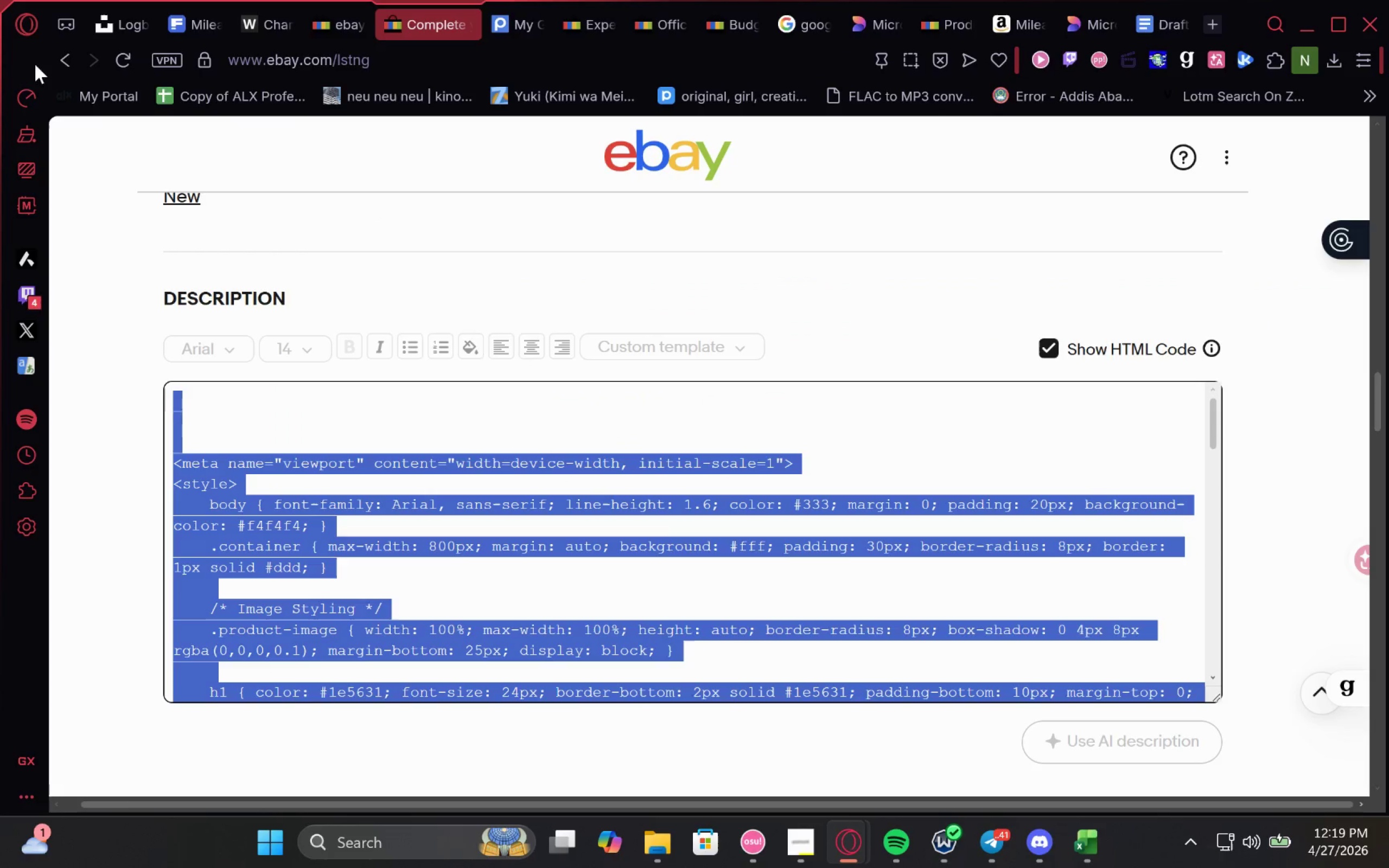 
left_click([63, 54])
 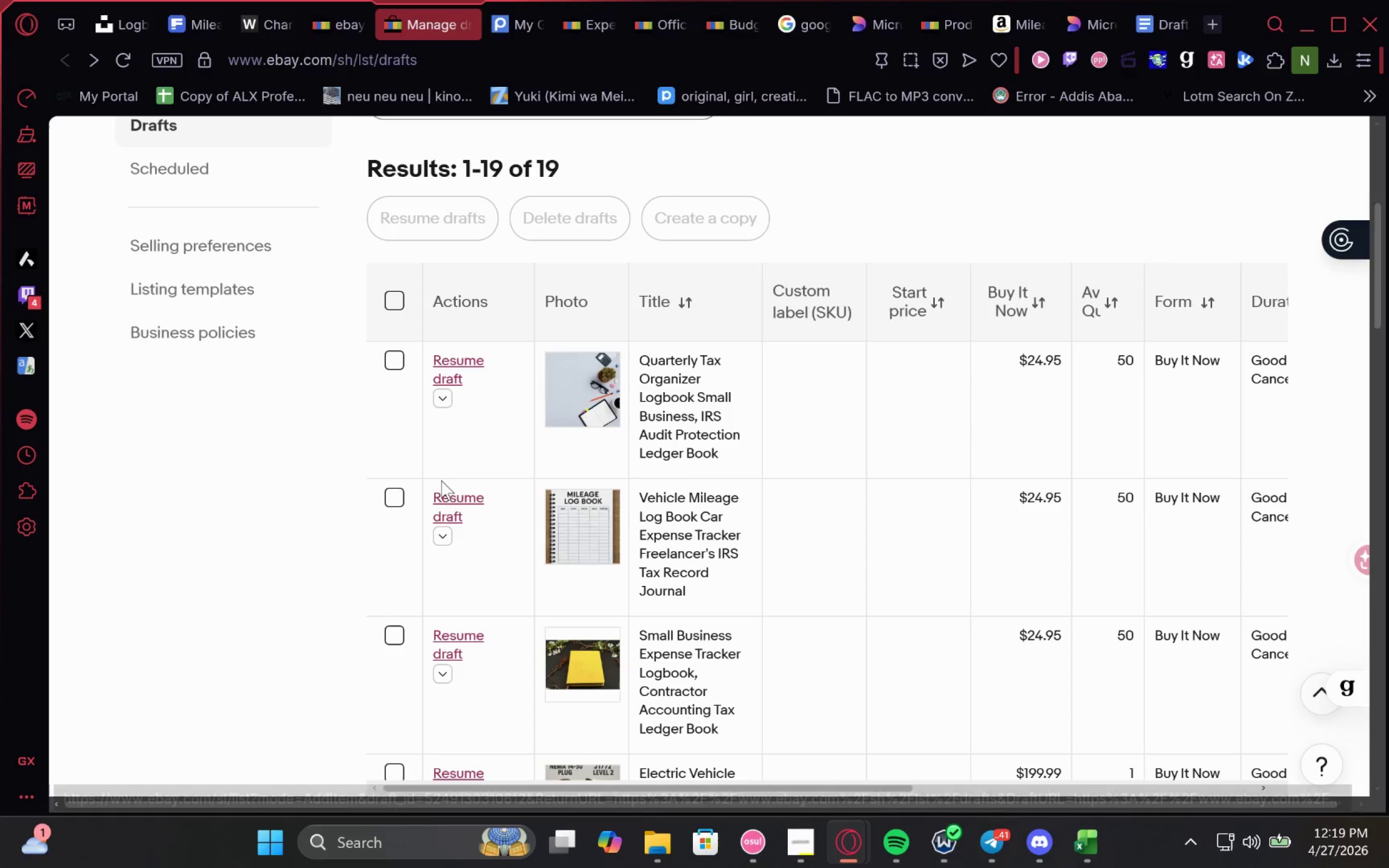 
wait(5.48)
 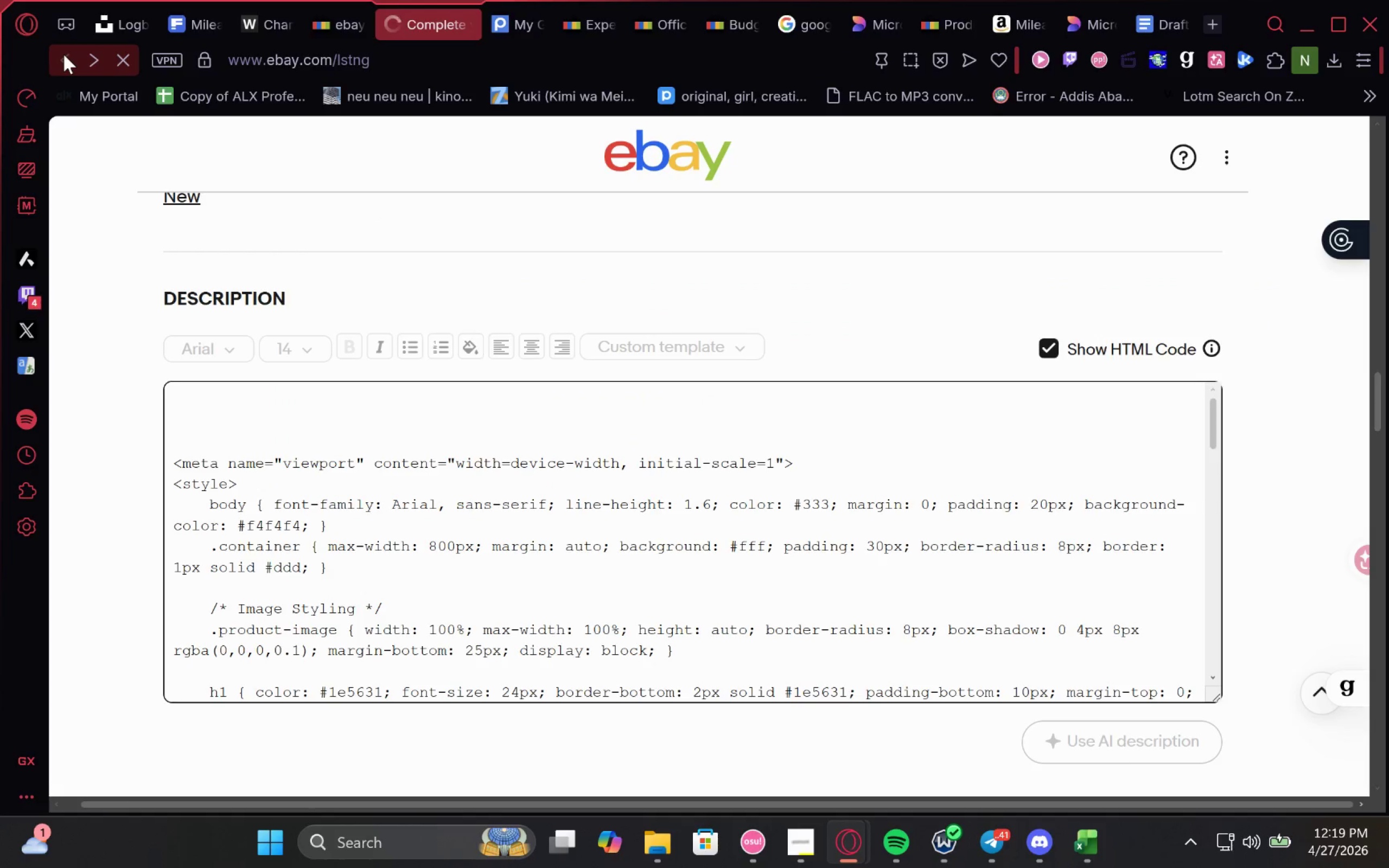 
left_click([461, 495])
 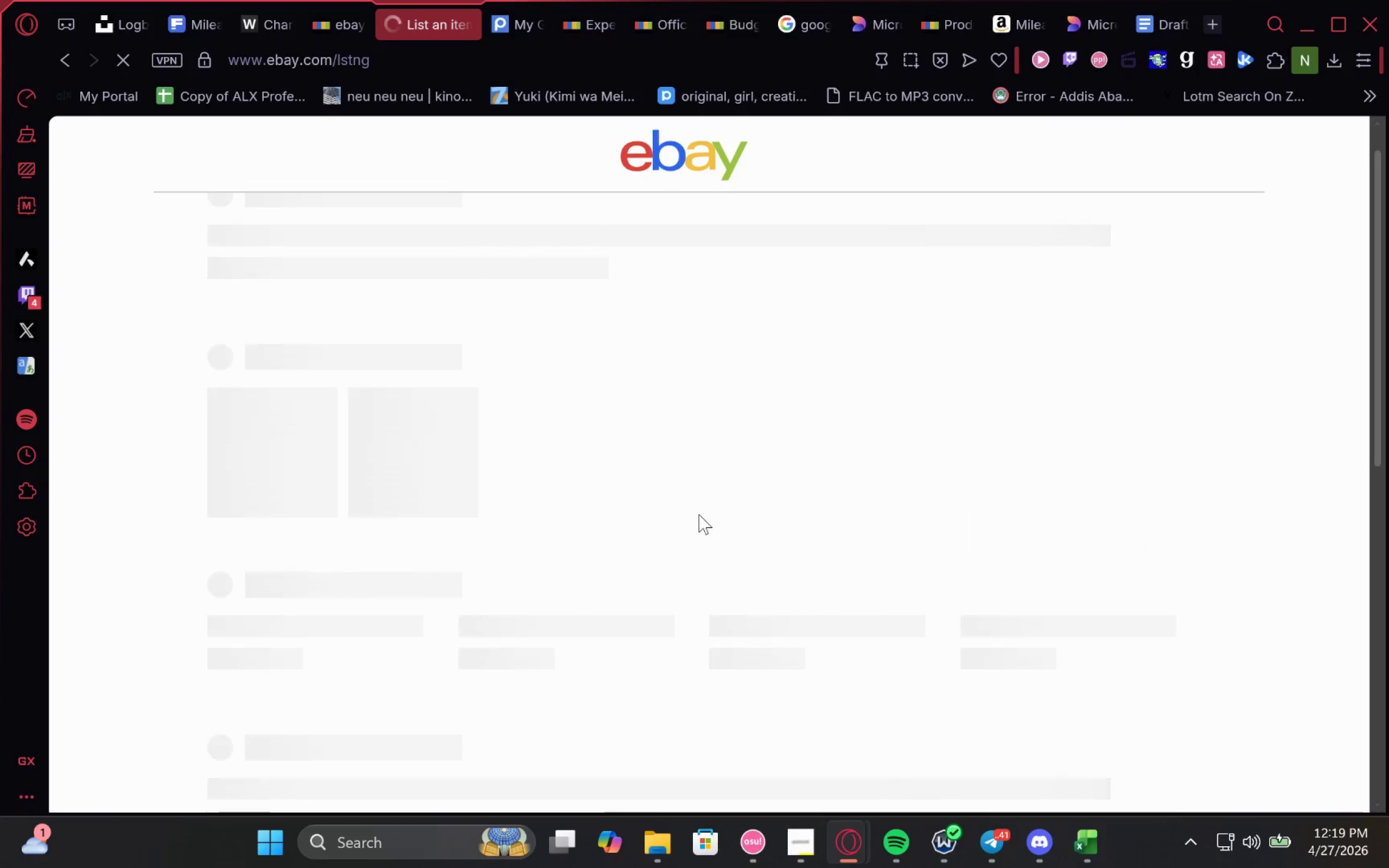 
mouse_move([651, 510])
 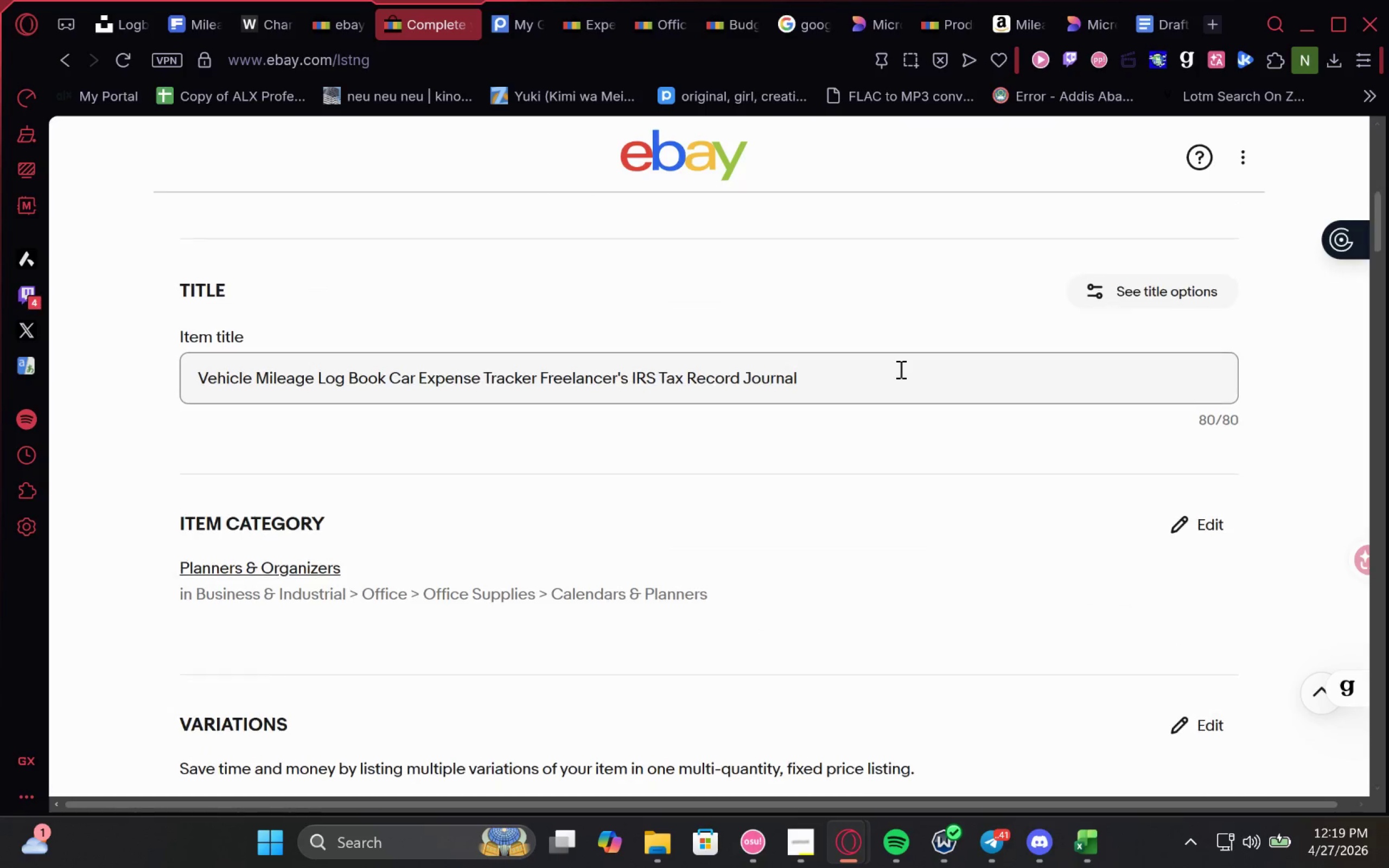 
left_click_drag(start_coordinate=[802, 383], to_coordinate=[99, 376])
 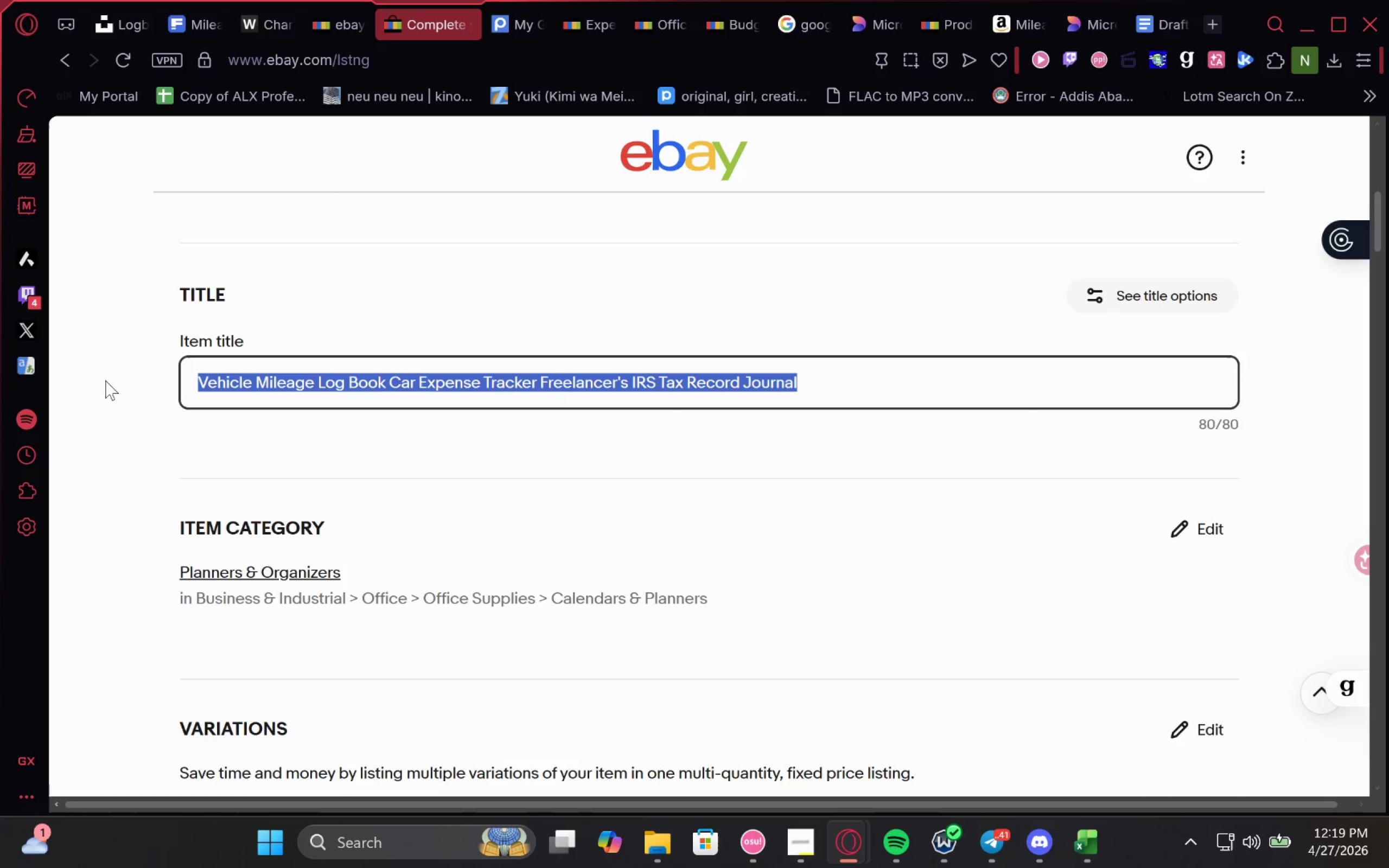 
key(Control+C)
 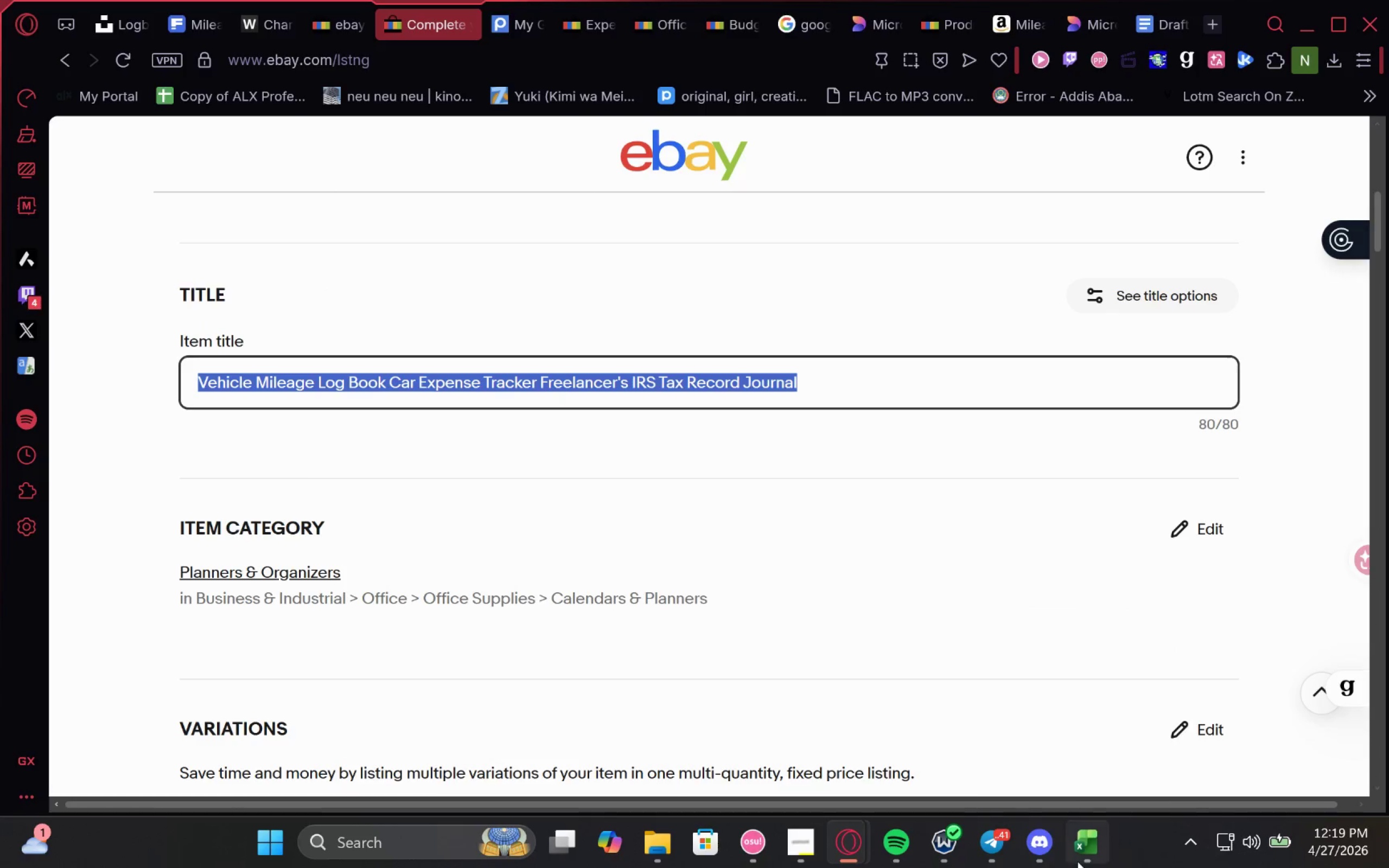 
left_click([1078, 861])
 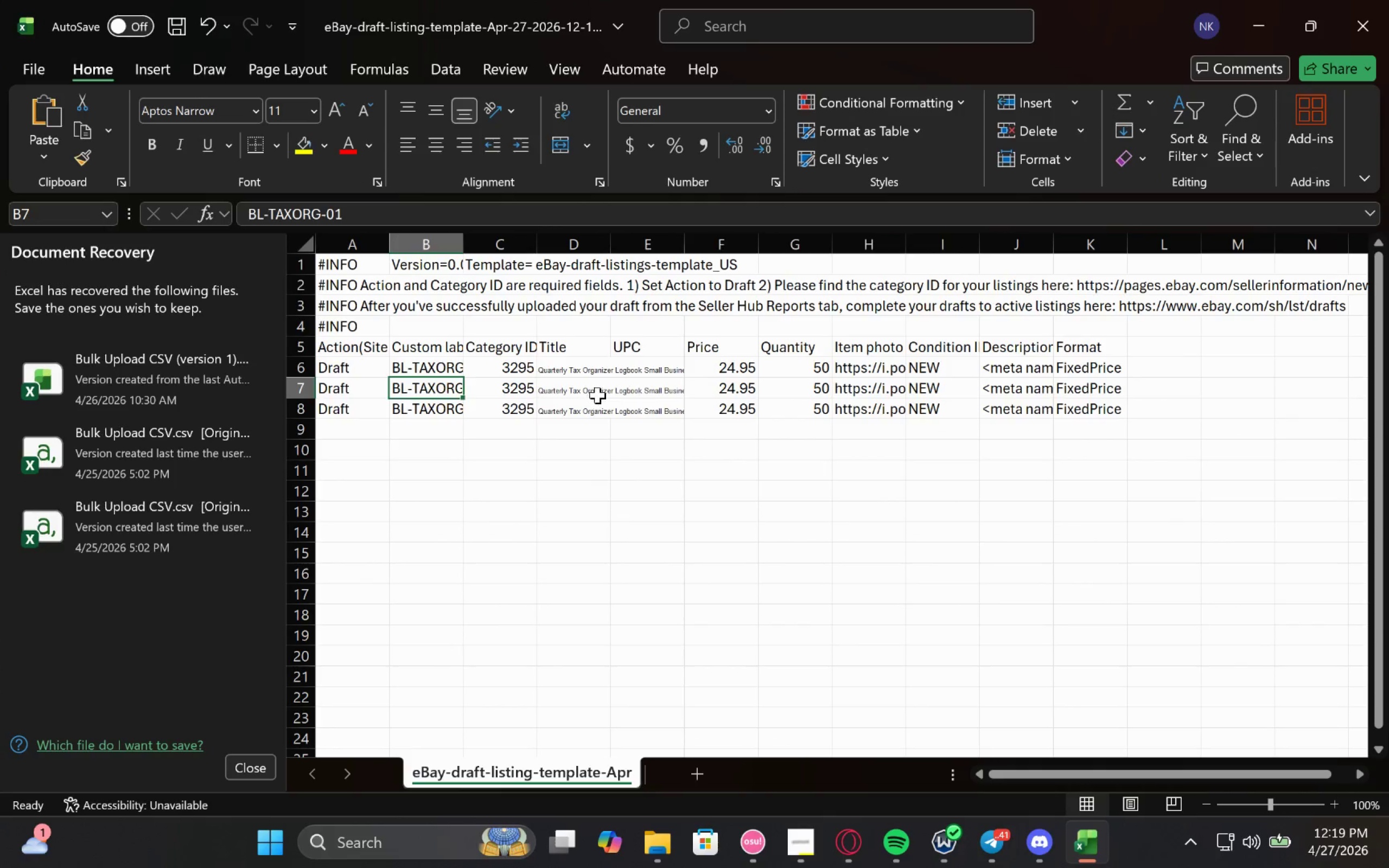 
left_click([579, 395])
 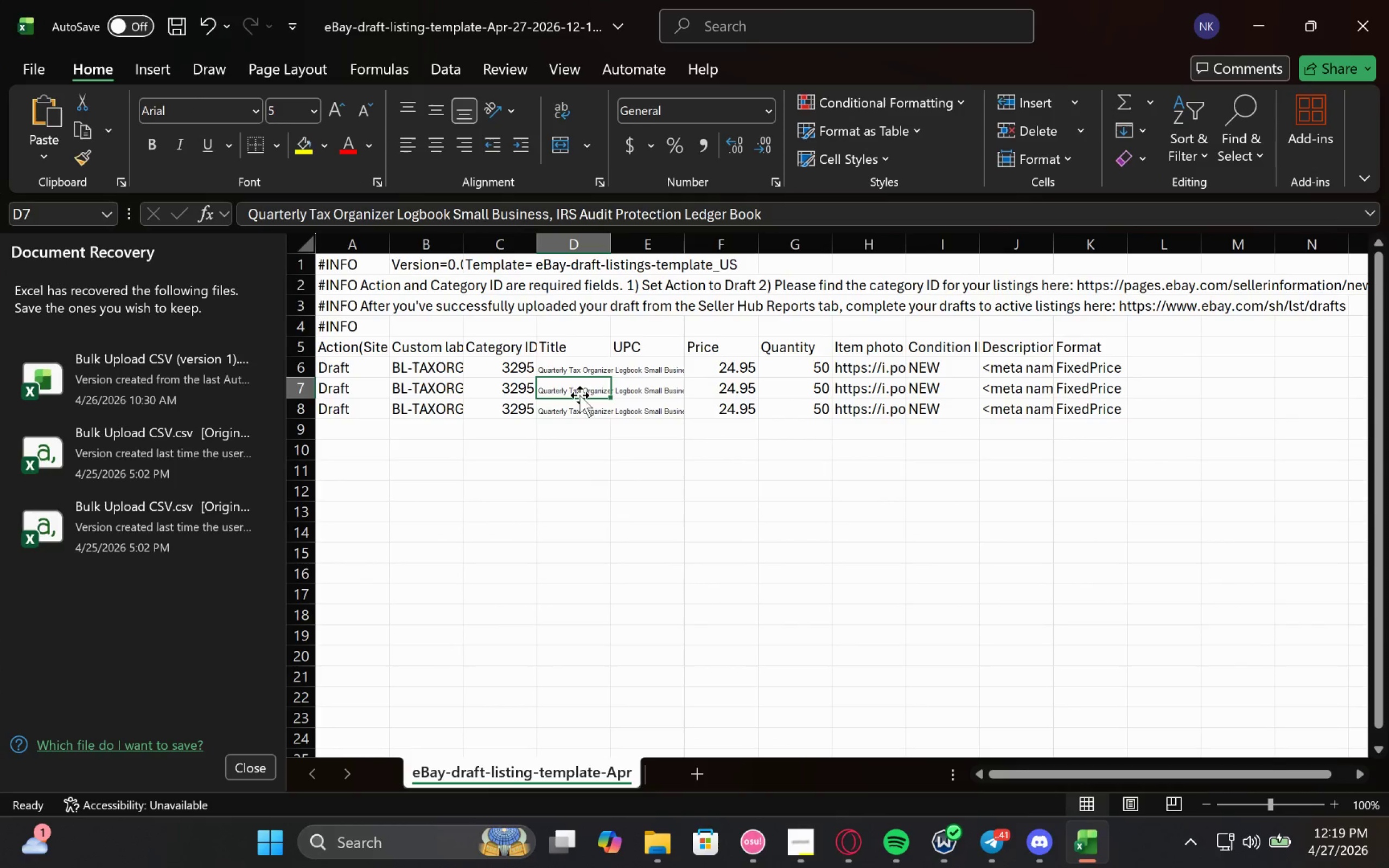 
key(Control+V)
 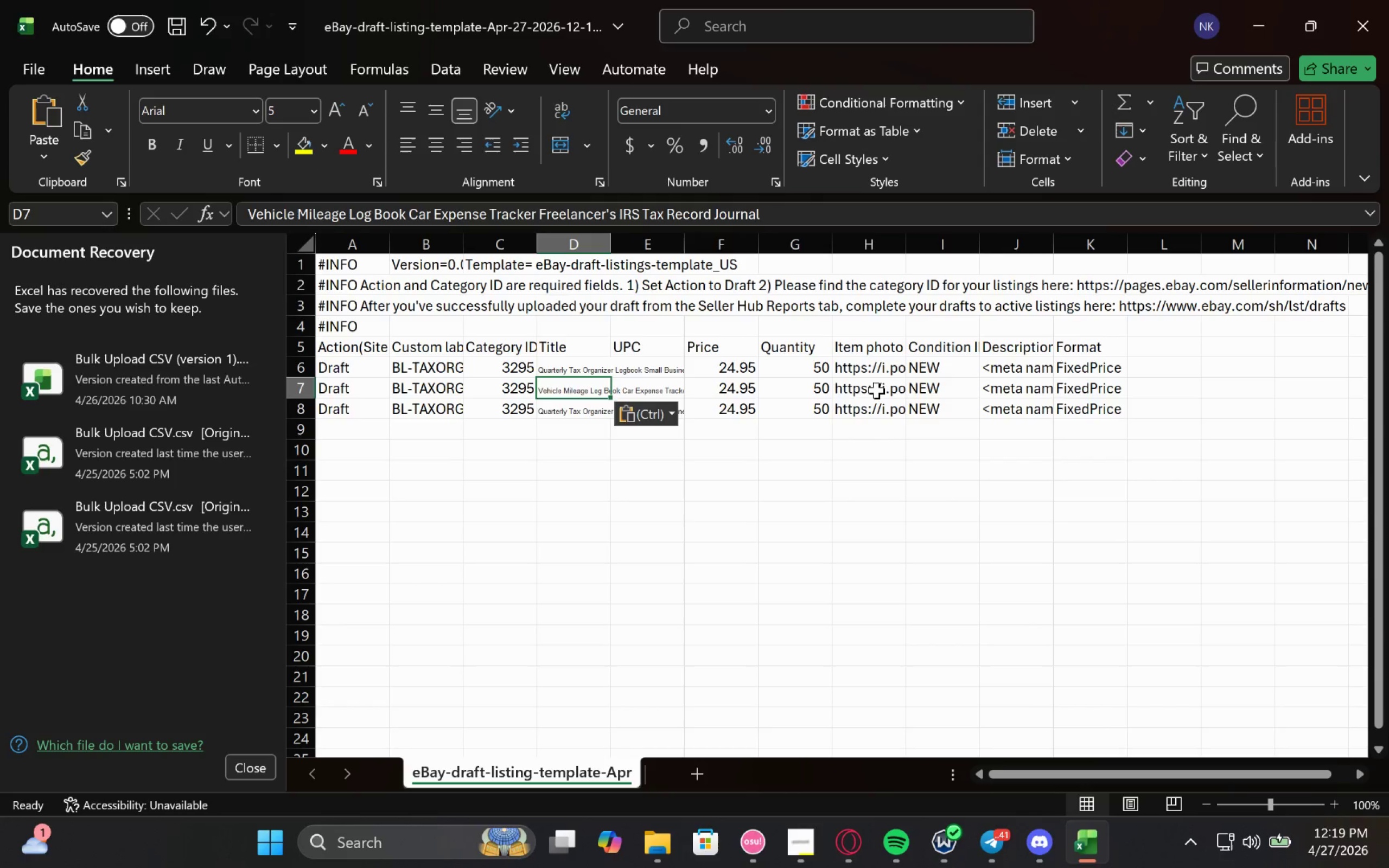 
wait(5.14)
 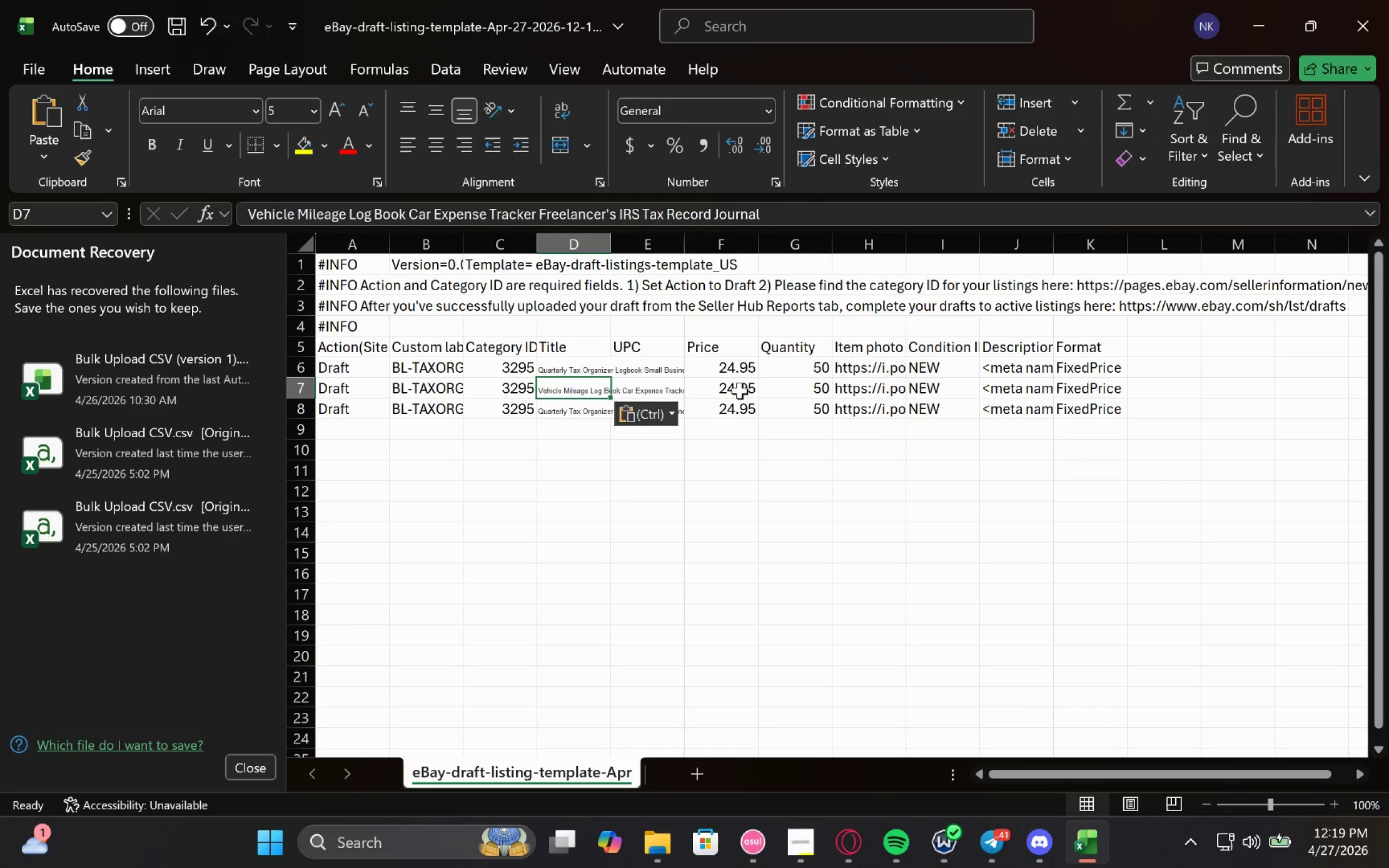 
left_click([863, 390])
 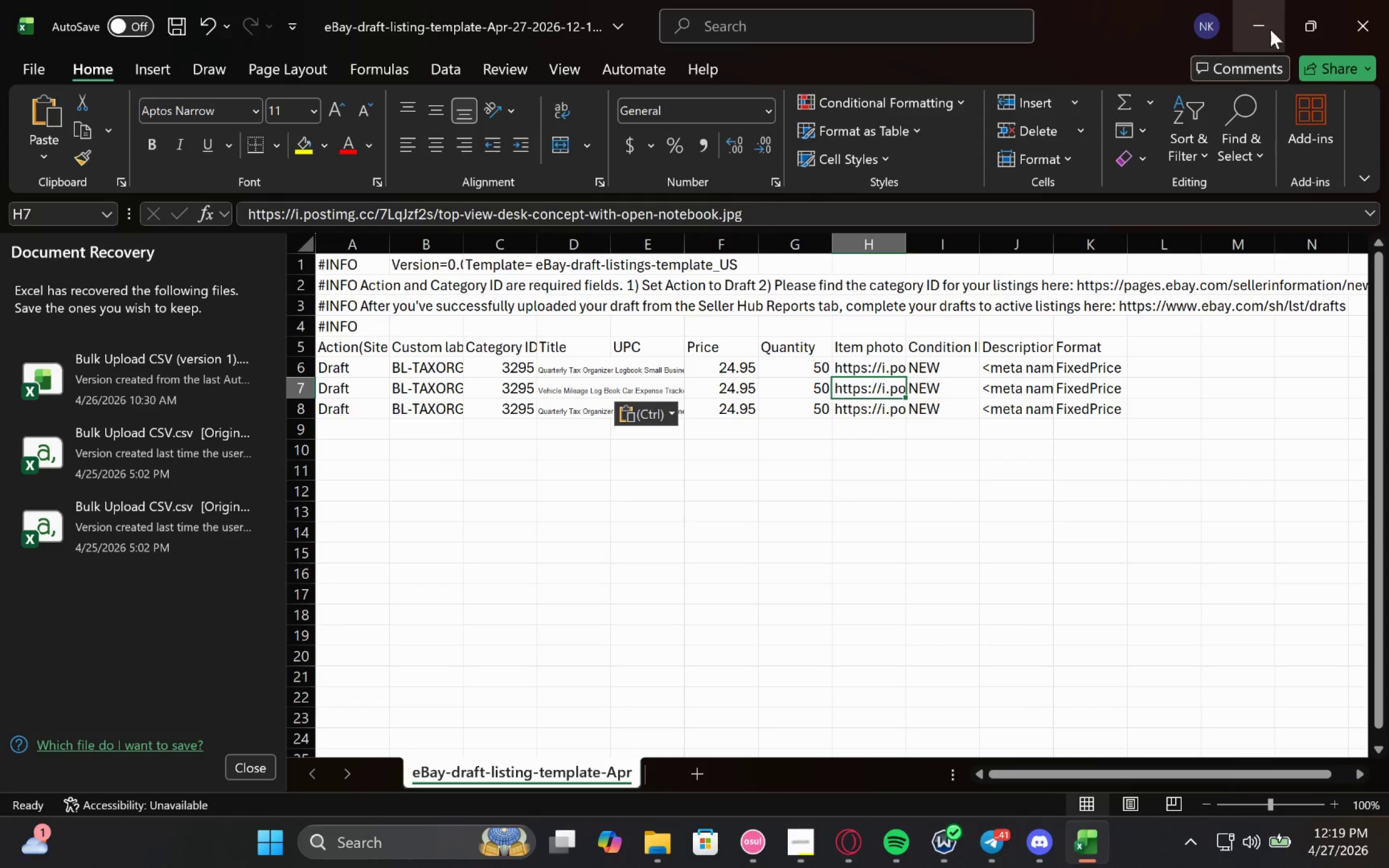 
left_click([1275, 20])
 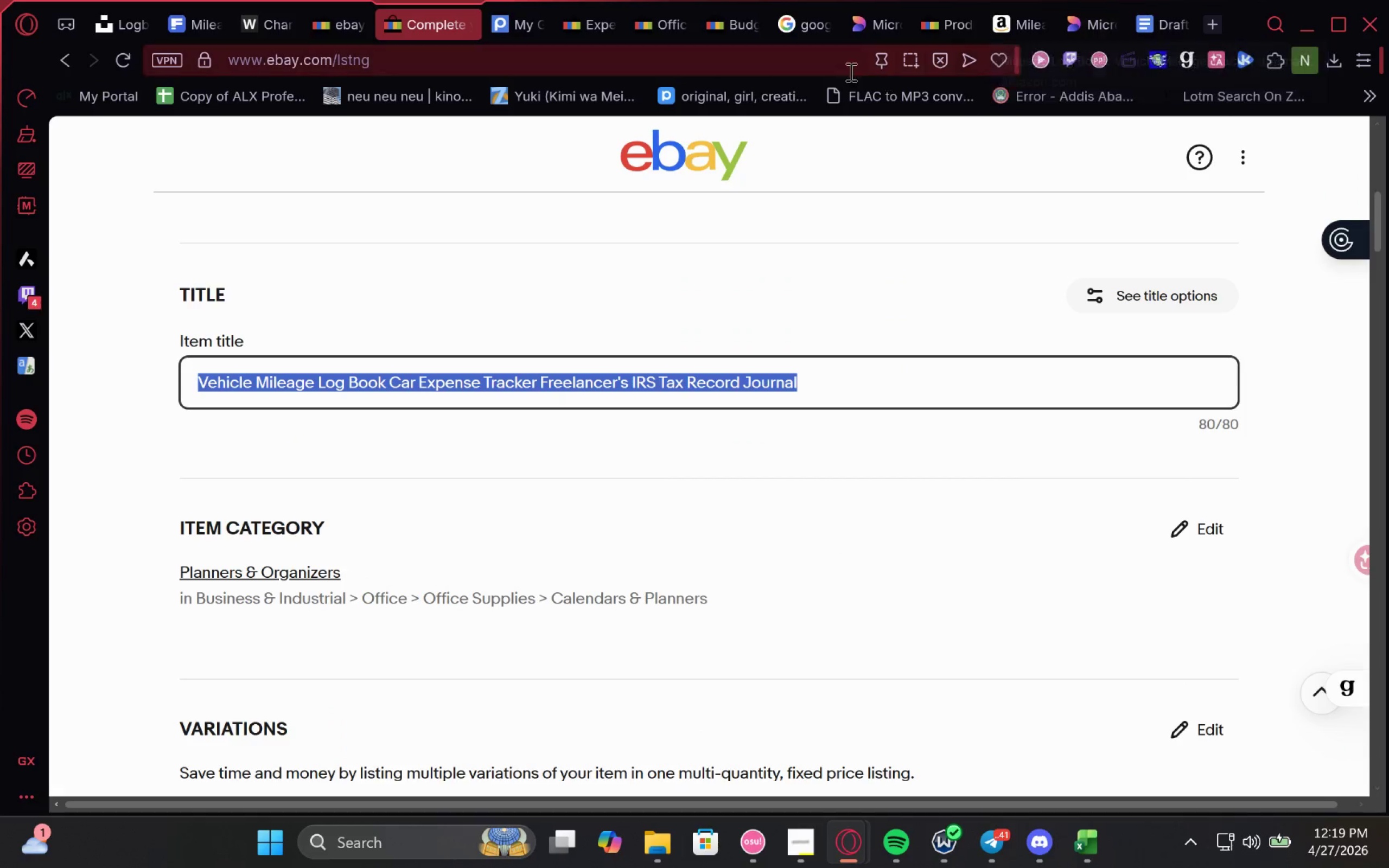 
left_click([511, 7])
 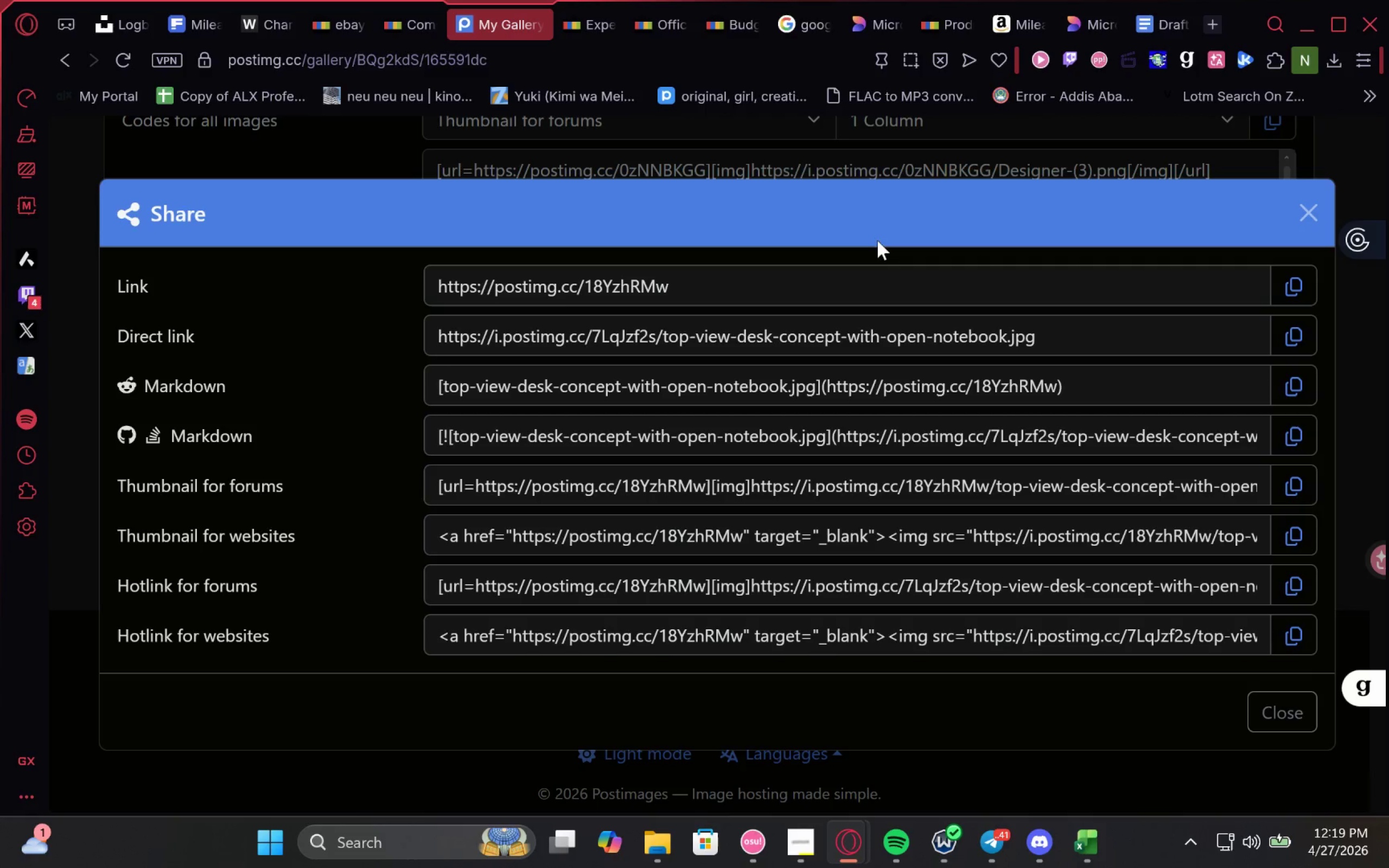 
left_click([866, 157])
 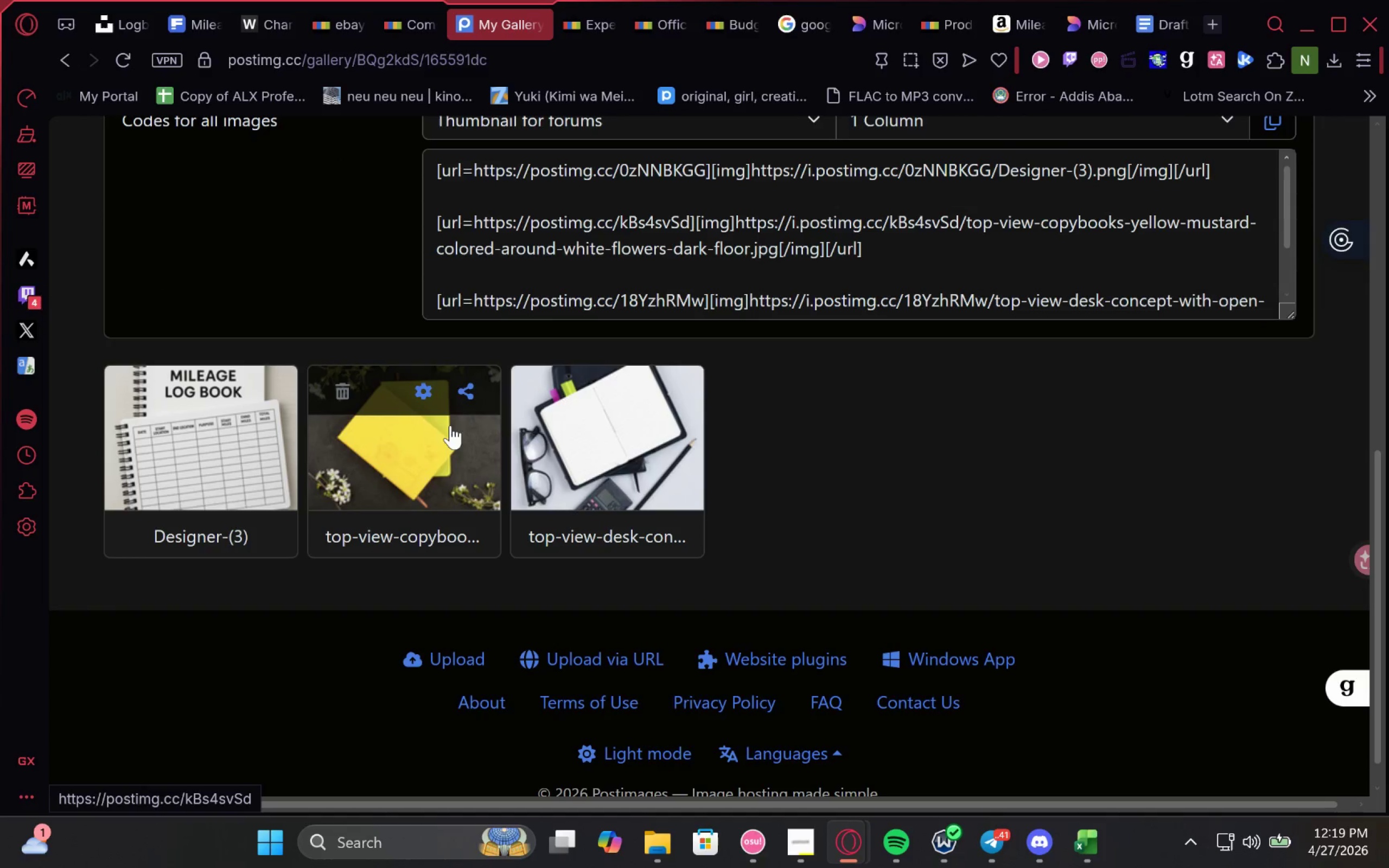 
mouse_move([462, 398])
 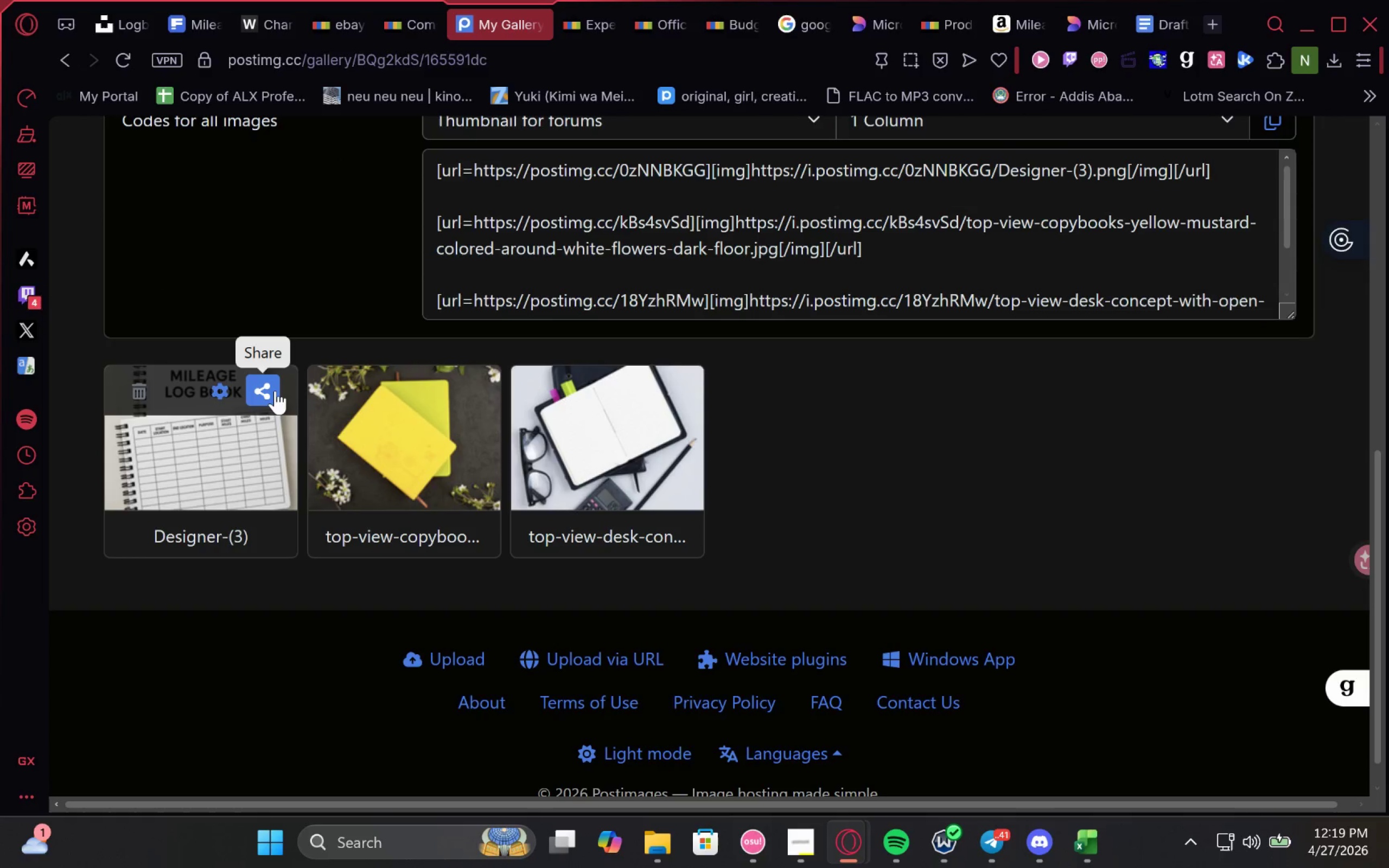 
left_click([266, 386])
 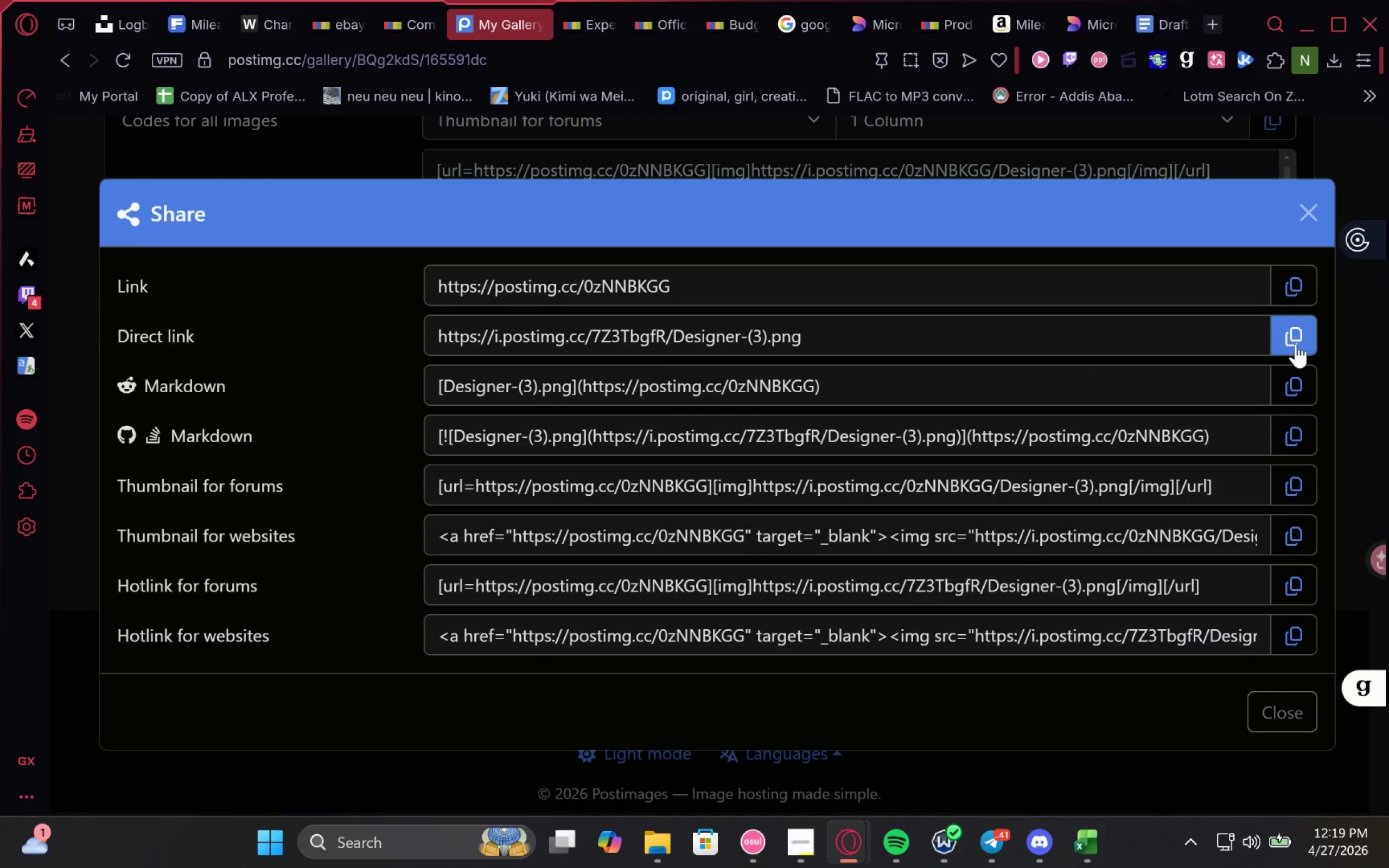 
left_click([1296, 344])
 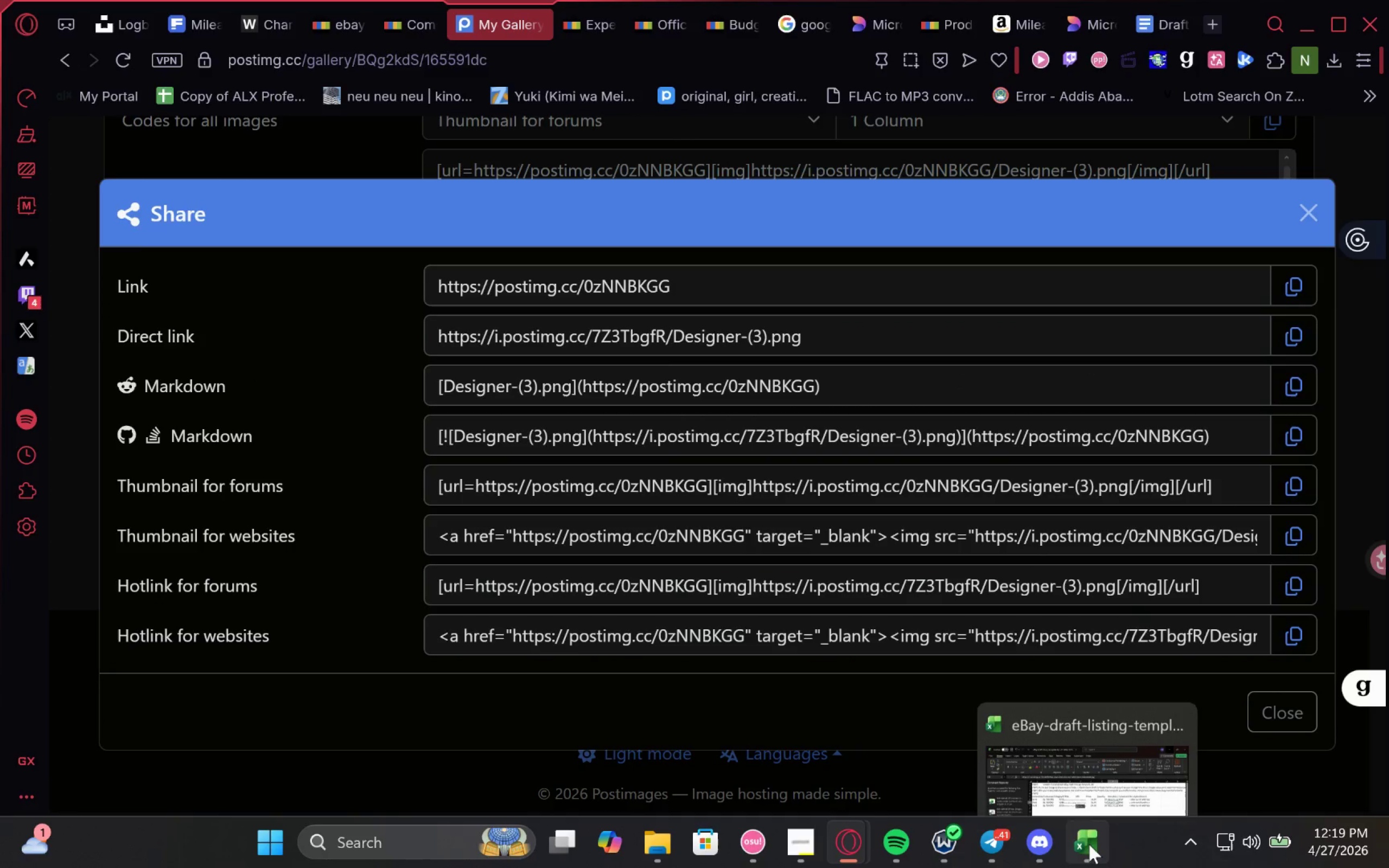 
left_click([1111, 775])
 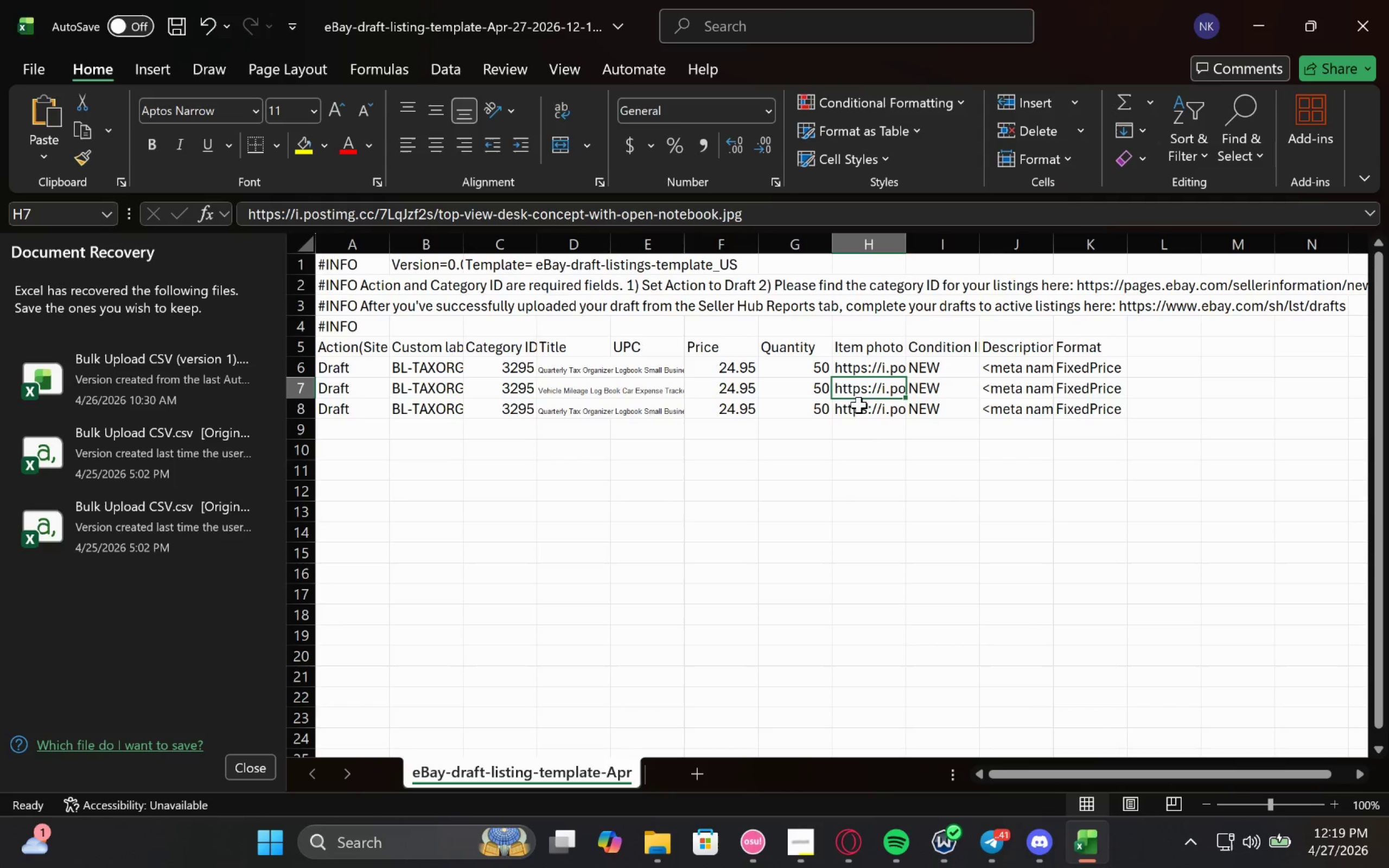 
key(Control+V)
 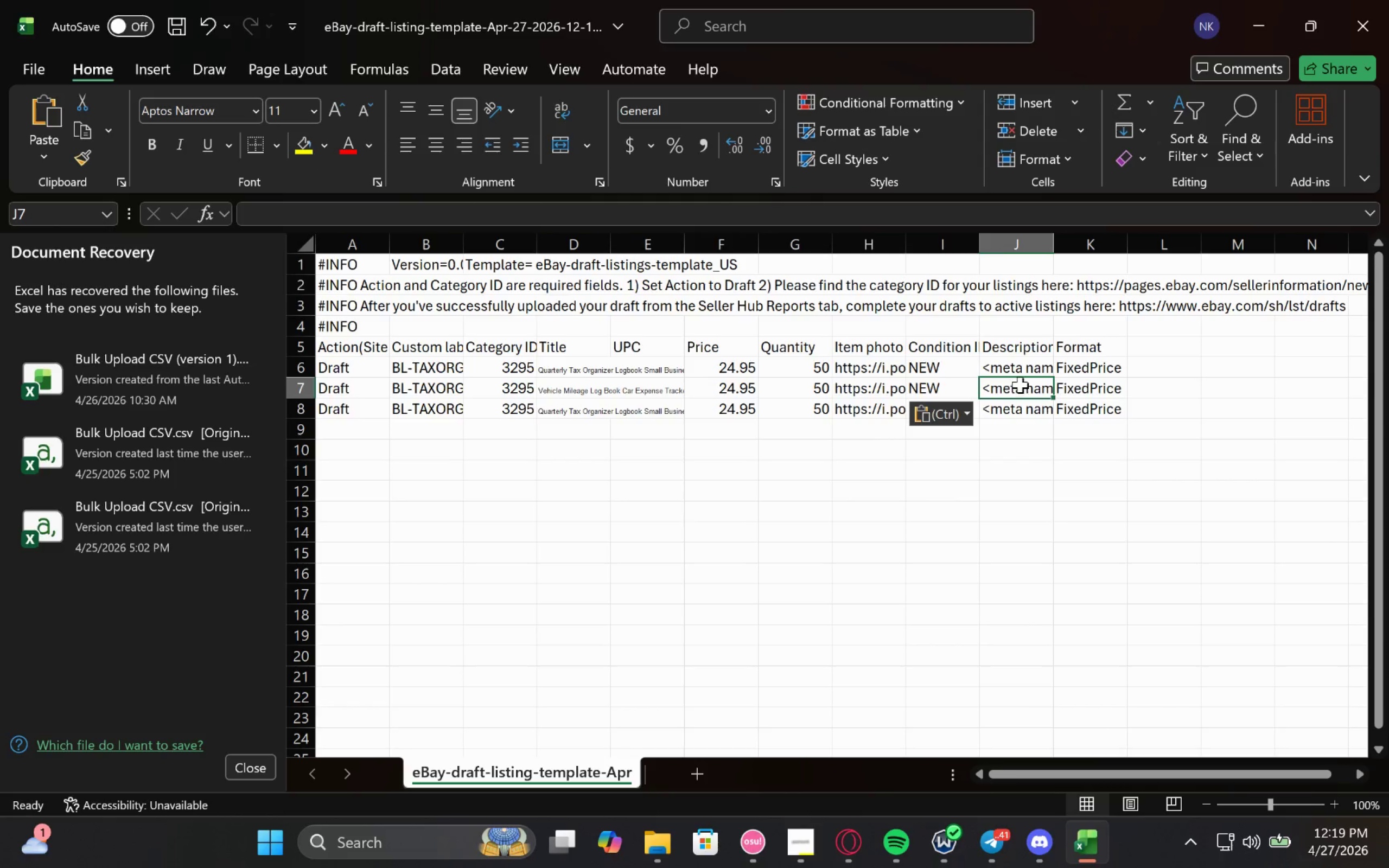 
left_click([1282, 27])
 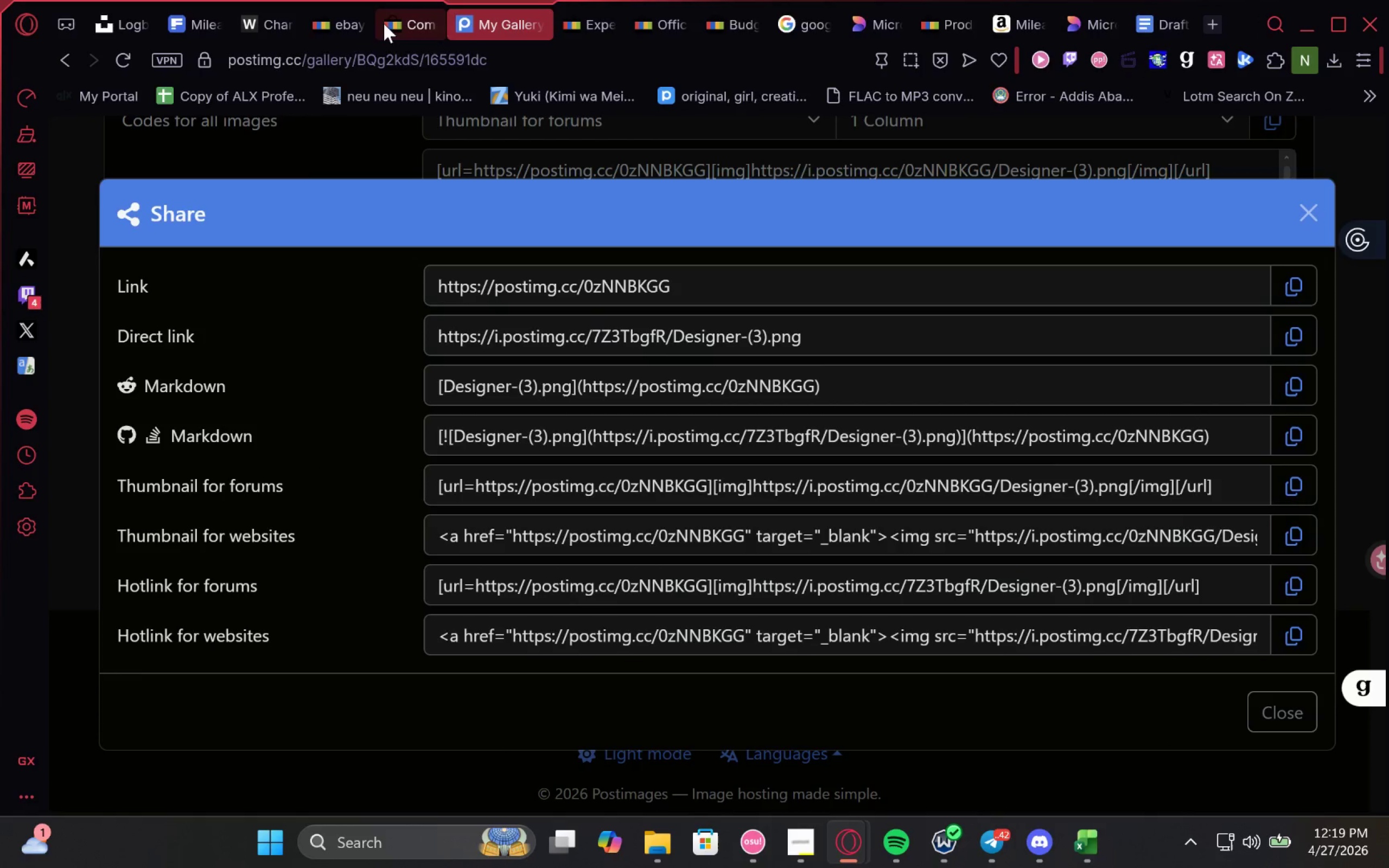 
left_click([396, 14])
 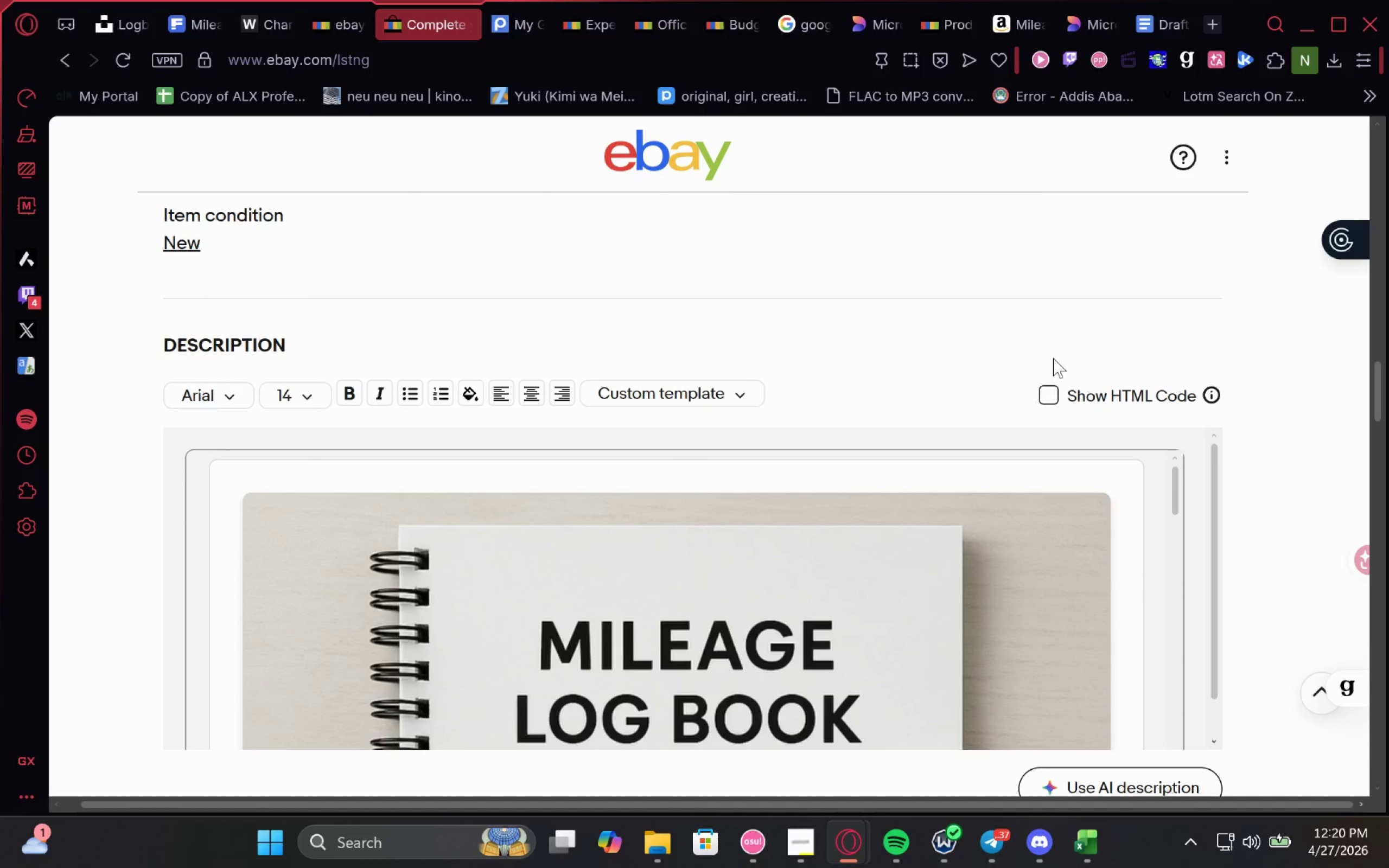 
left_click([1043, 393])
 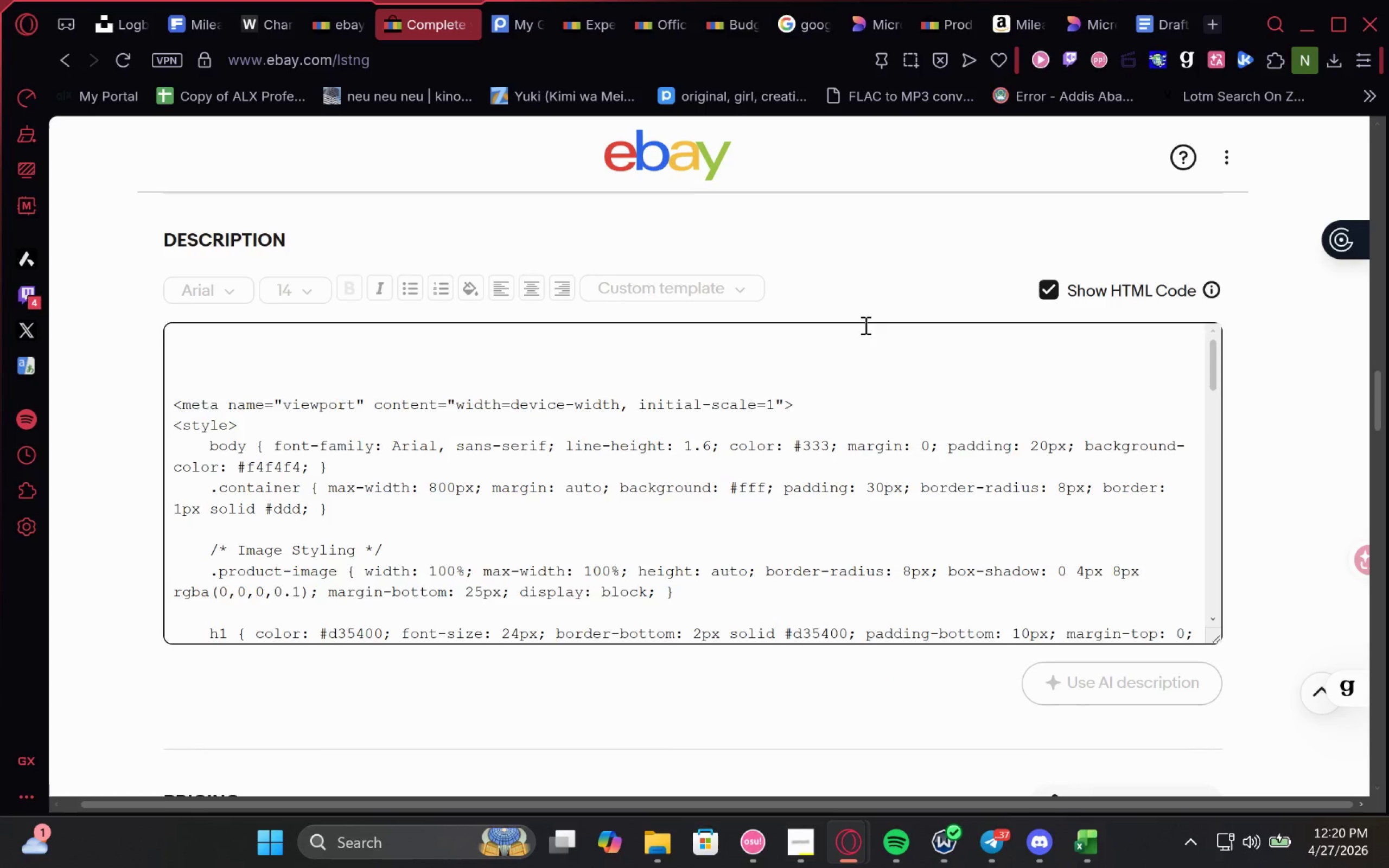 
left_click([816, 436])
 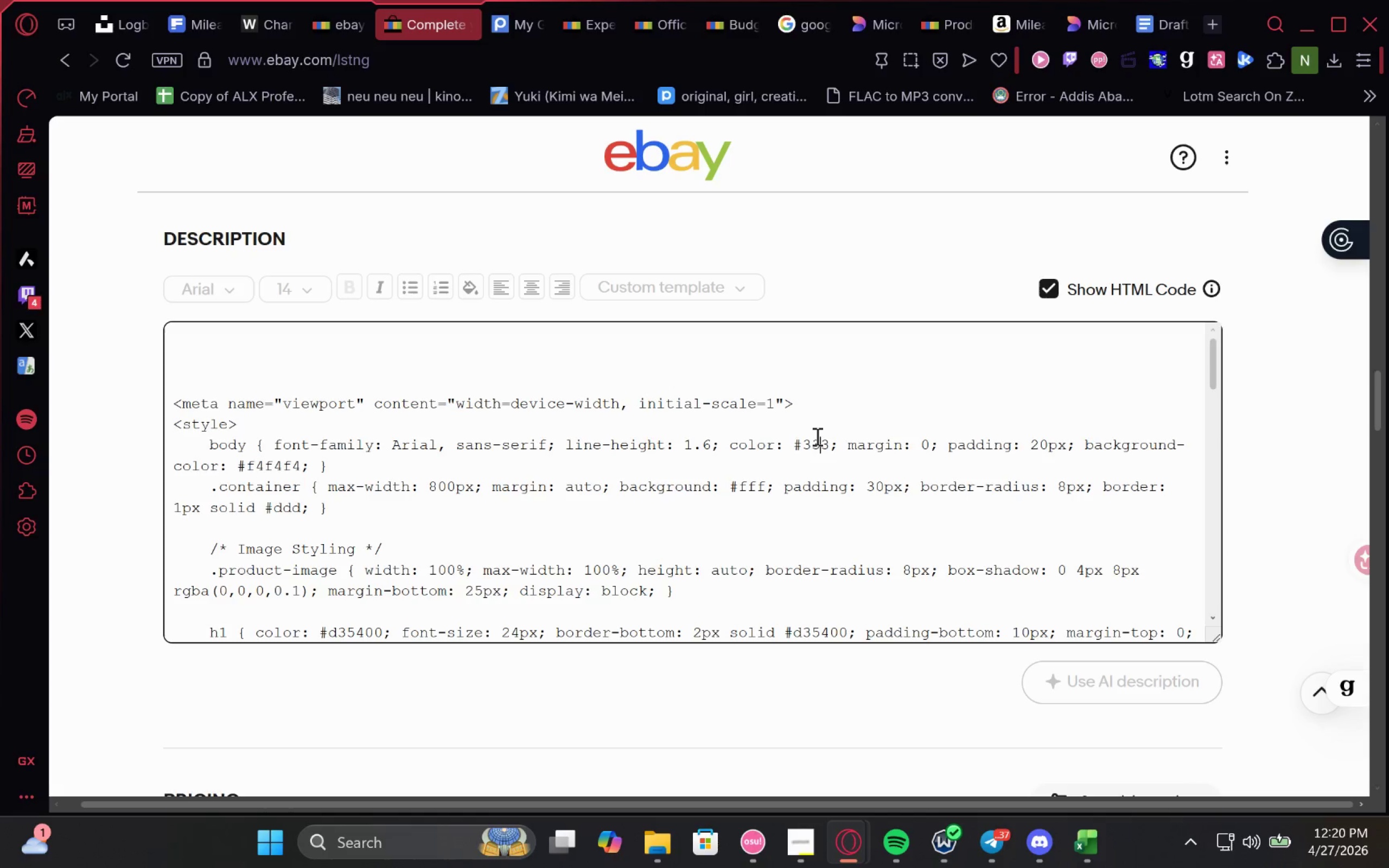 
key(Control+A)
 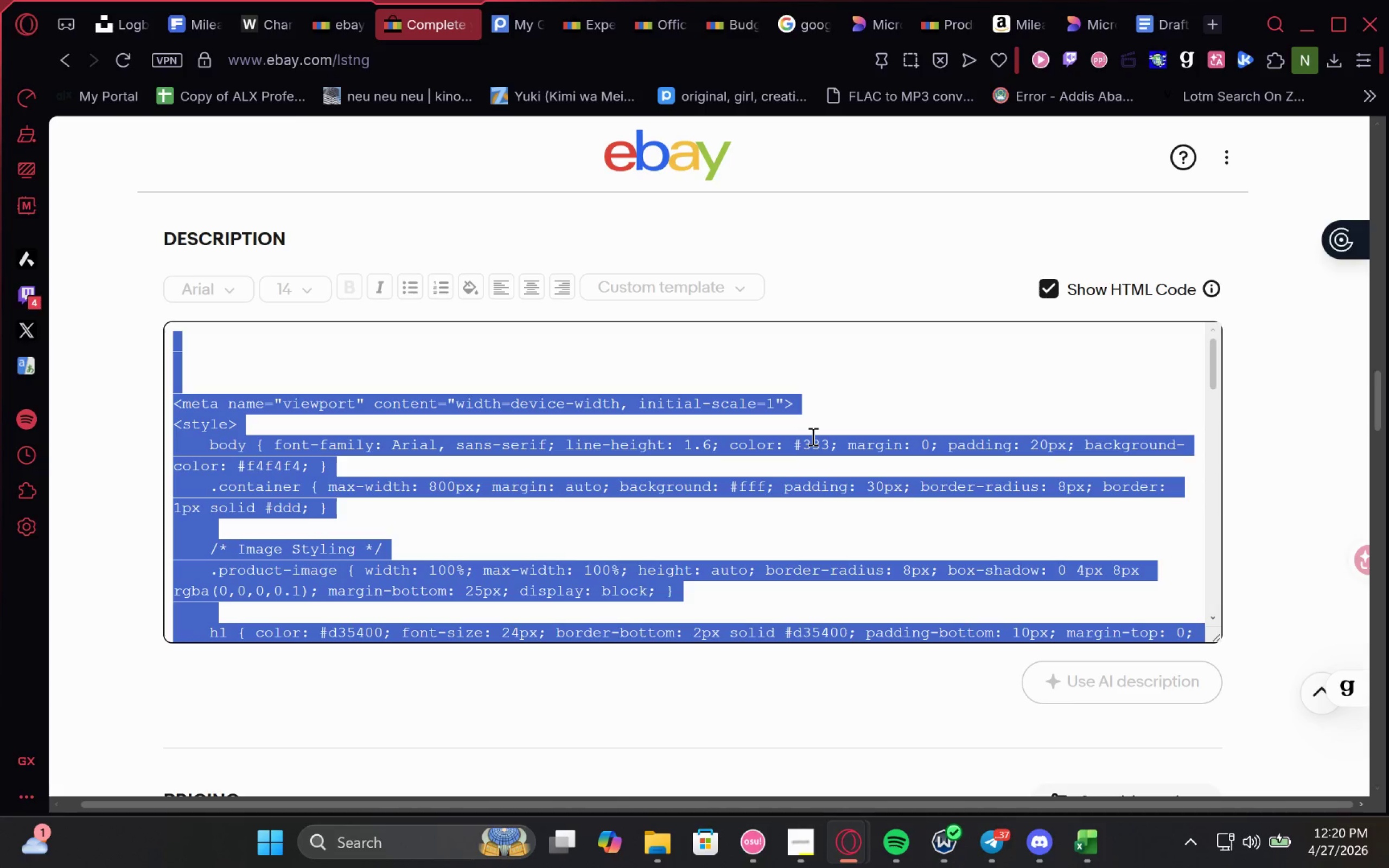 
key(Control+C)
 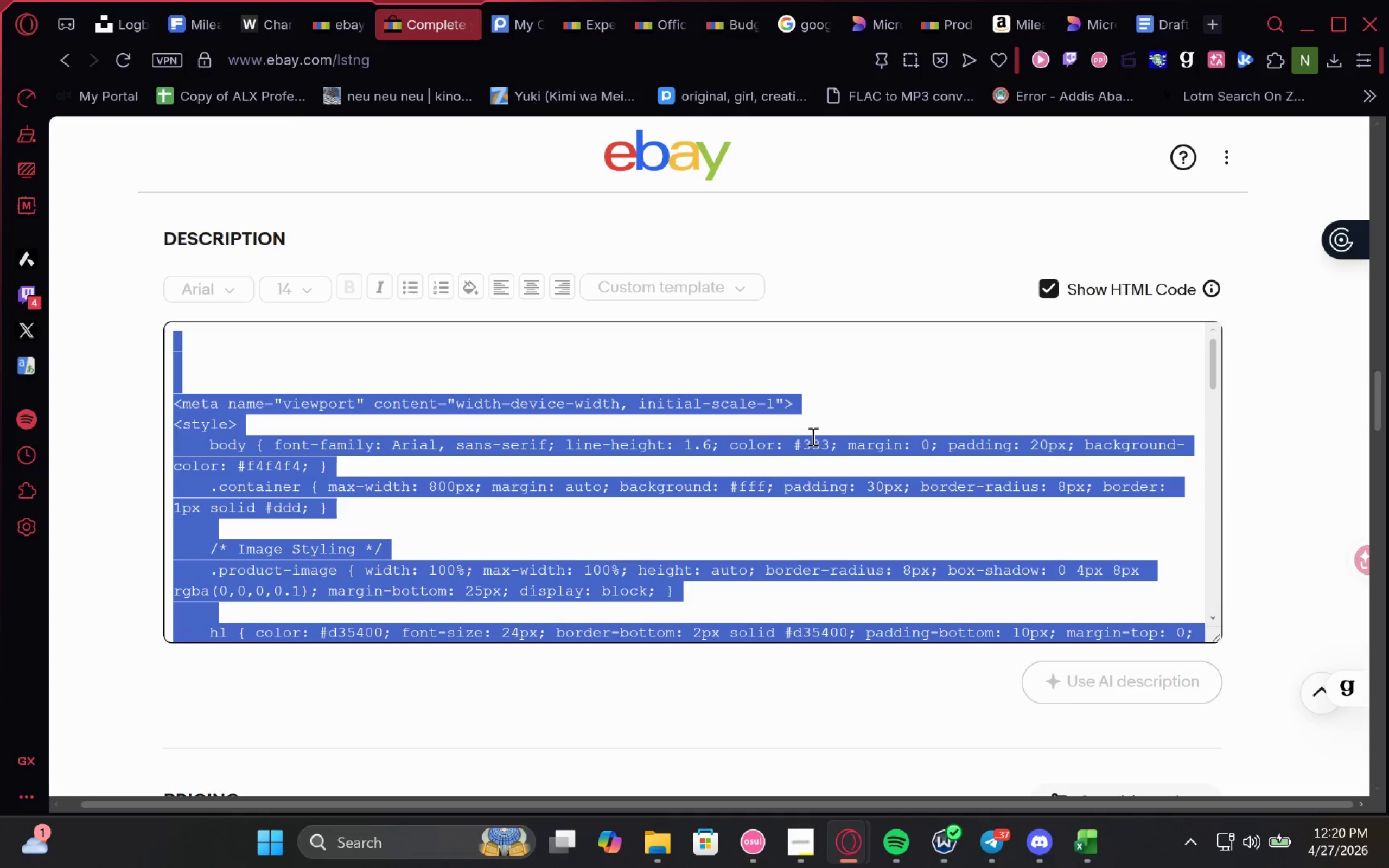 
key(Control+C)
 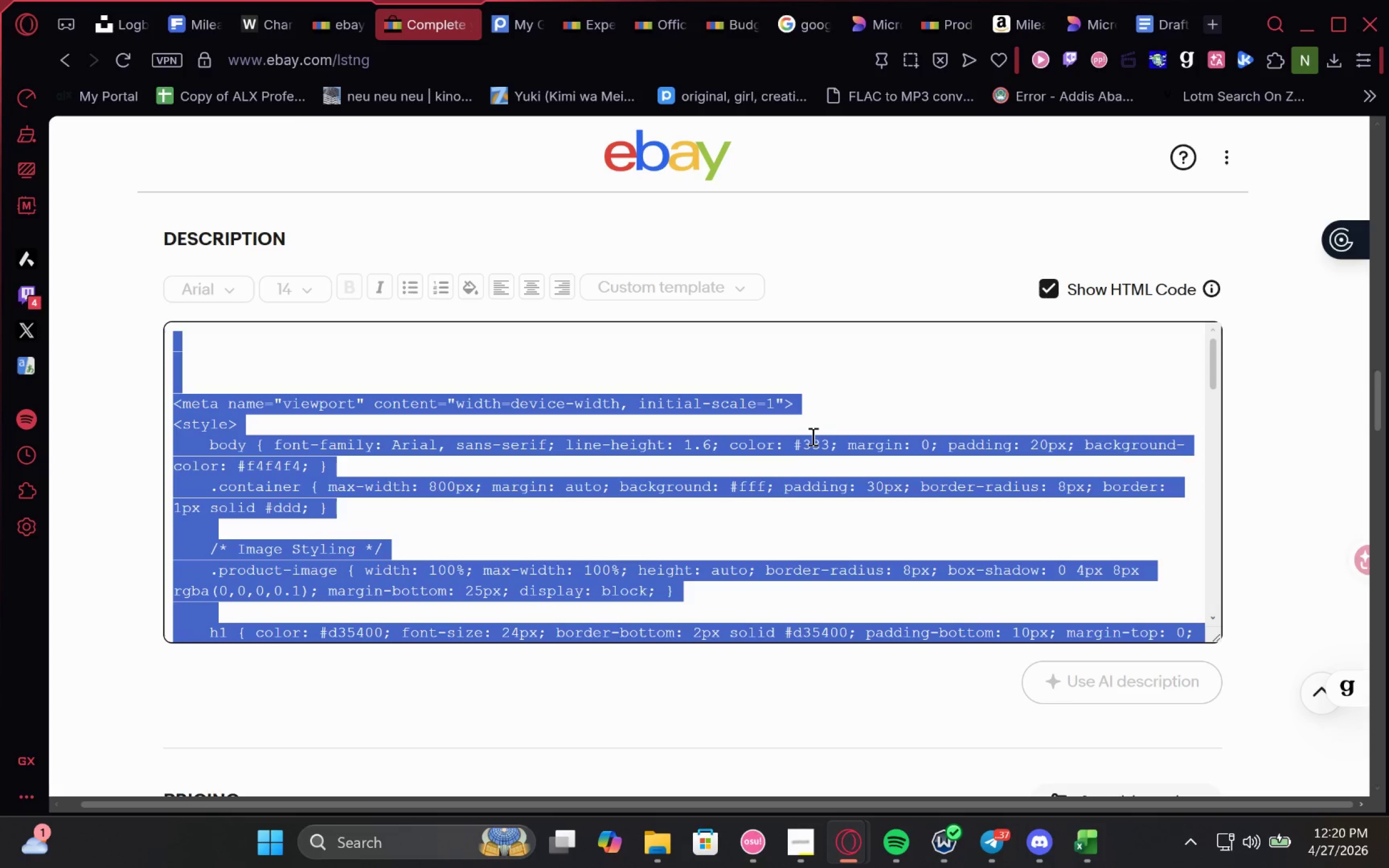 
key(Control+C)
 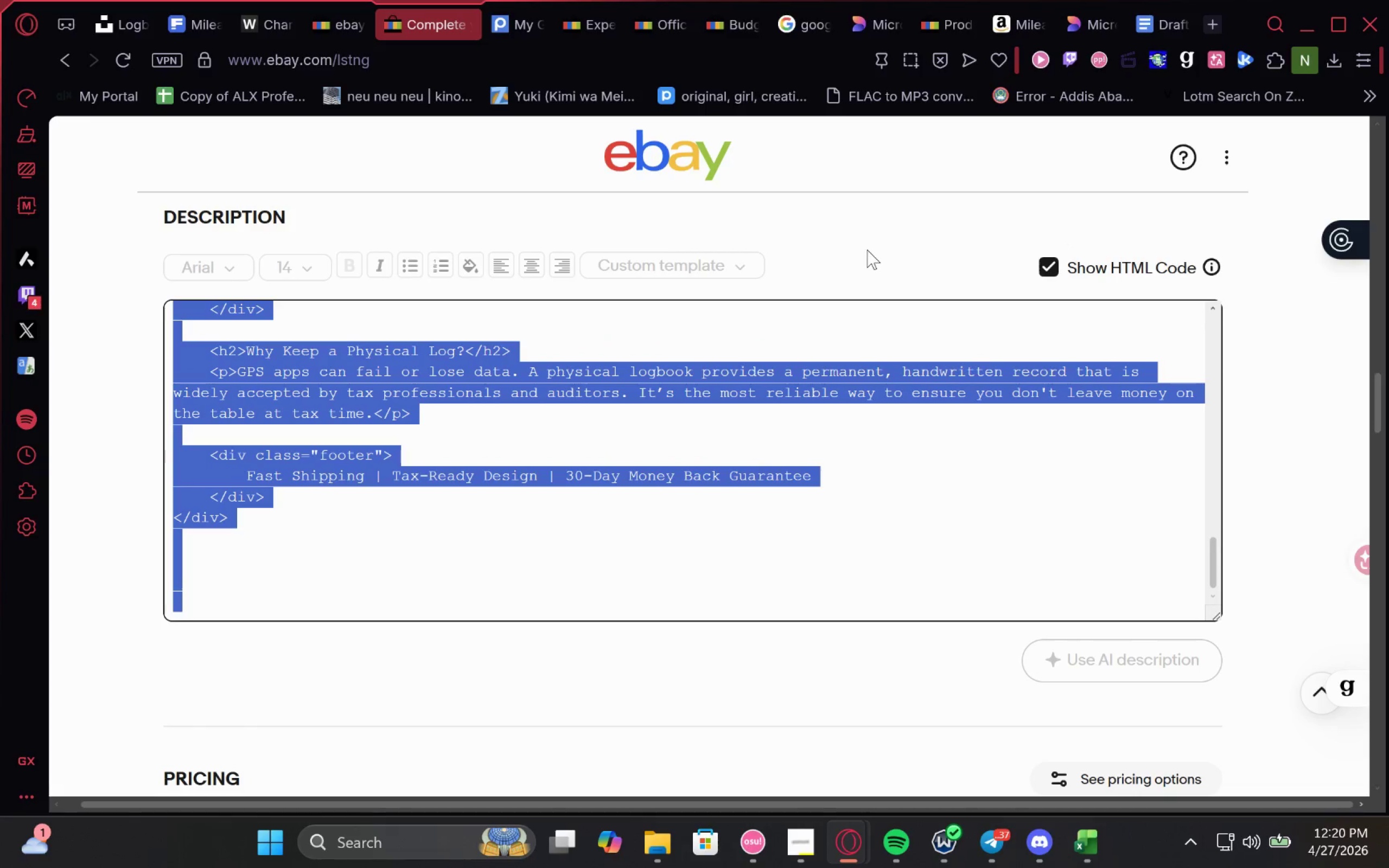 
left_click([1095, 858])
 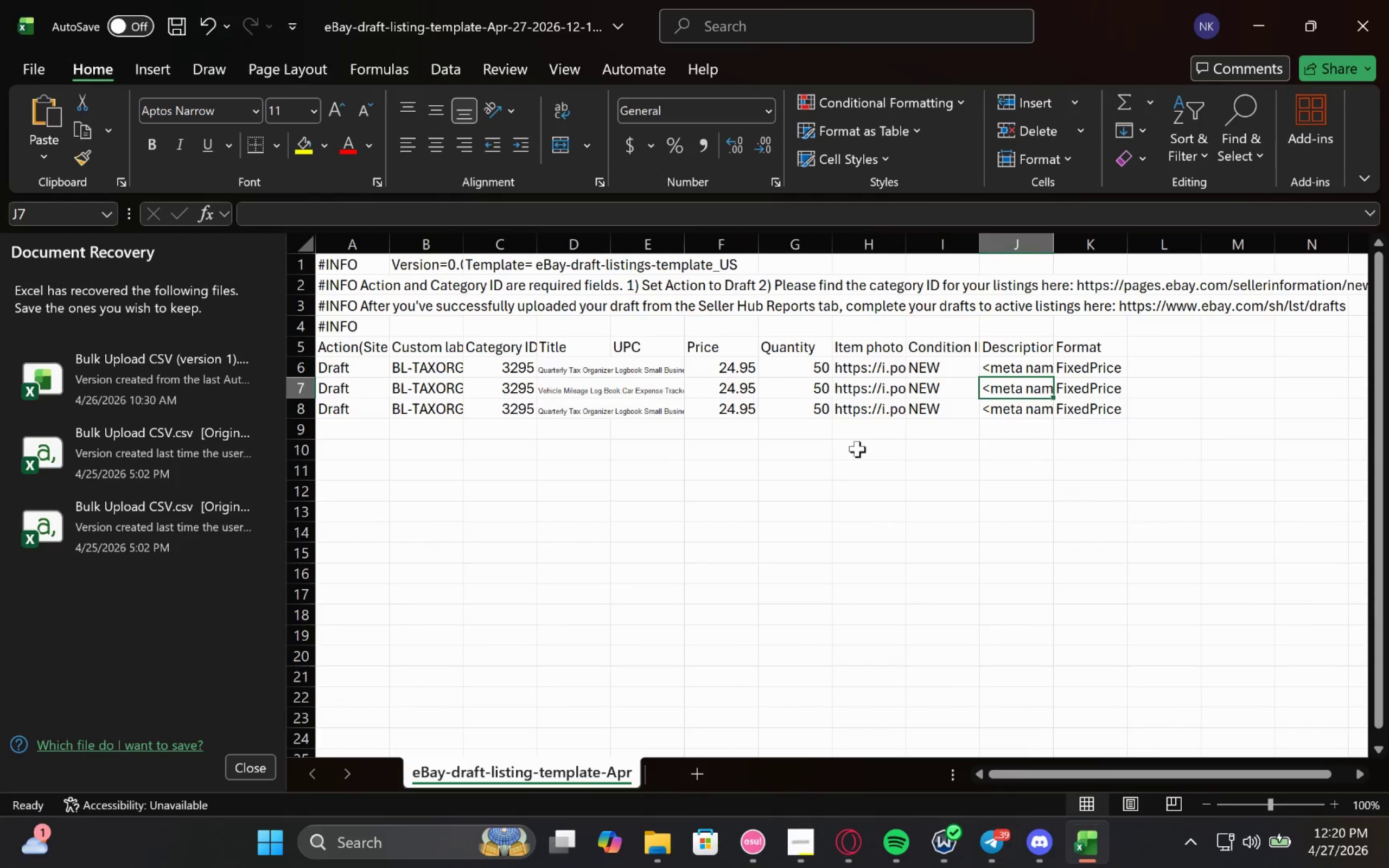 
key(Control+V)
 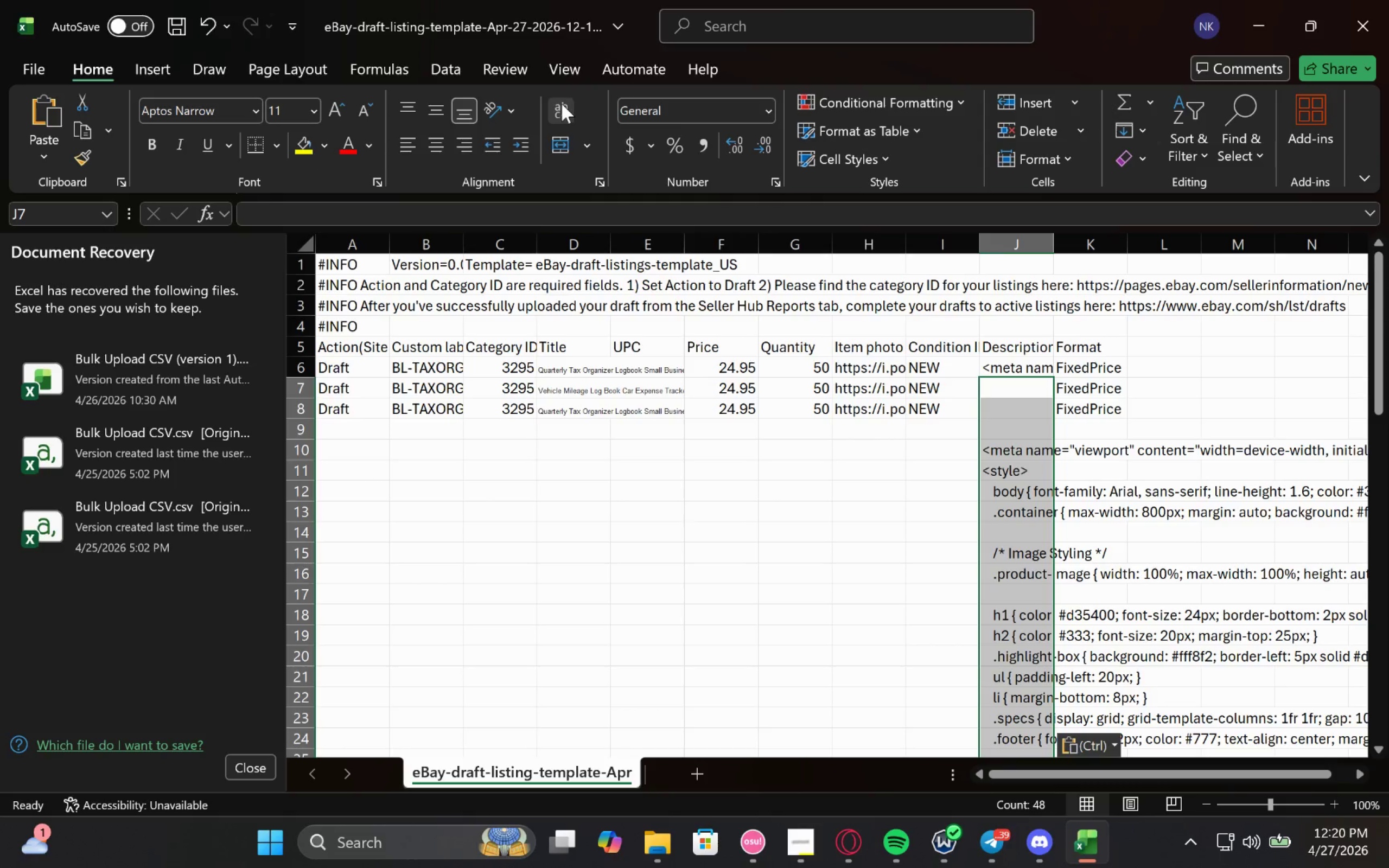 
left_click([1220, 397])
 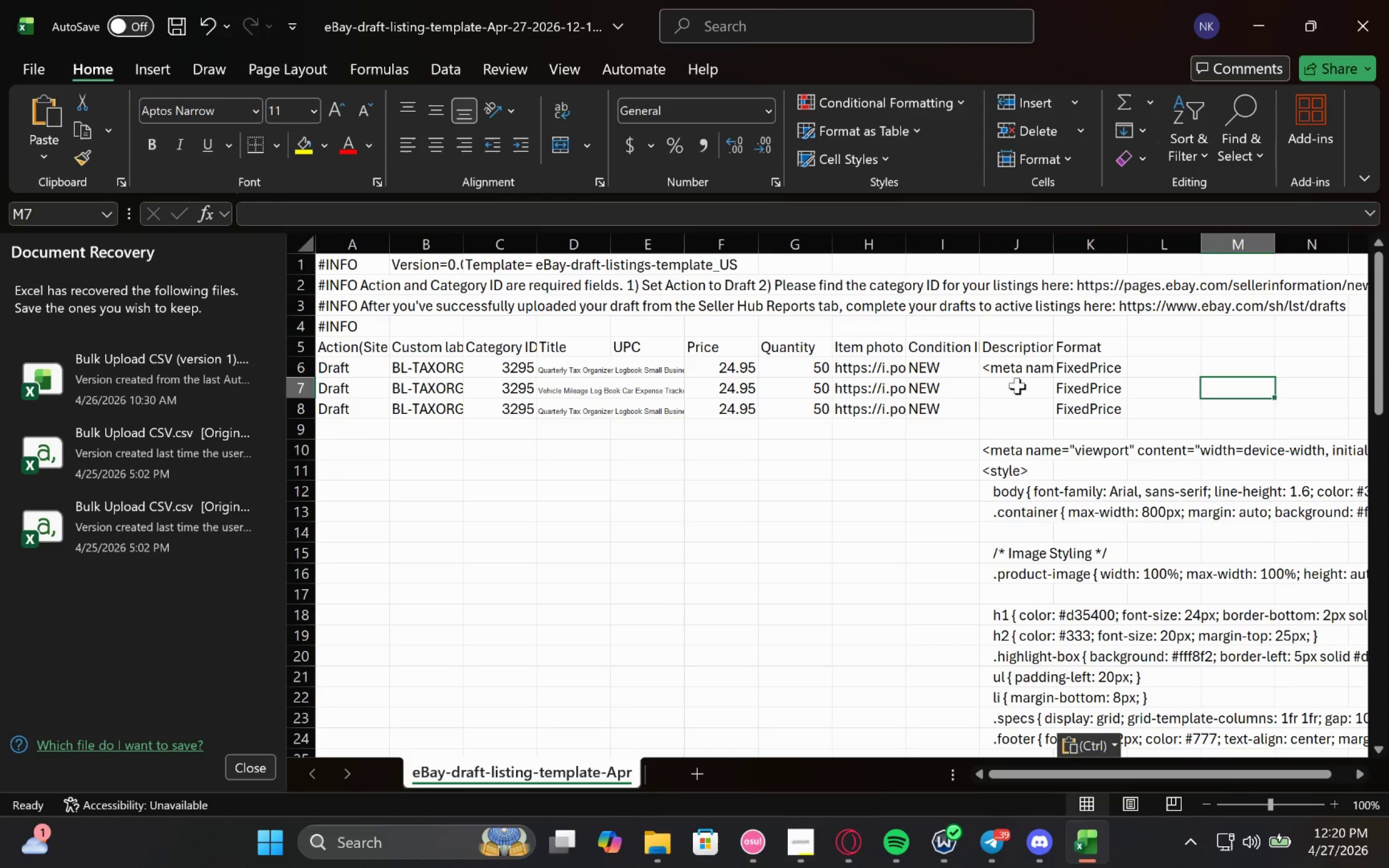 
left_click([1016, 386])
 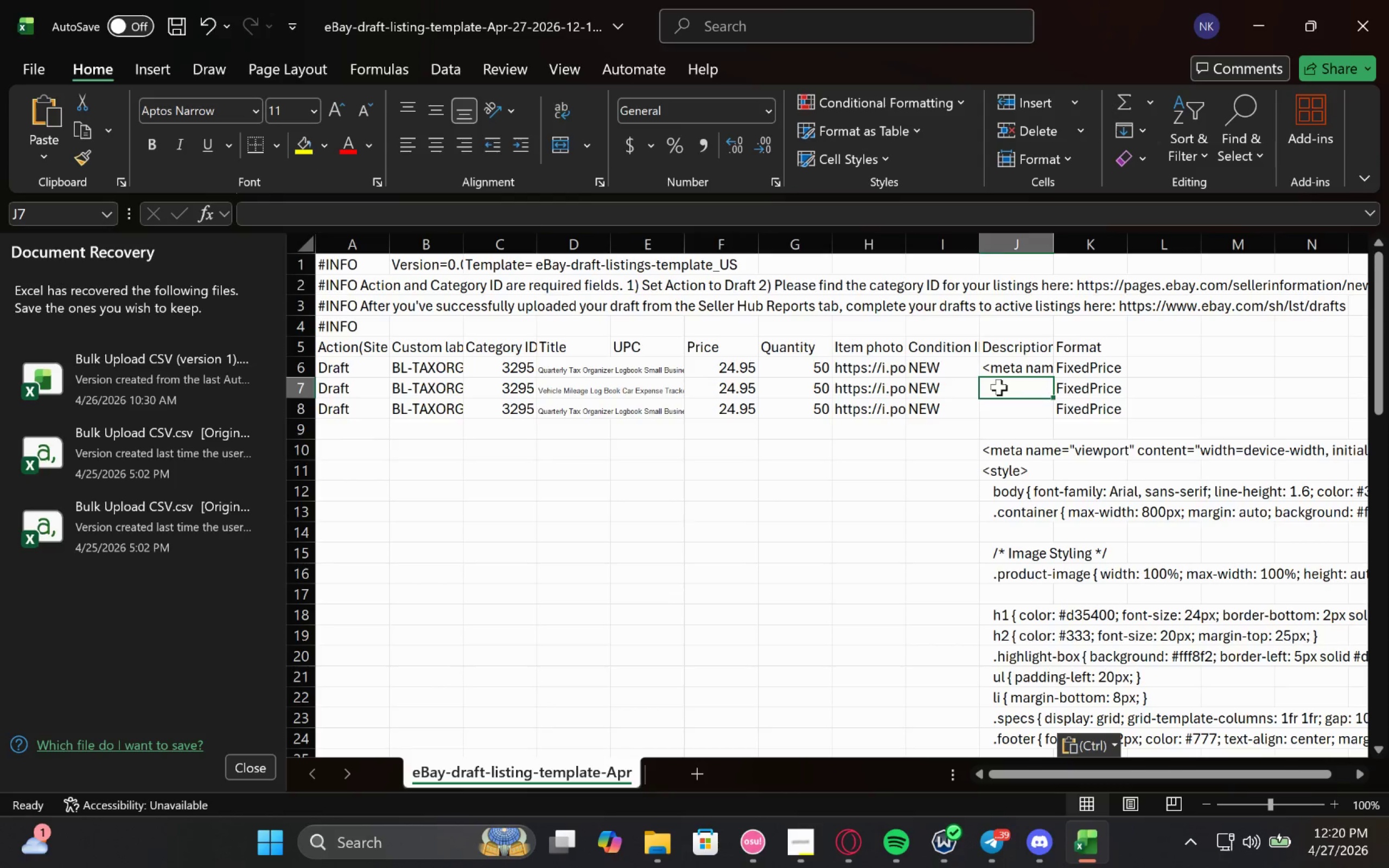 
key(Control+Z)
 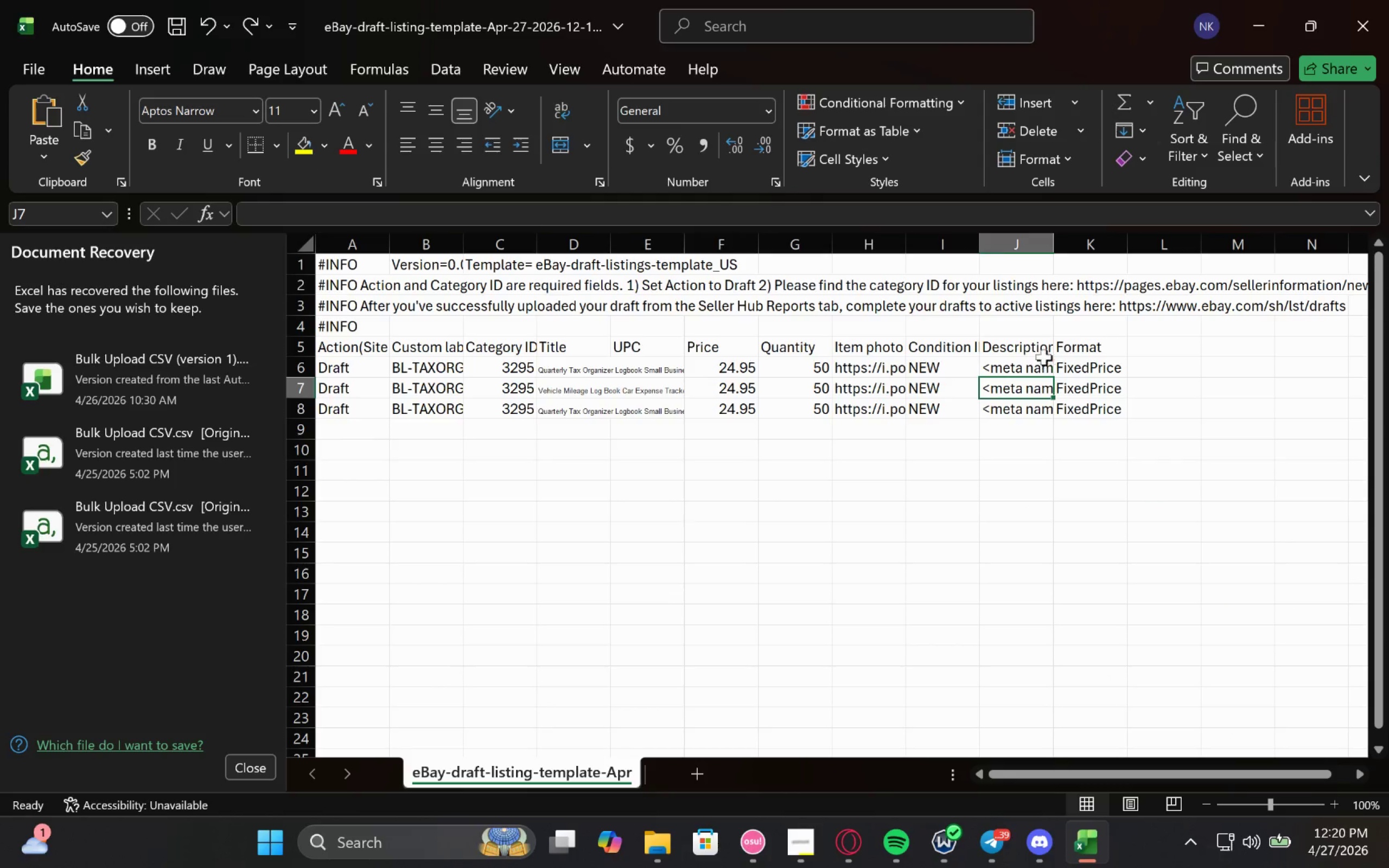 
left_click([1014, 368])
 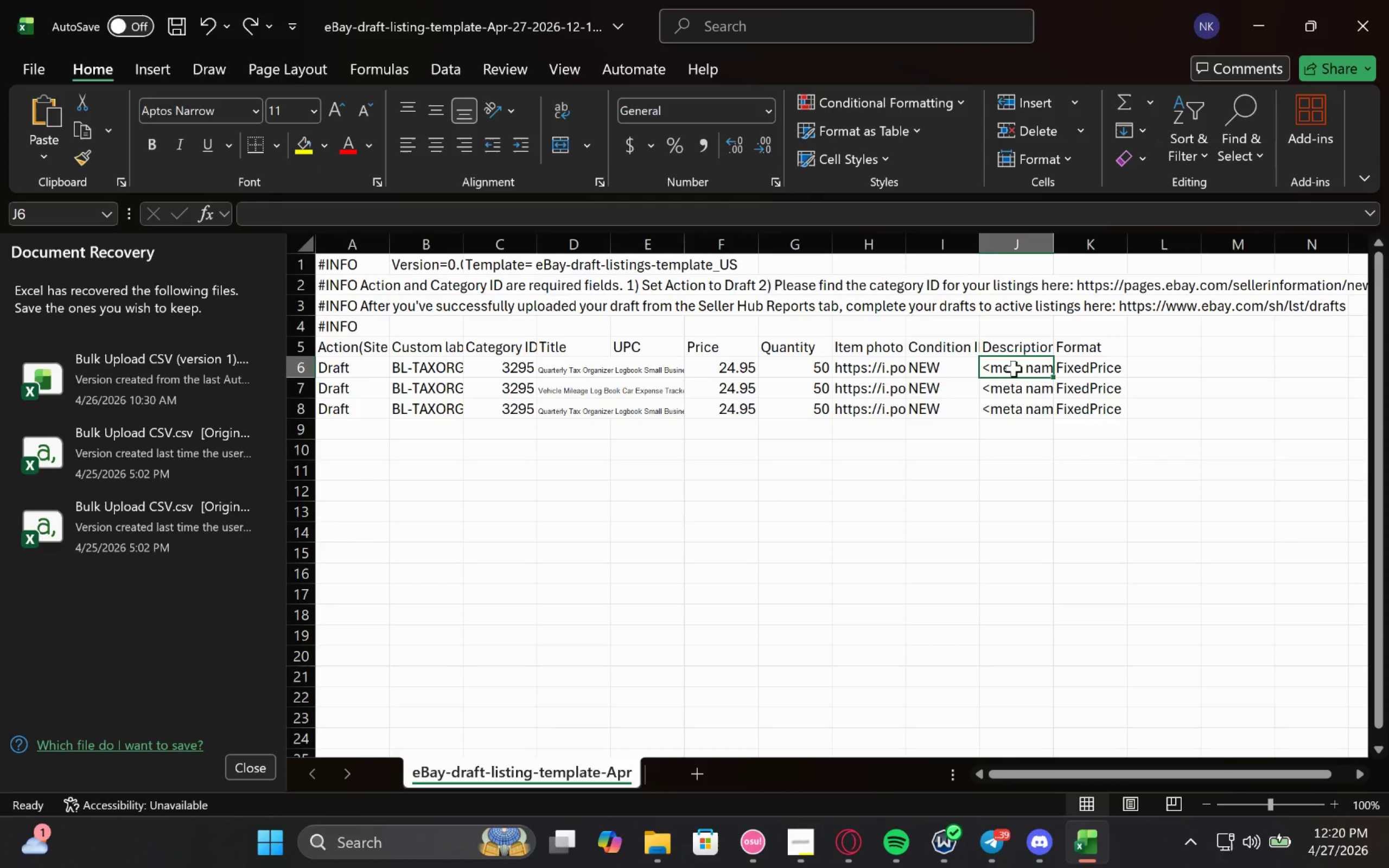 
double_click([1014, 368])
 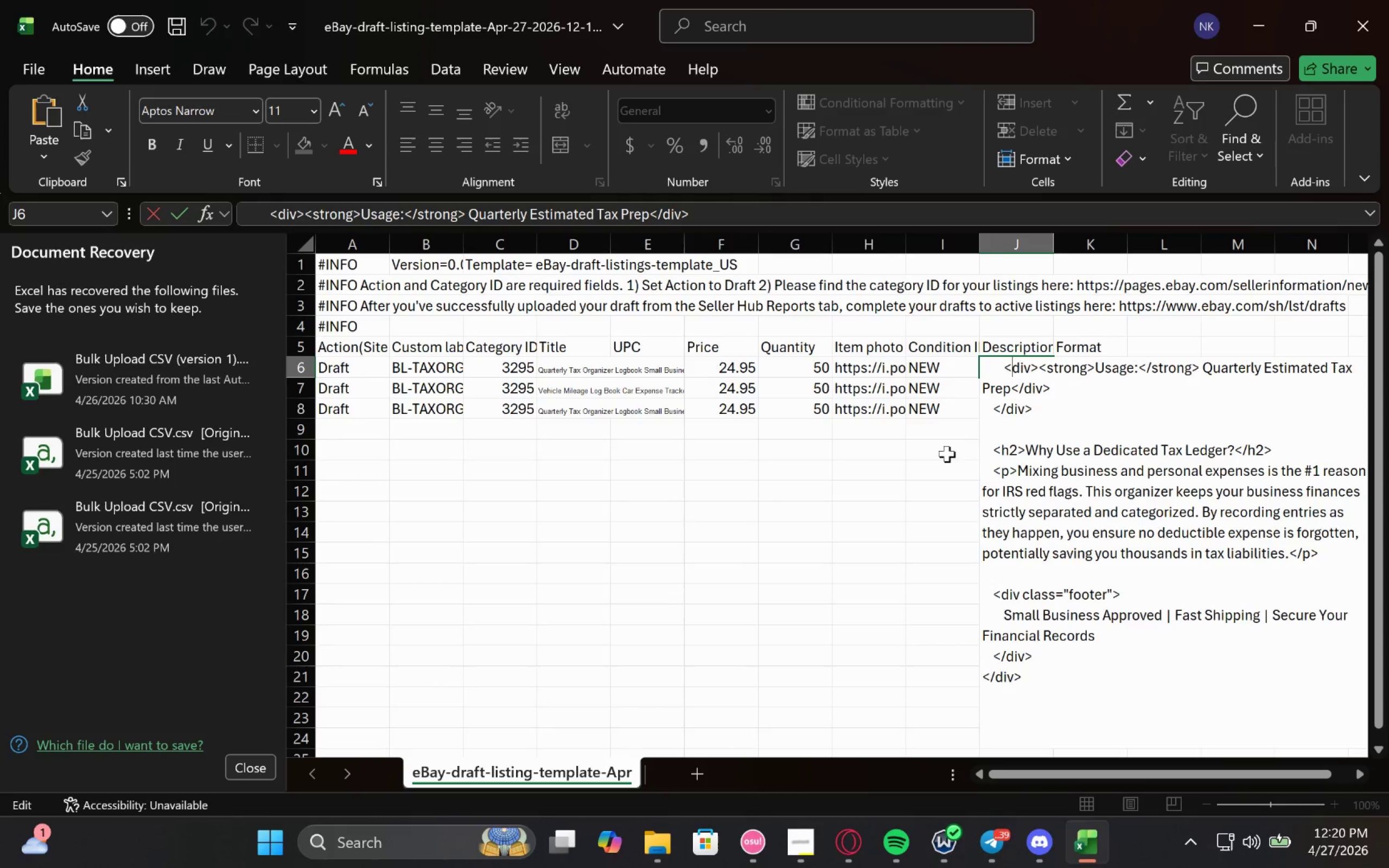 
scroll: coordinate [1101, 492], scroll_direction: up, amount: 4.0
 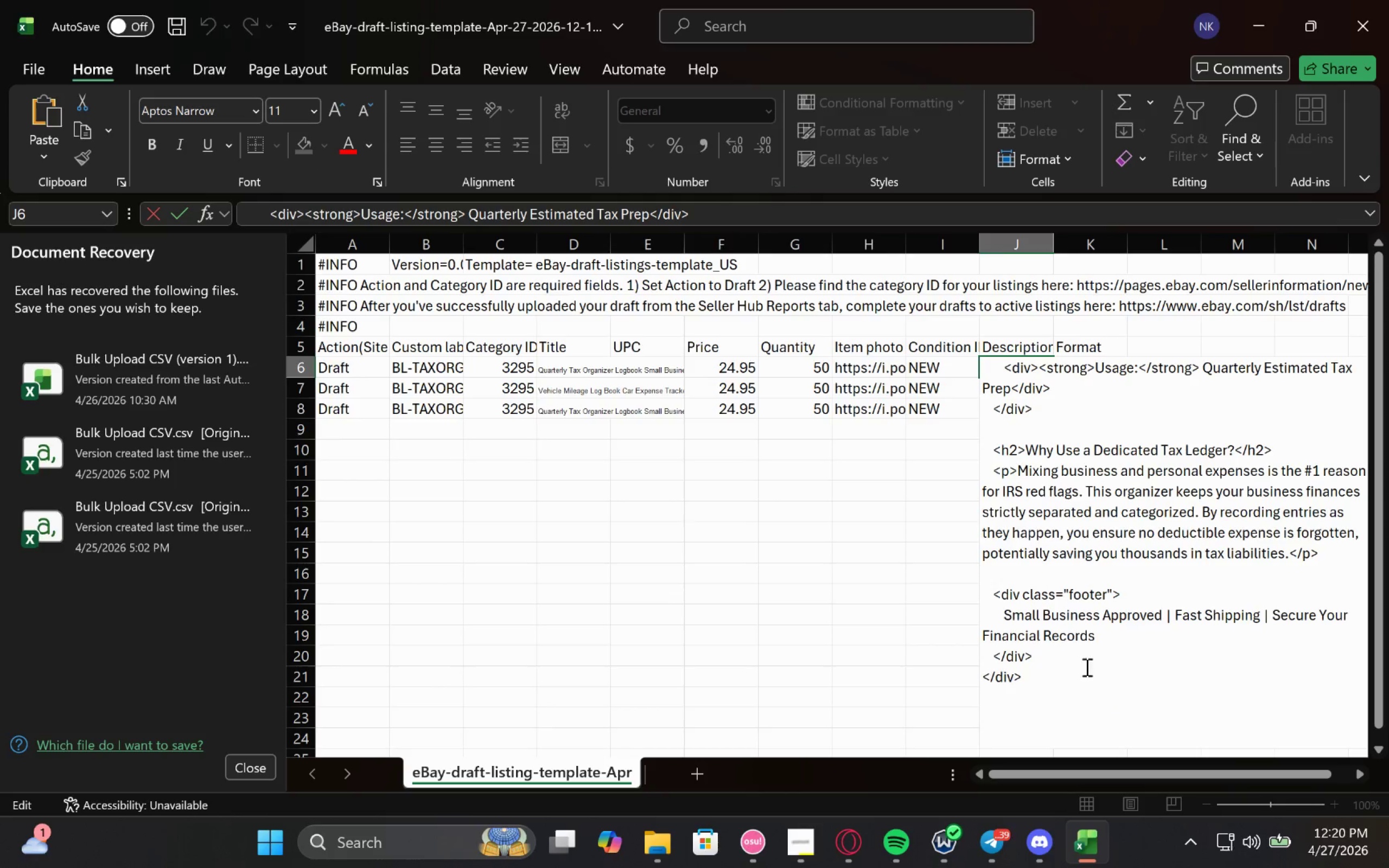 
left_click_drag(start_coordinate=[1079, 675], to_coordinate=[981, 363])
 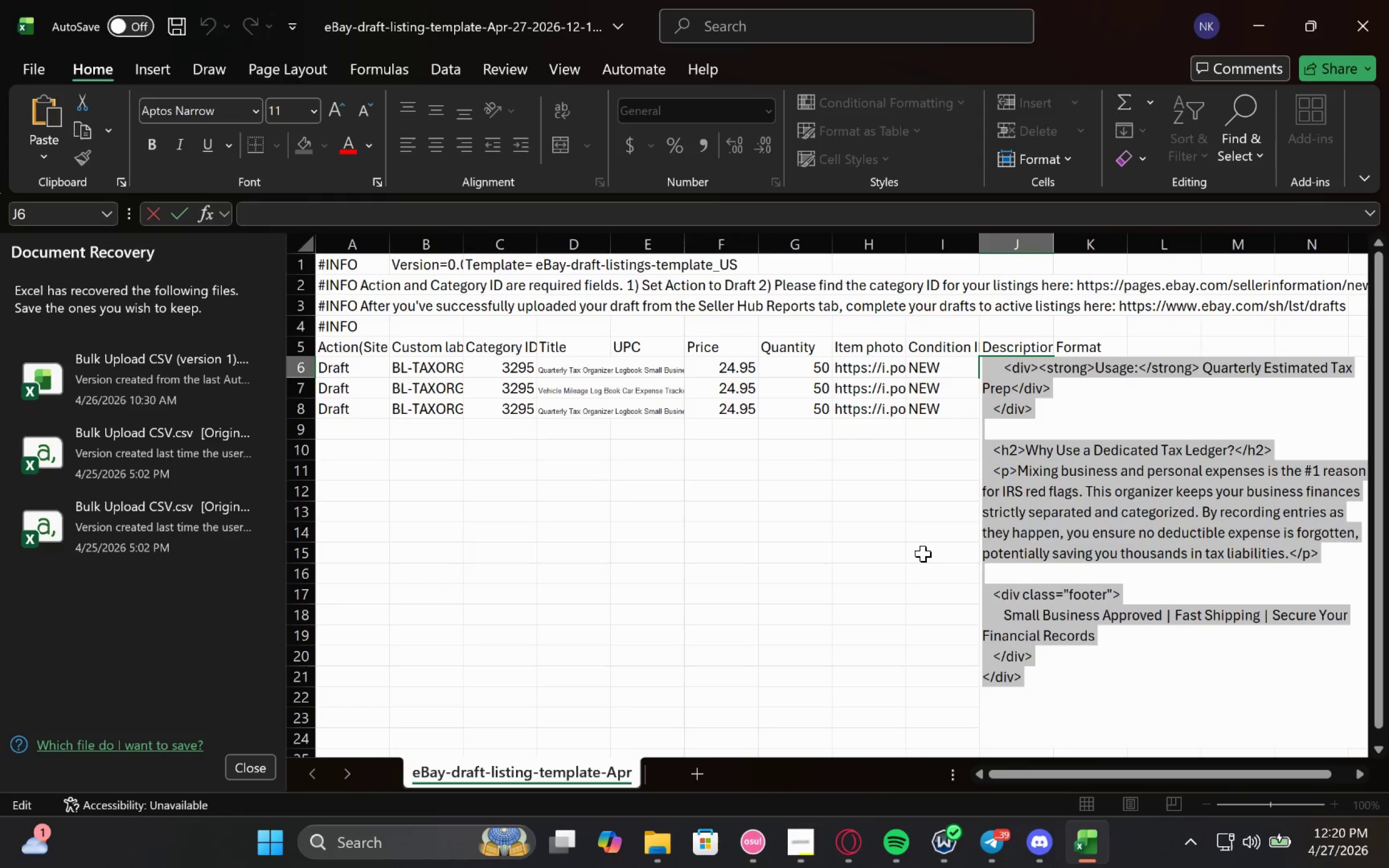 
left_click([928, 542])
 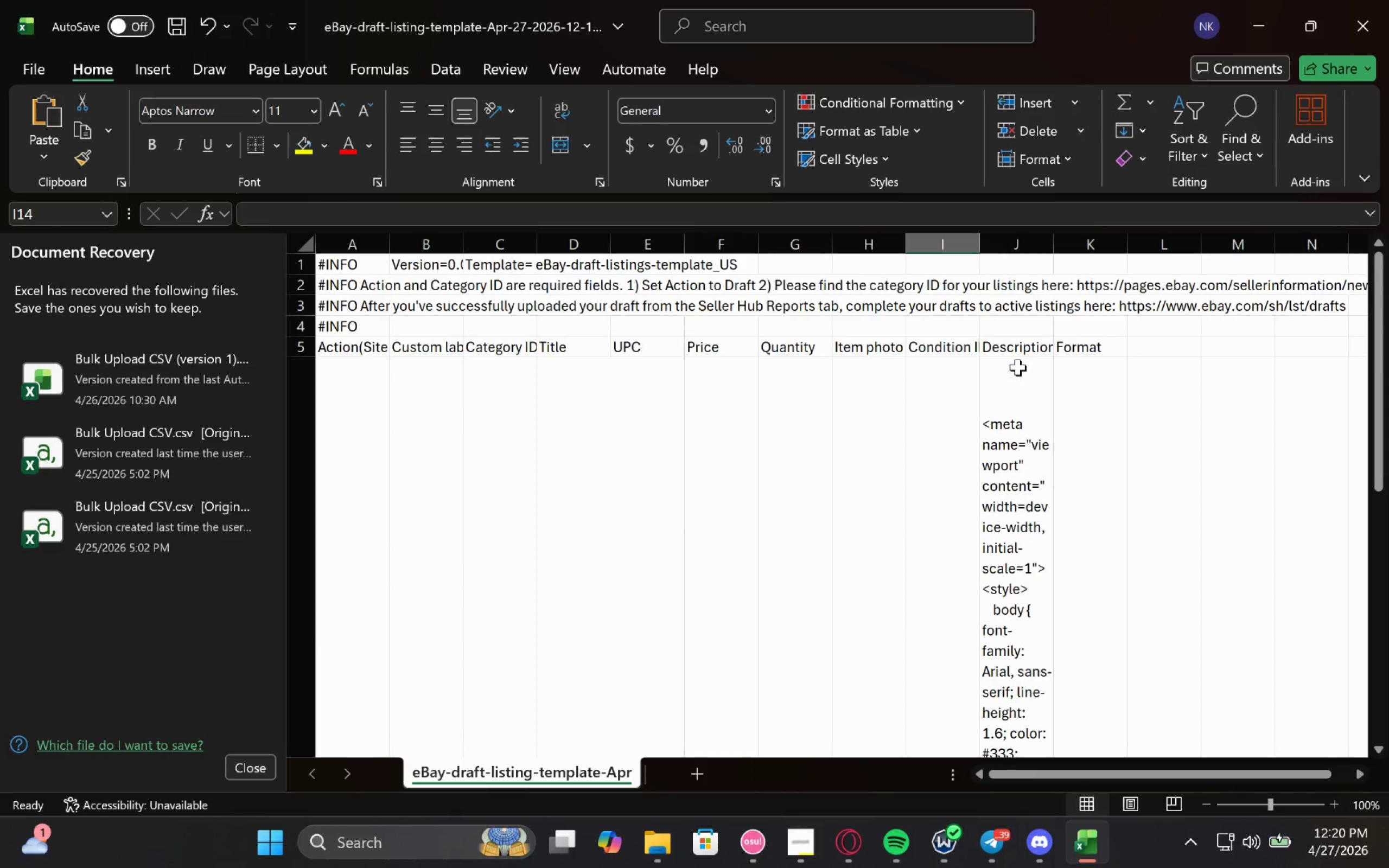 
left_click([1013, 366])
 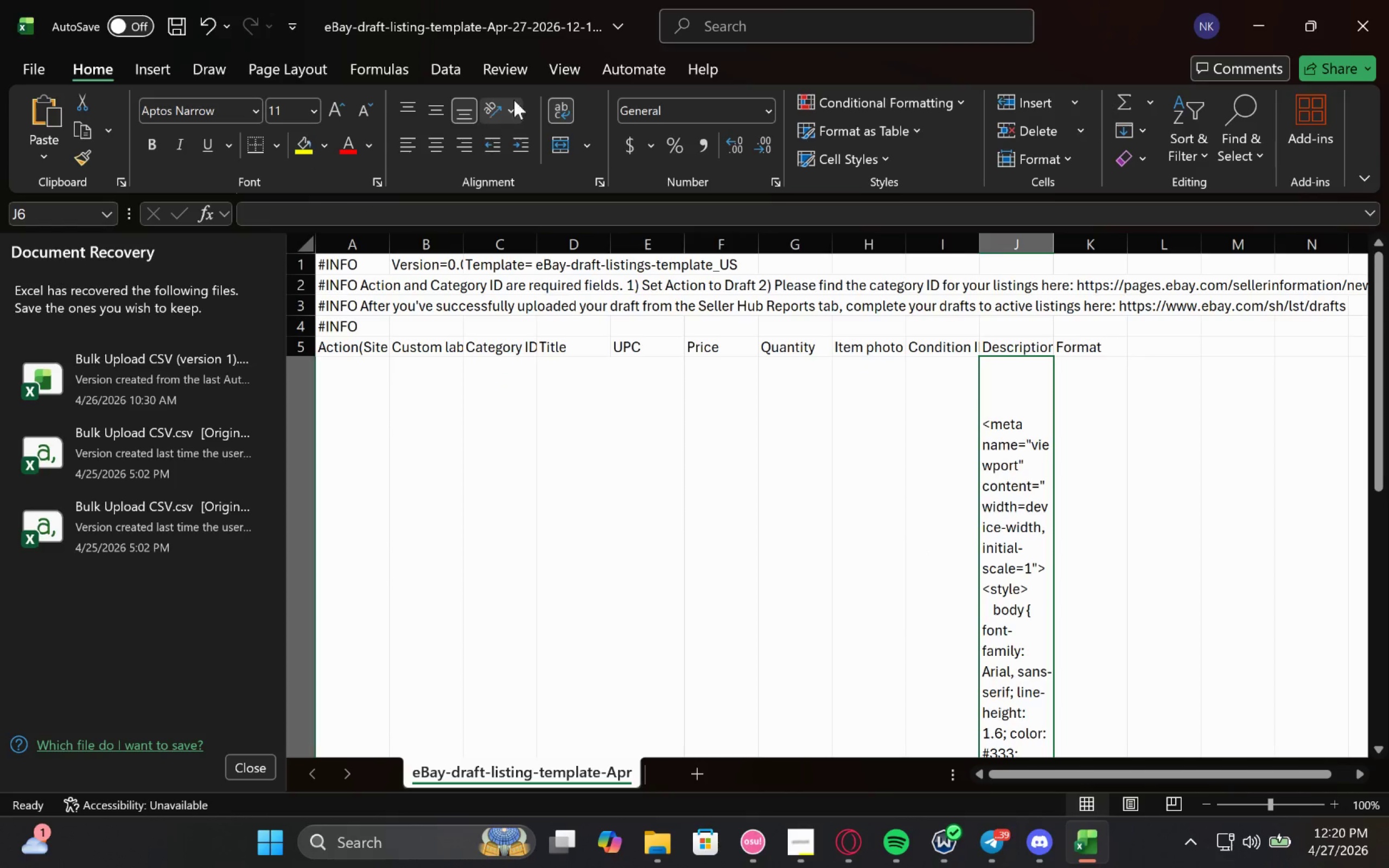 
left_click([558, 98])
 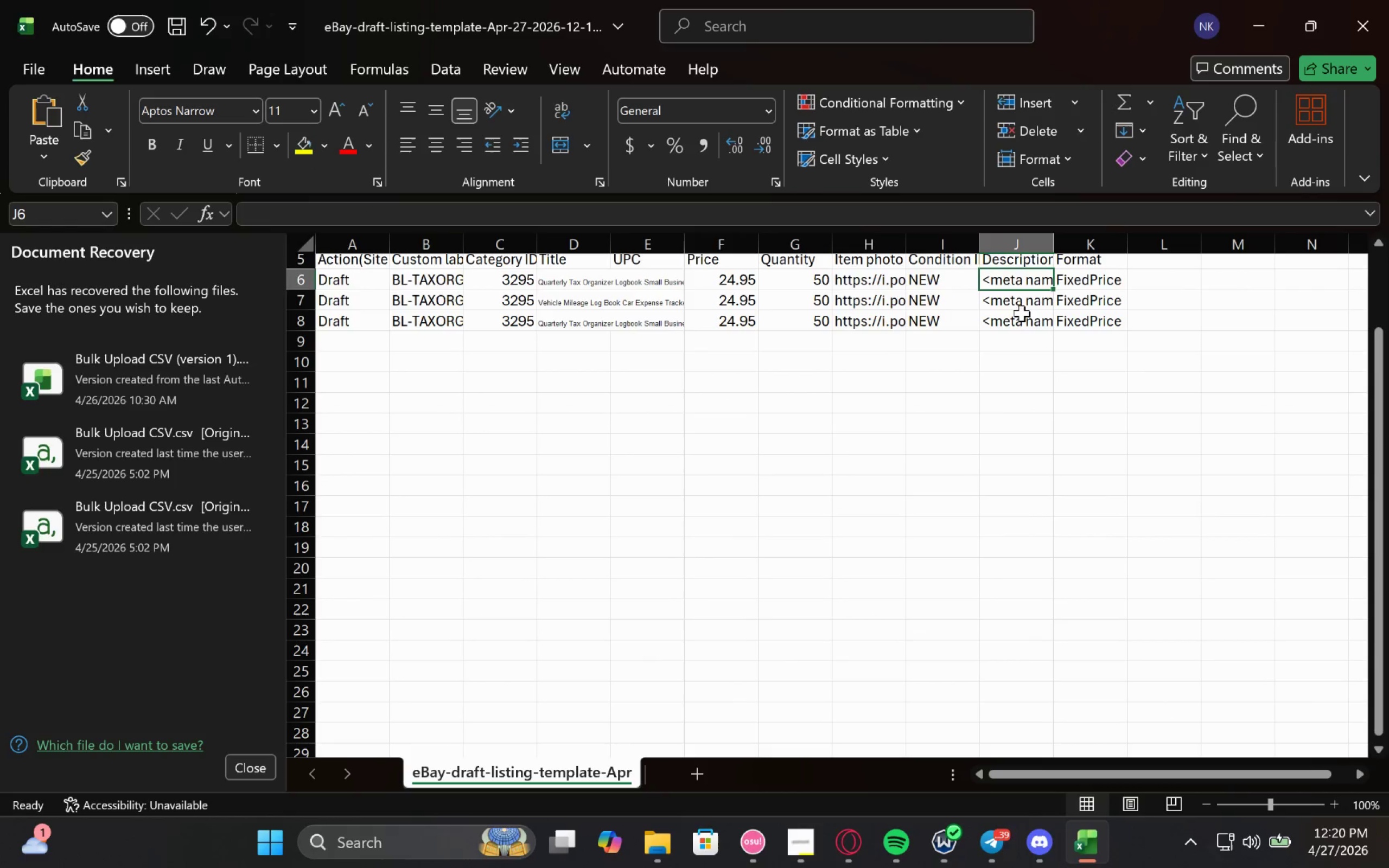 
double_click([1026, 299])
 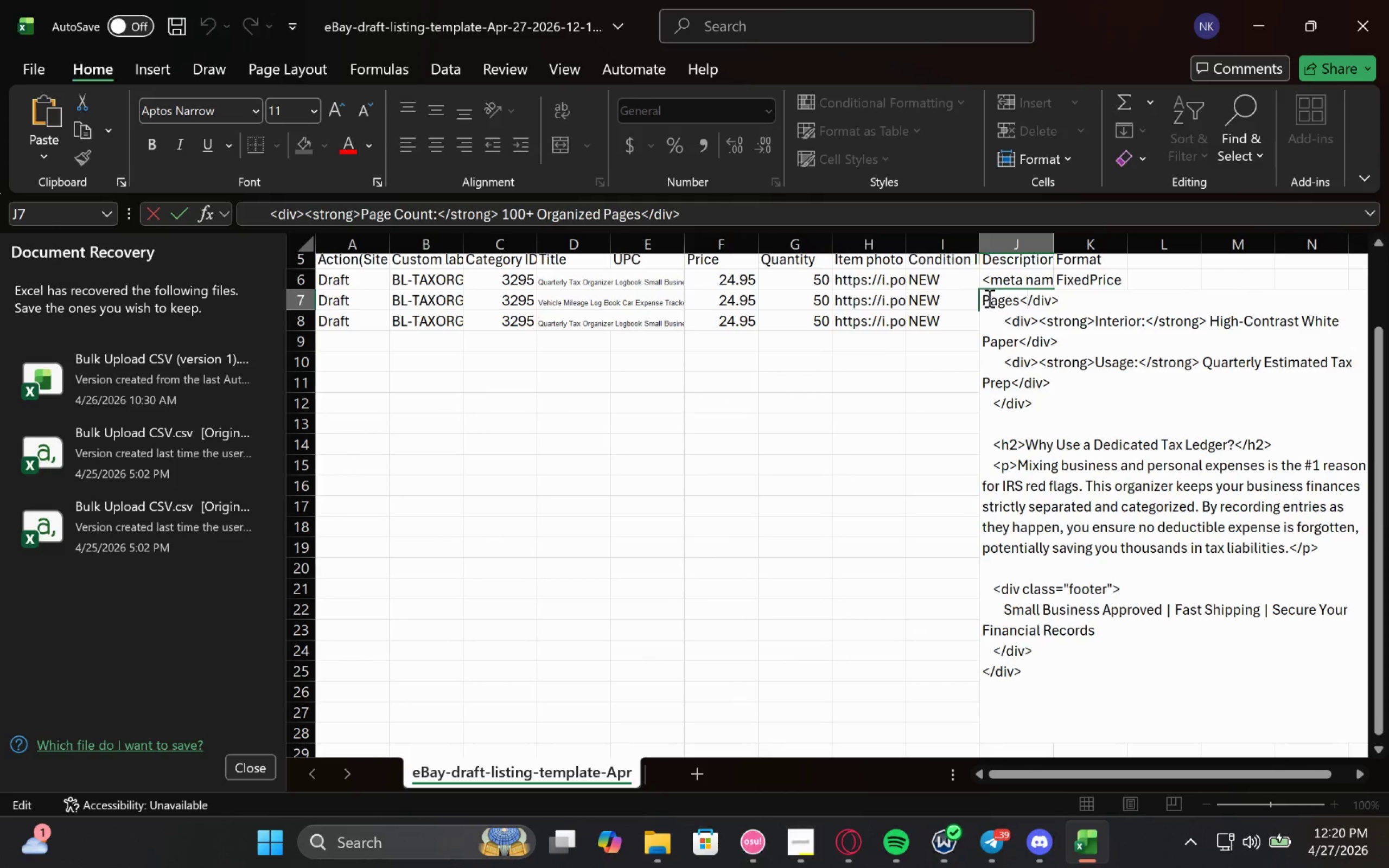 
scroll: coordinate [1042, 457], scroll_direction: up, amount: 13.0
 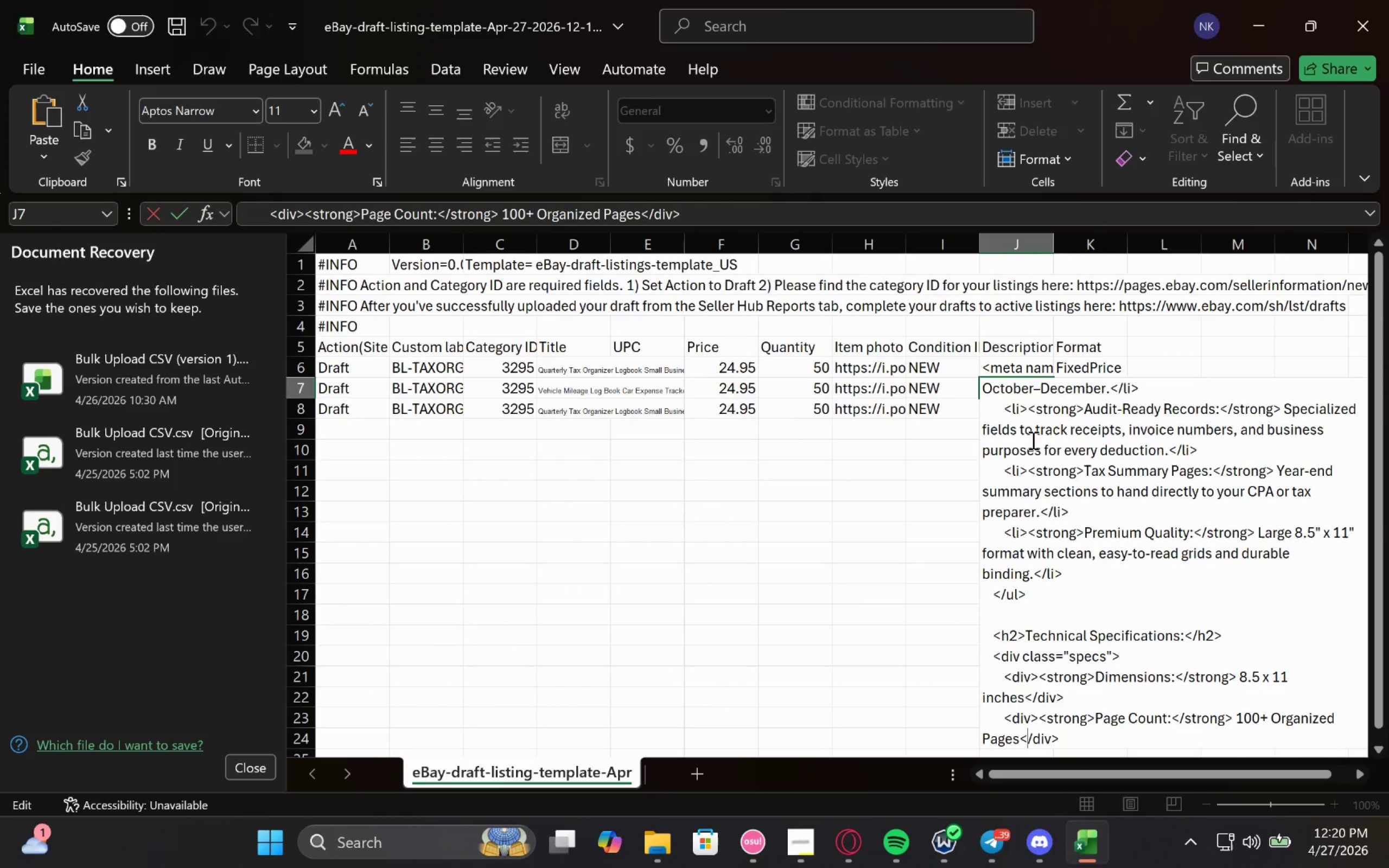 
key(Control+A)
 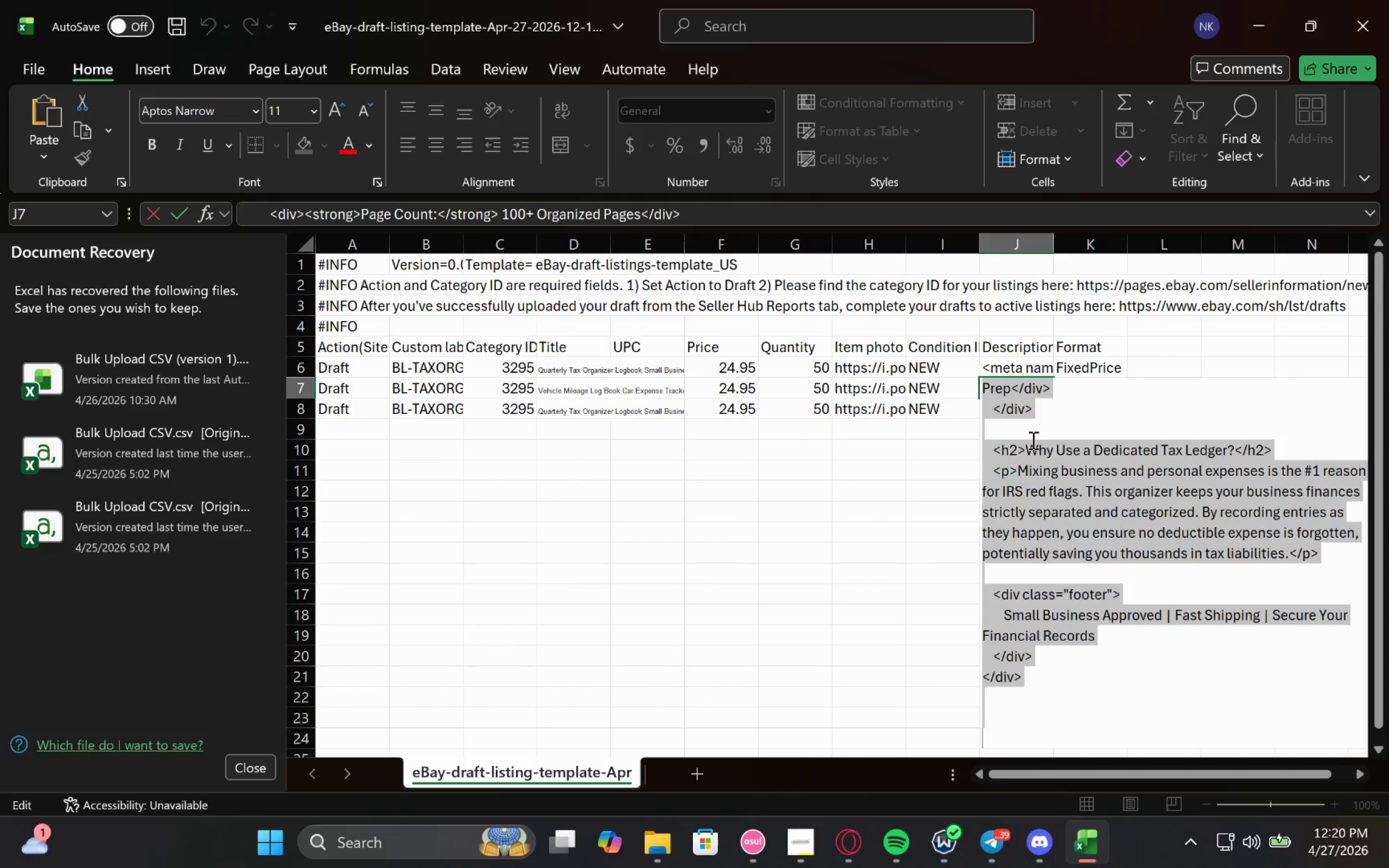 
key(Control+V)
 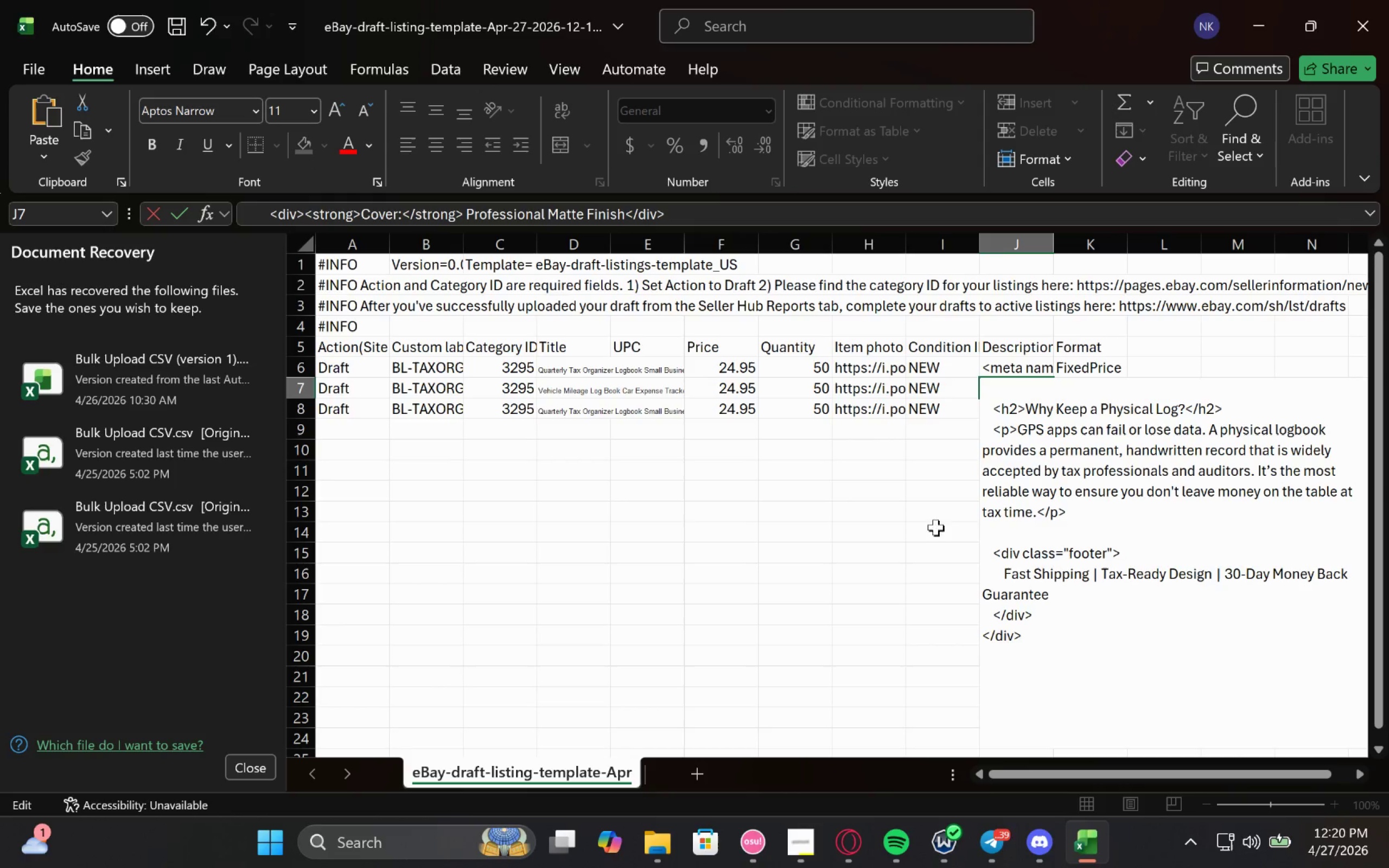 
left_click([939, 456])
 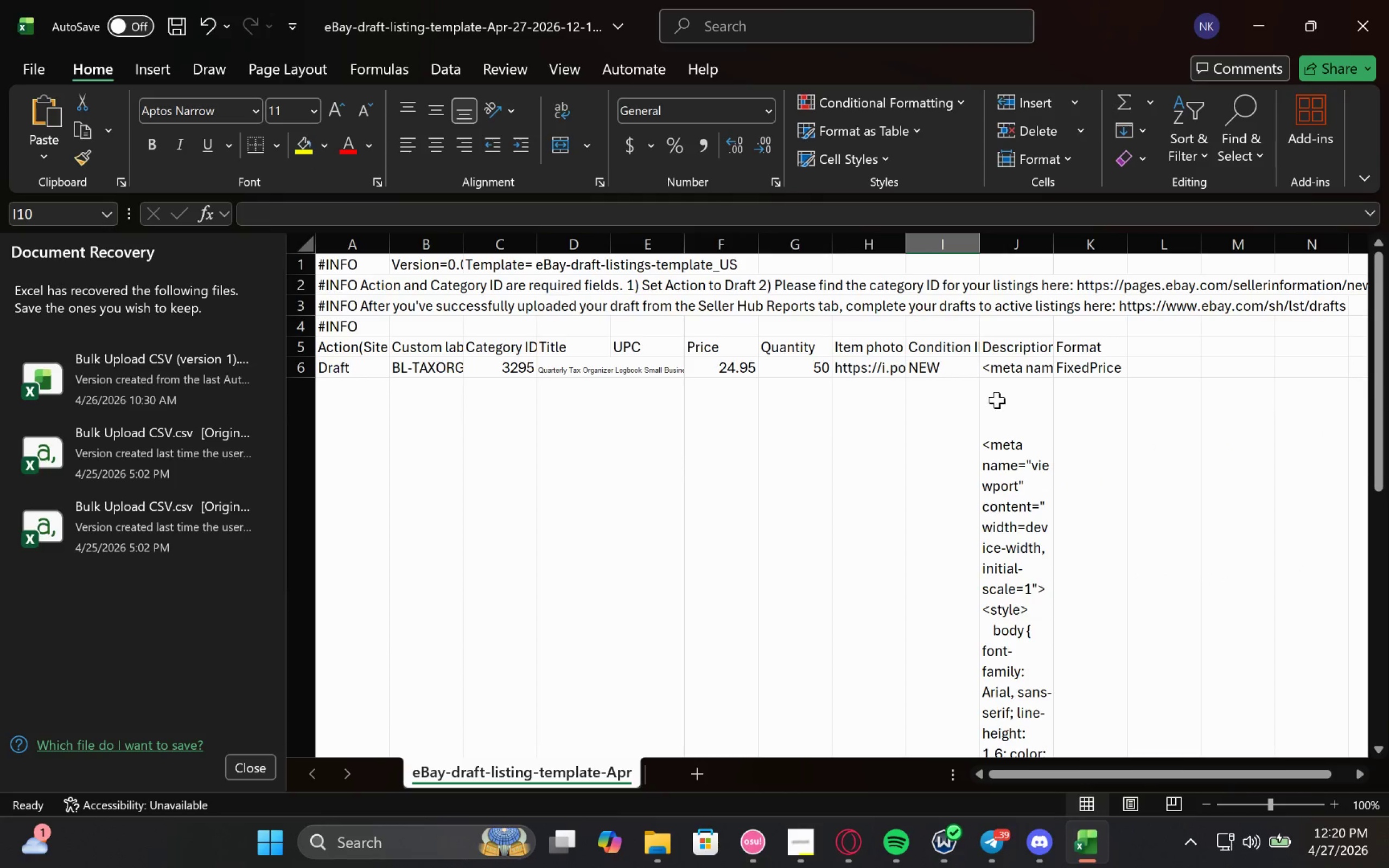 
left_click([997, 400])
 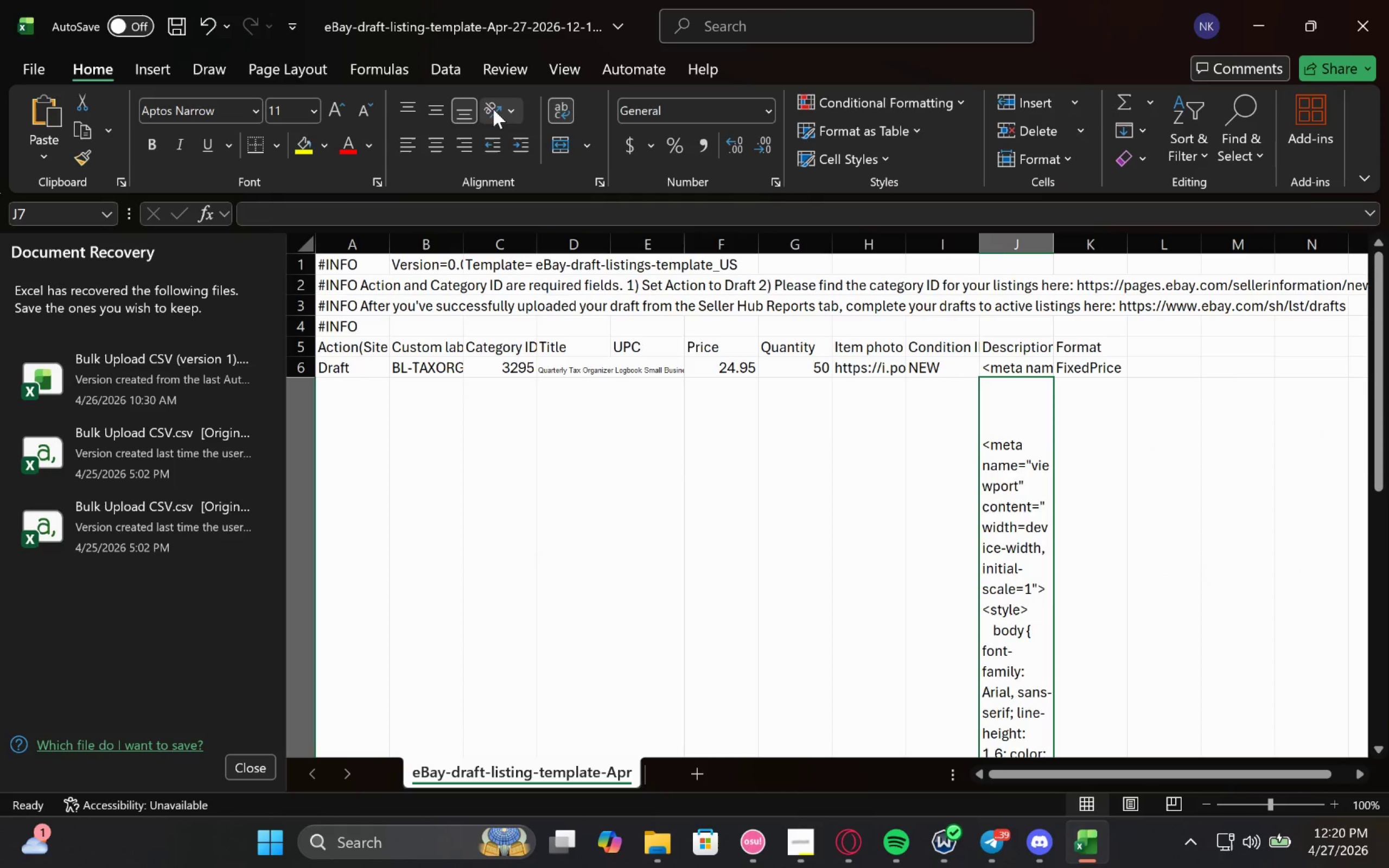 
left_click([563, 107])
 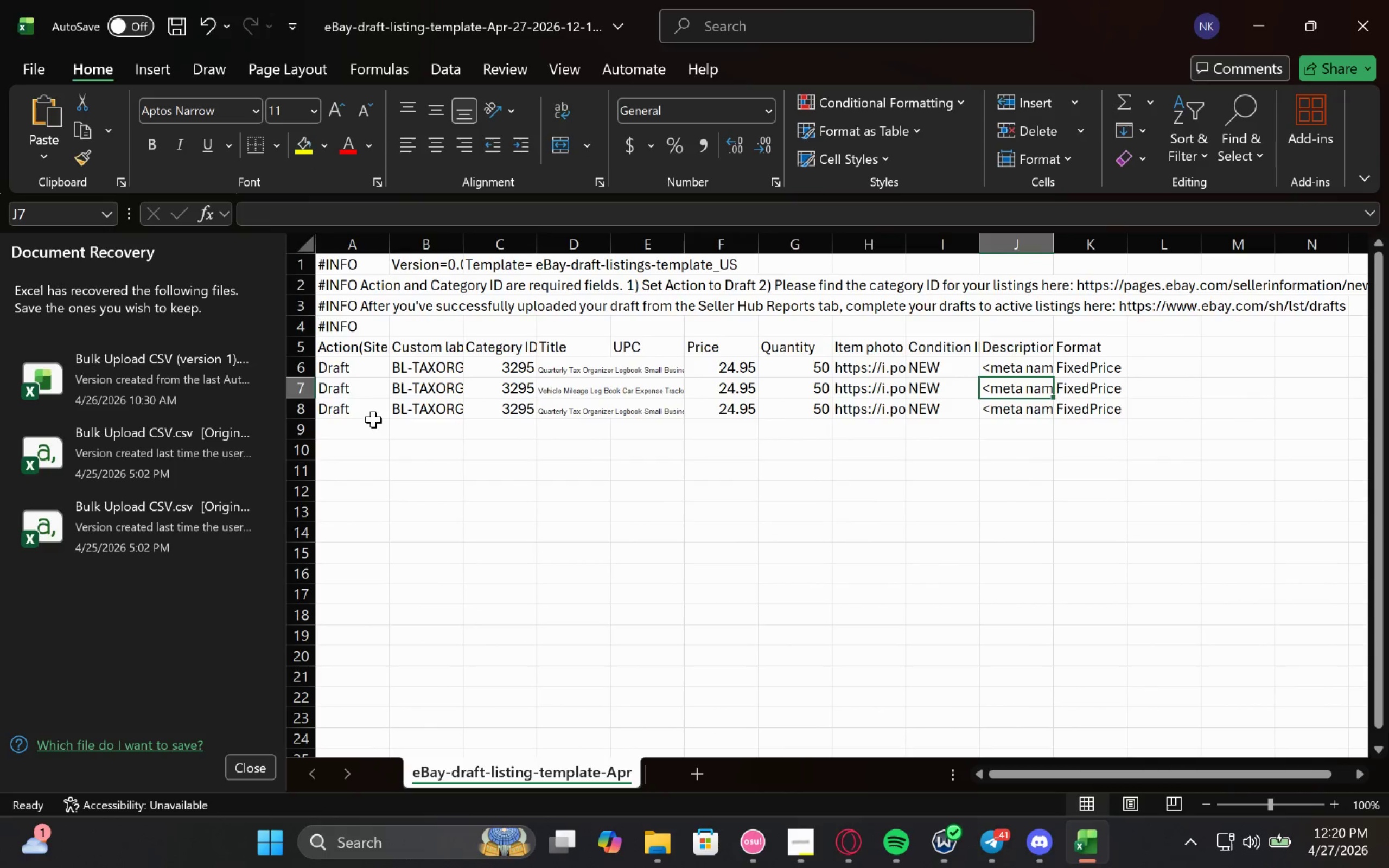 
wait(7.22)
 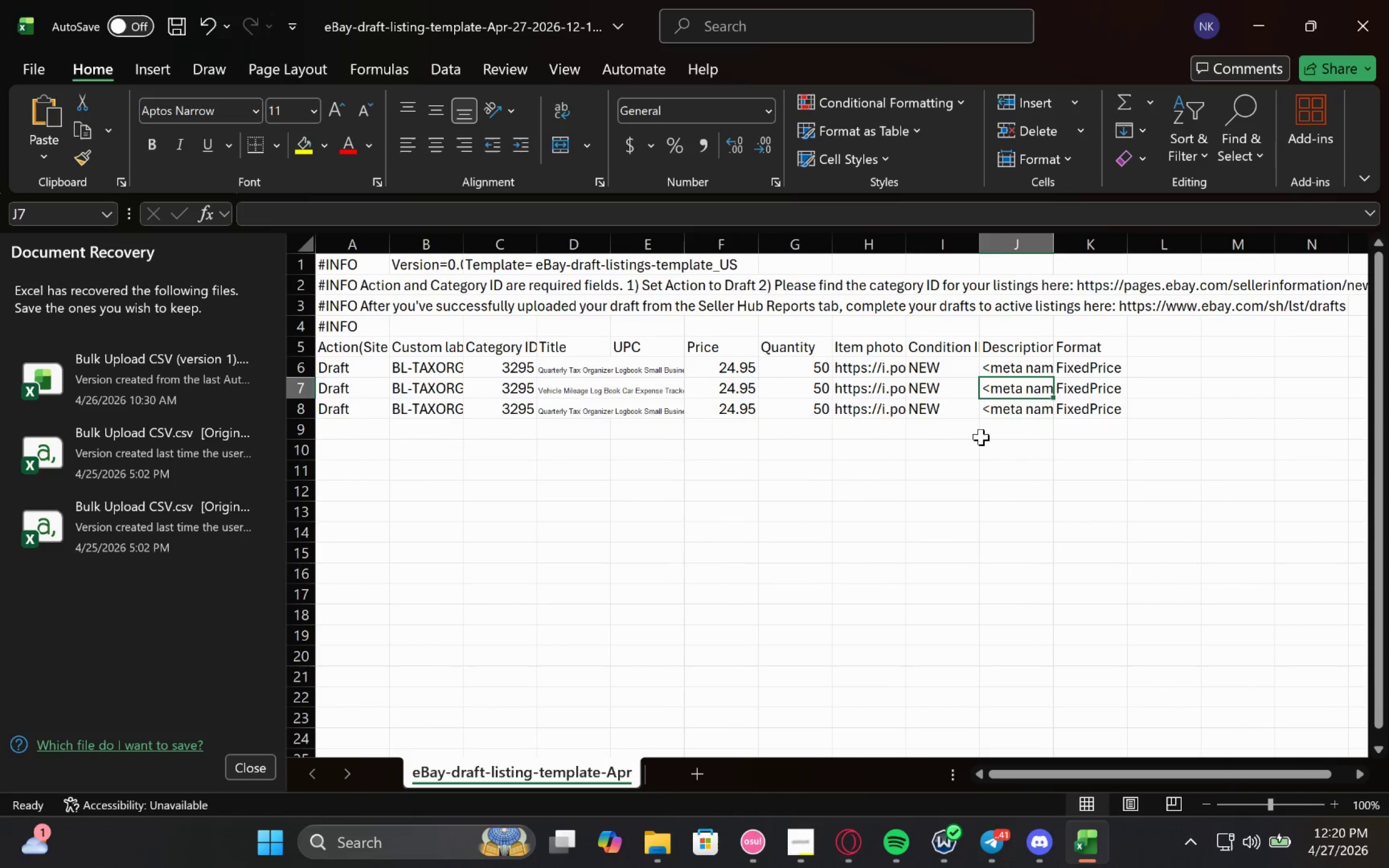 
left_click([1250, 19])
 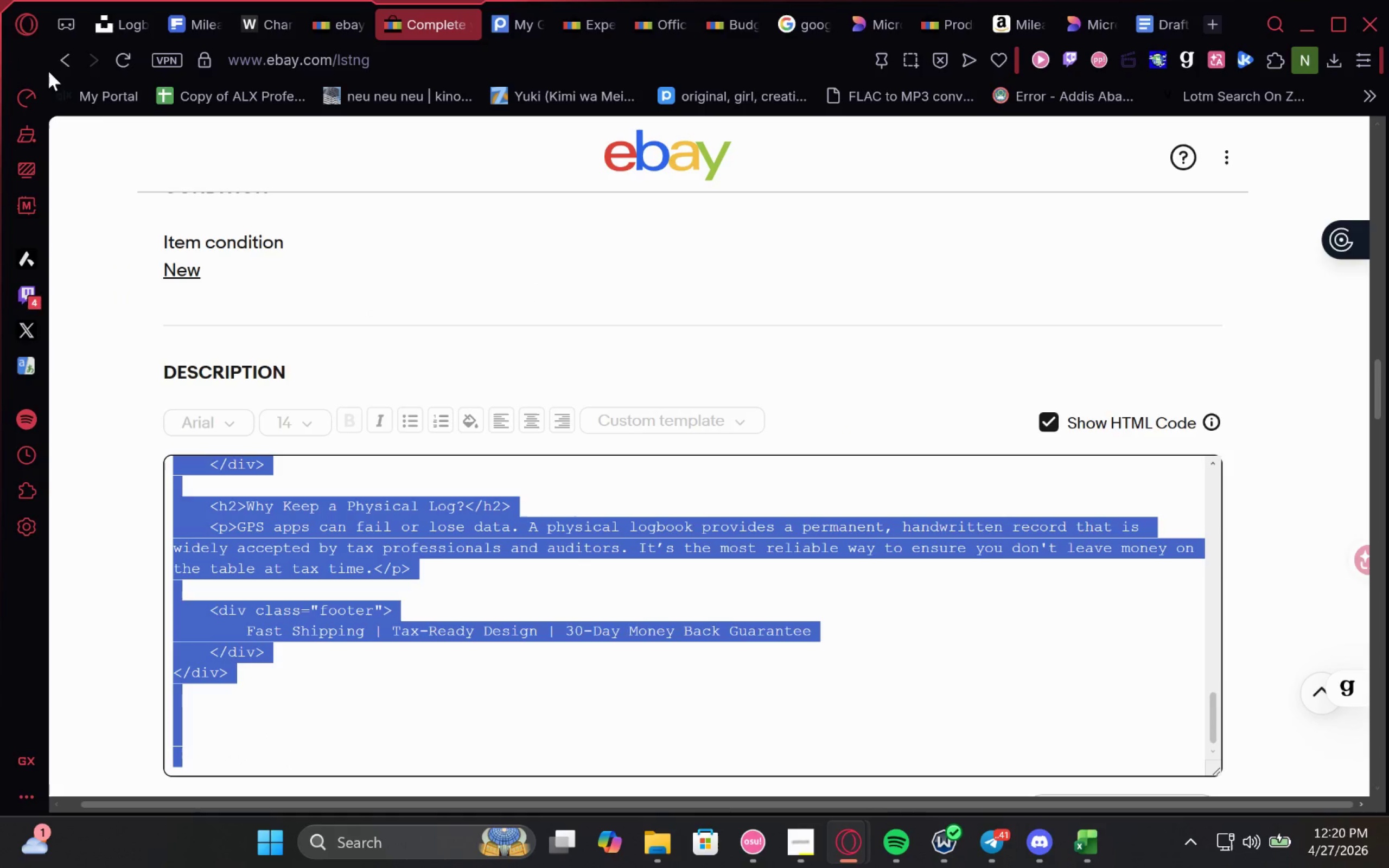 
left_click([65, 58])
 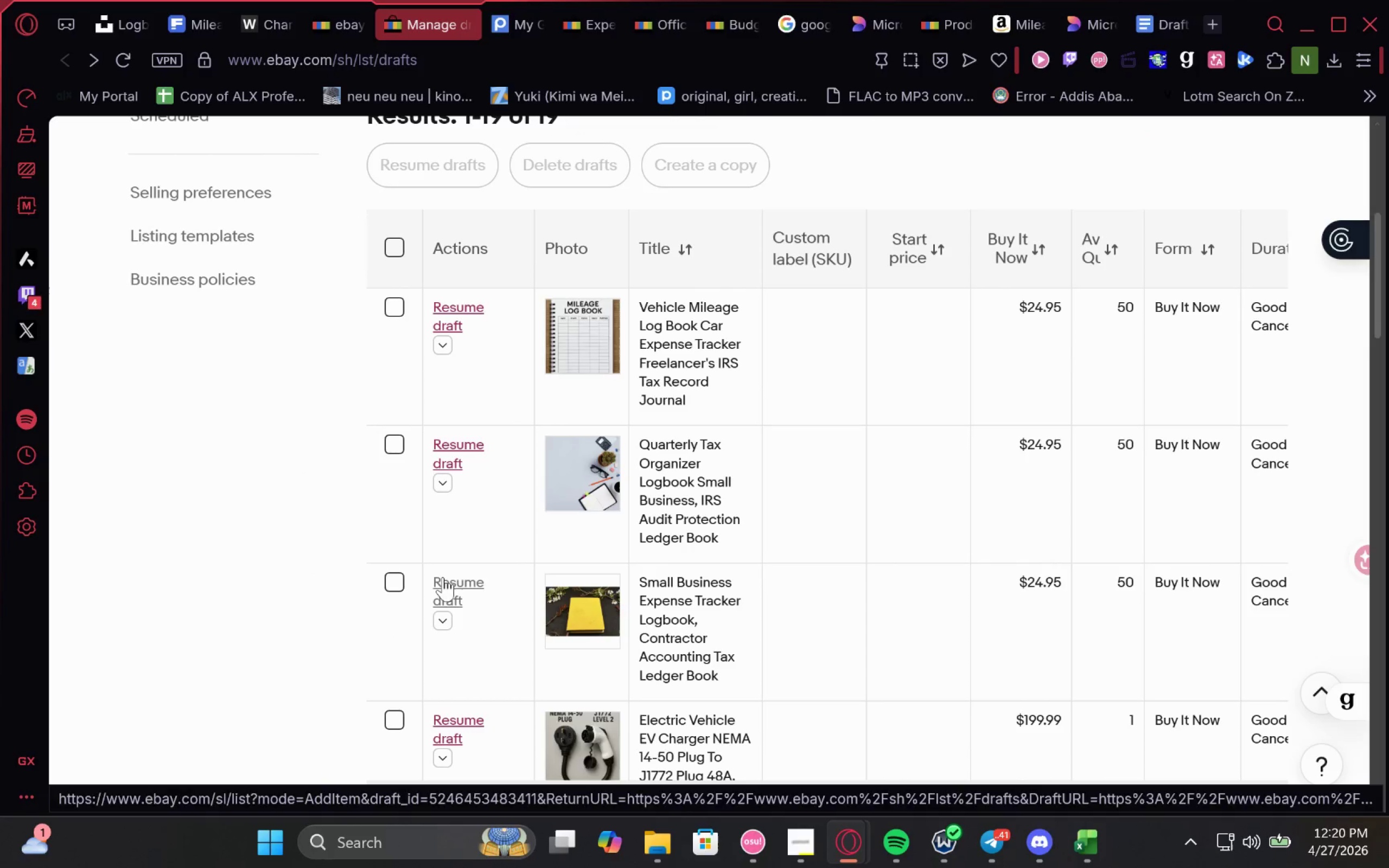 
wait(6.58)
 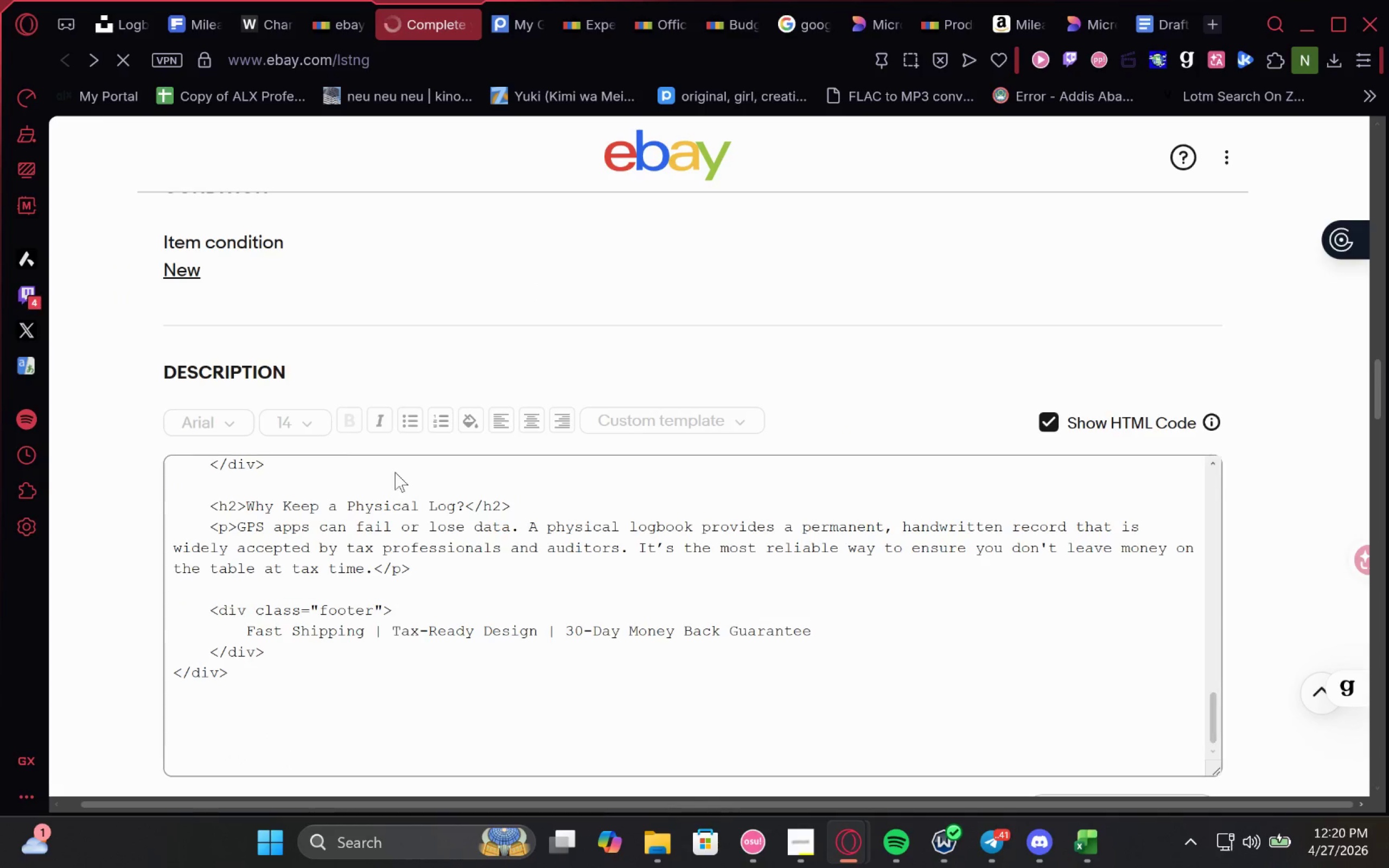 
left_click([502, 9])
 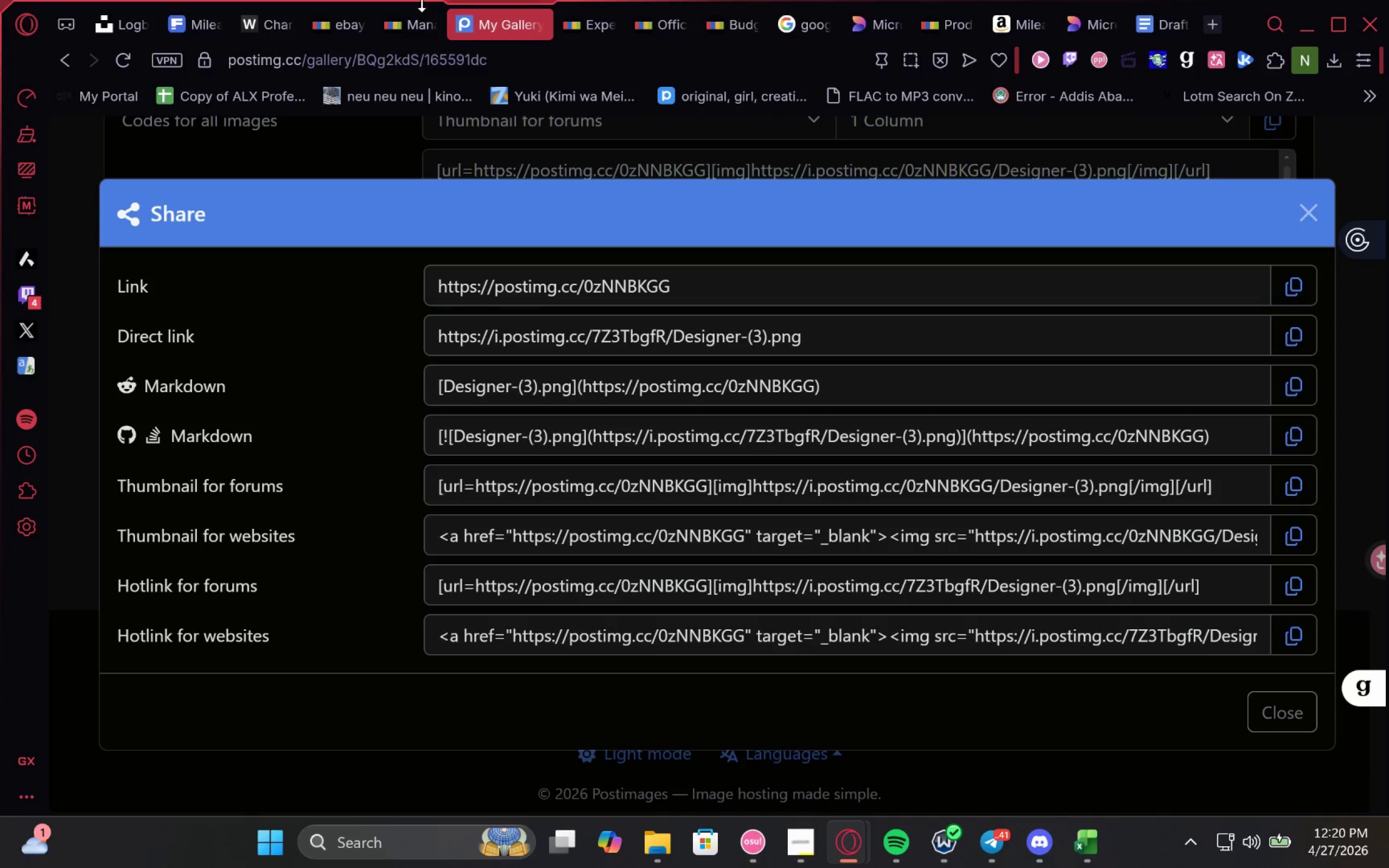 
left_click([400, 20])
 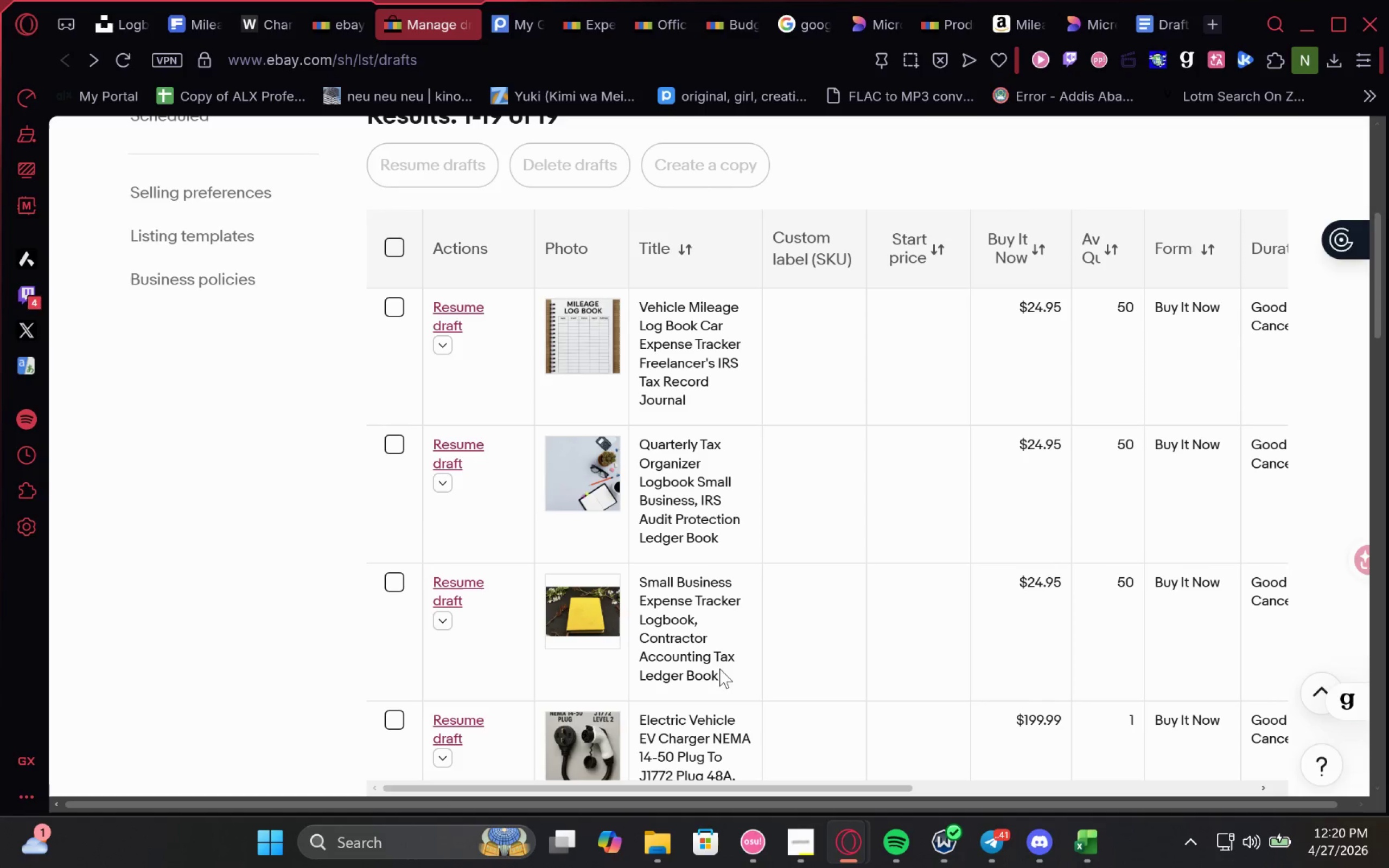 
left_click_drag(start_coordinate=[729, 678], to_coordinate=[636, 584])
 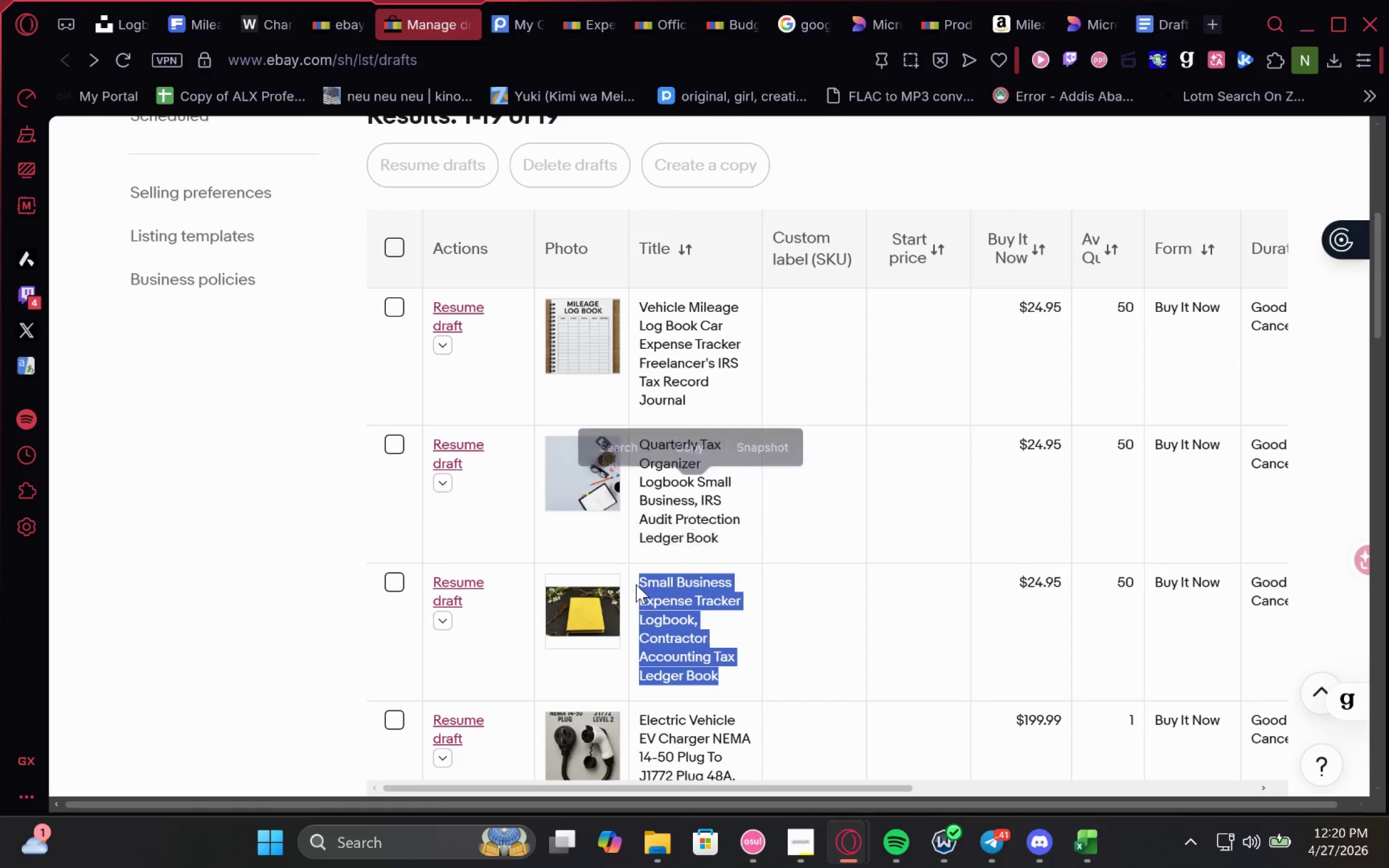 
key(Control+C)
 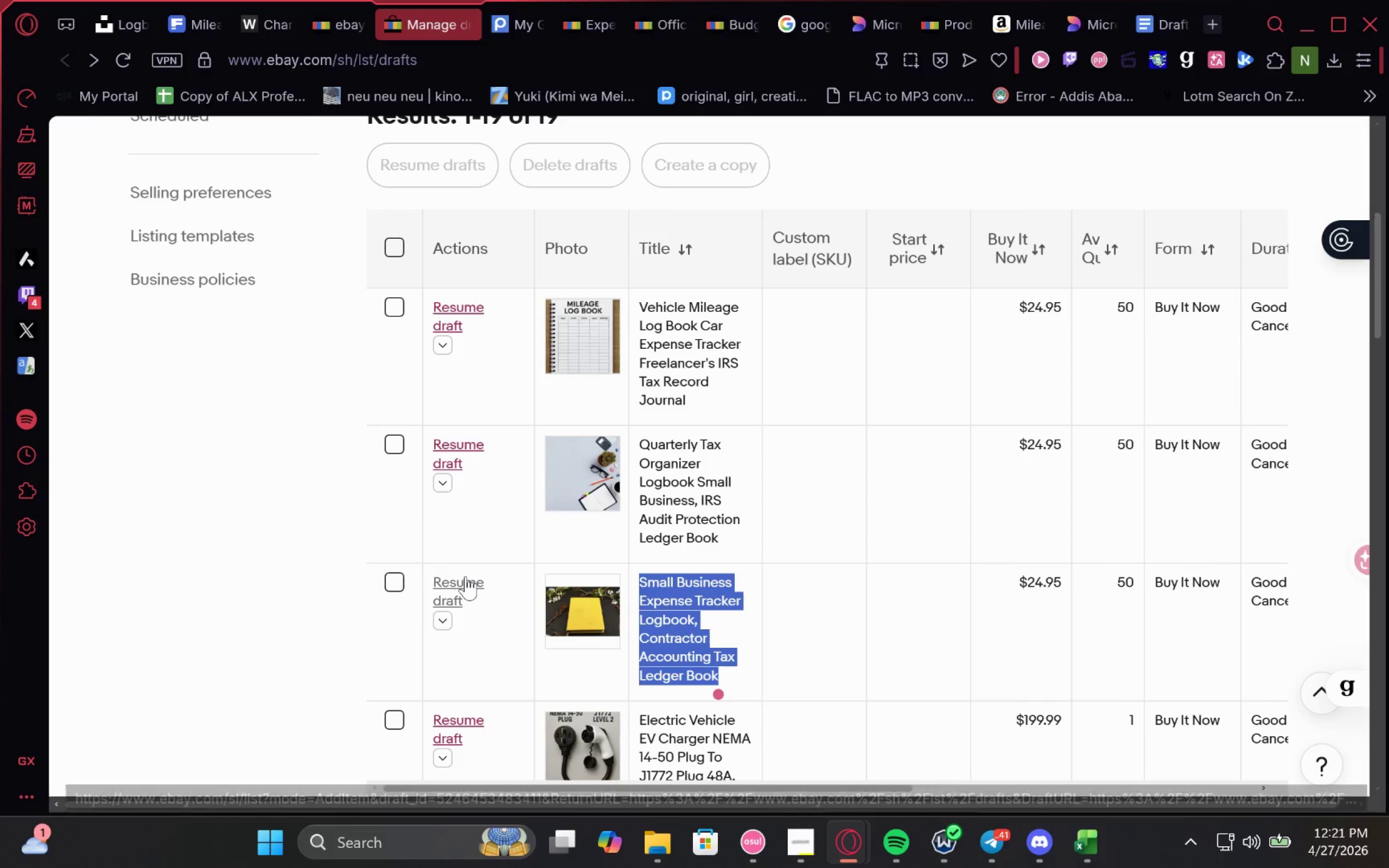 
left_click([466, 576])
 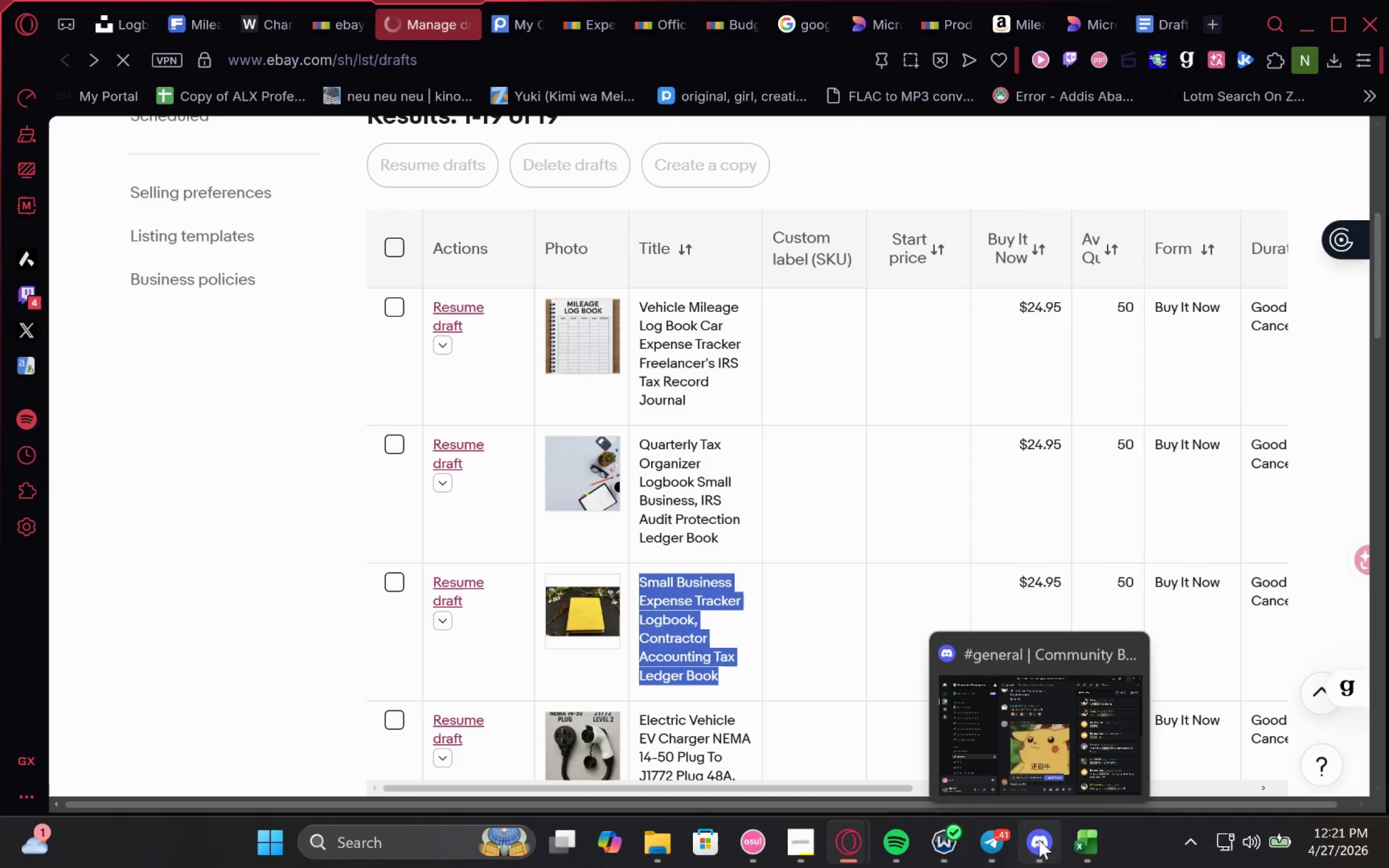 
left_click([1089, 839])
 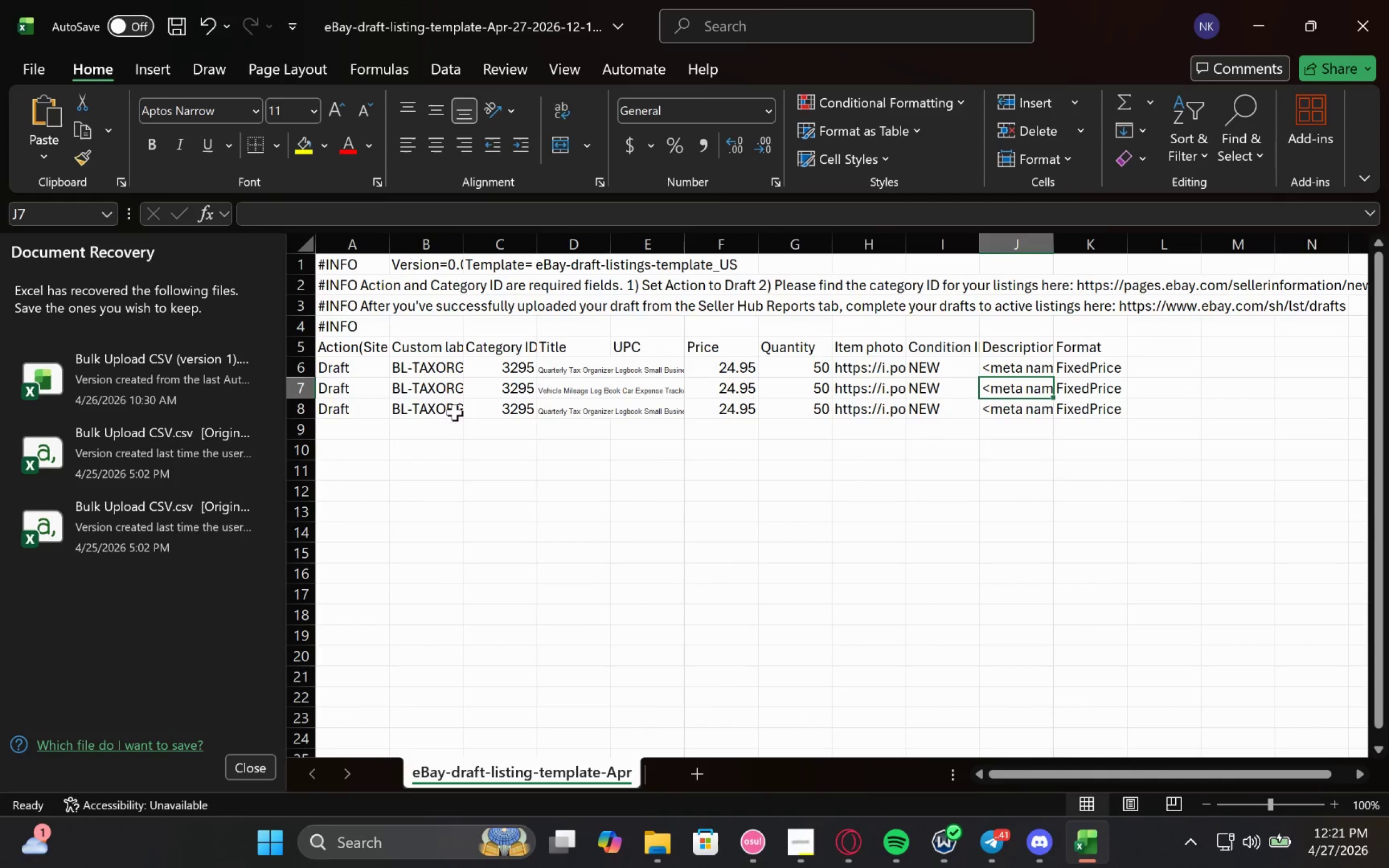 
left_click([596, 413])
 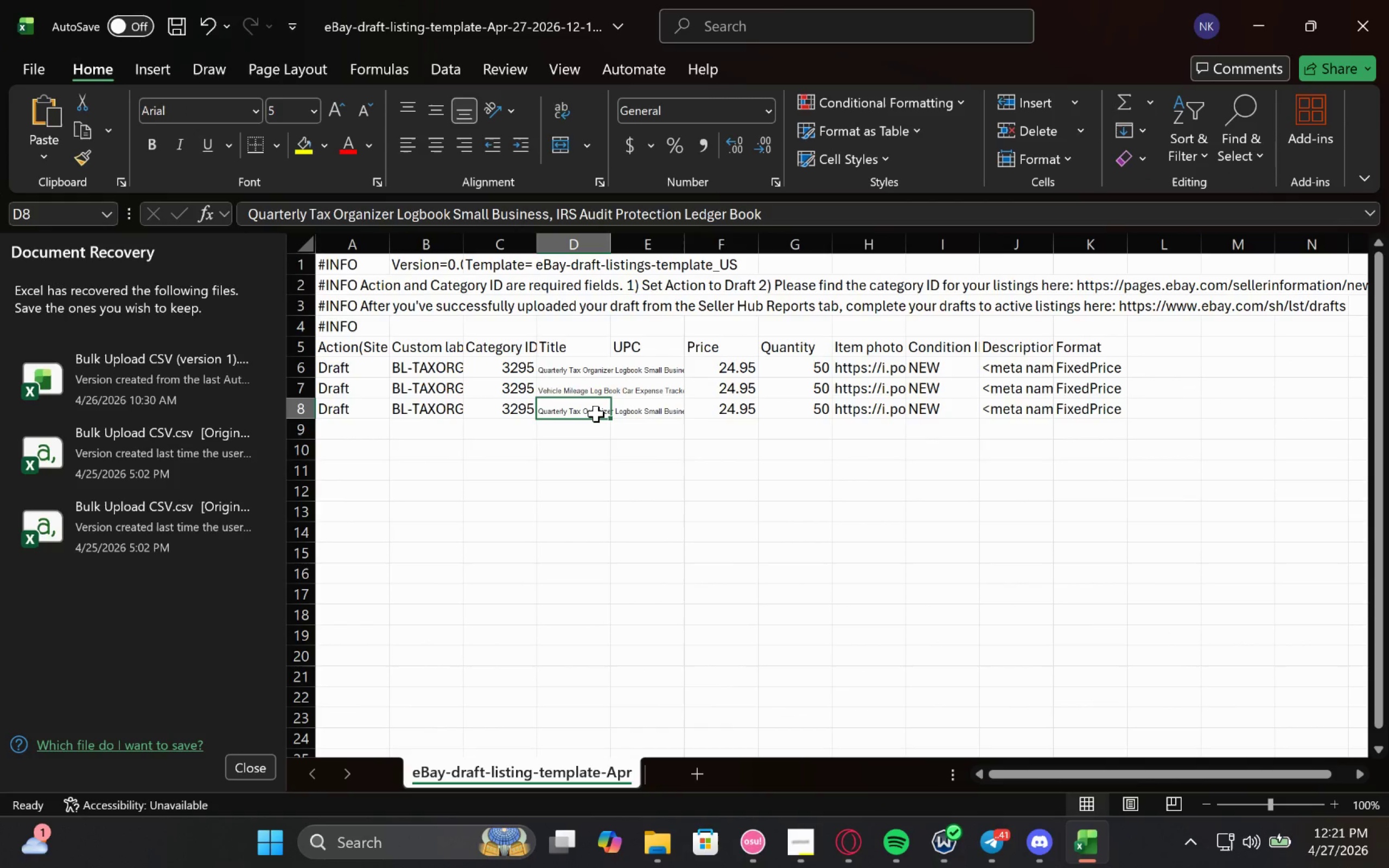 
key(Control+V)
 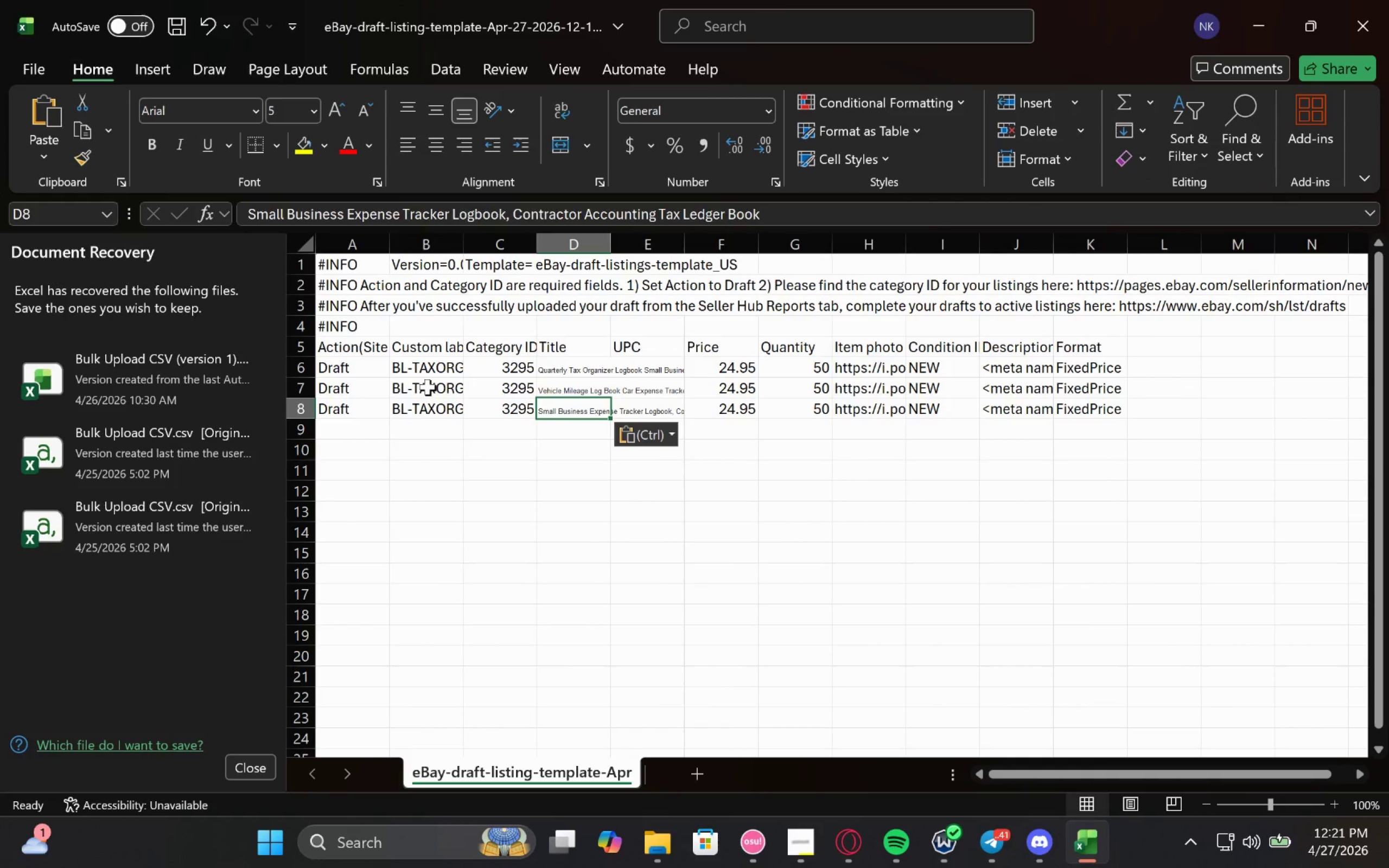 
double_click([431, 387])
 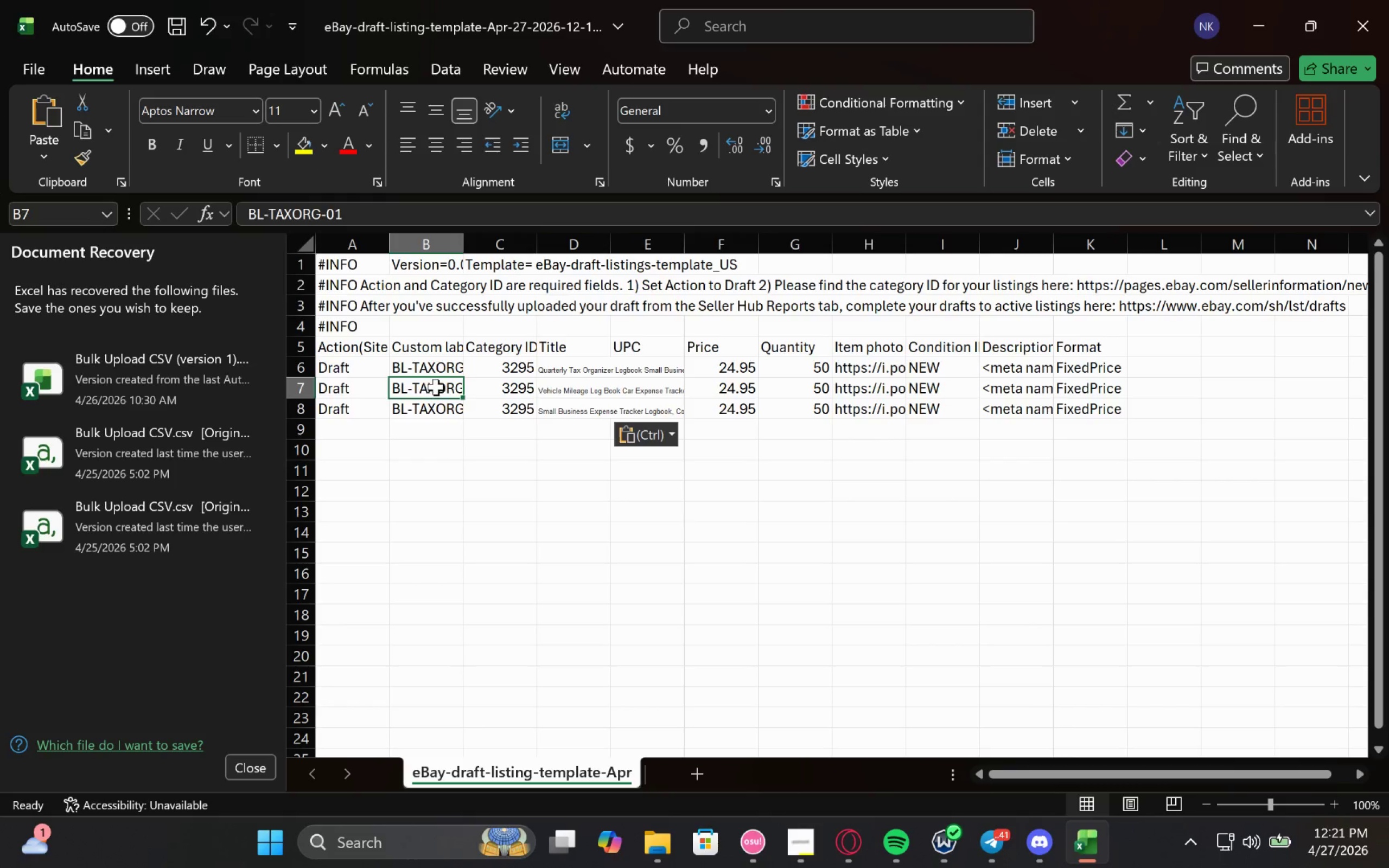 
triple_click([436, 387])
 